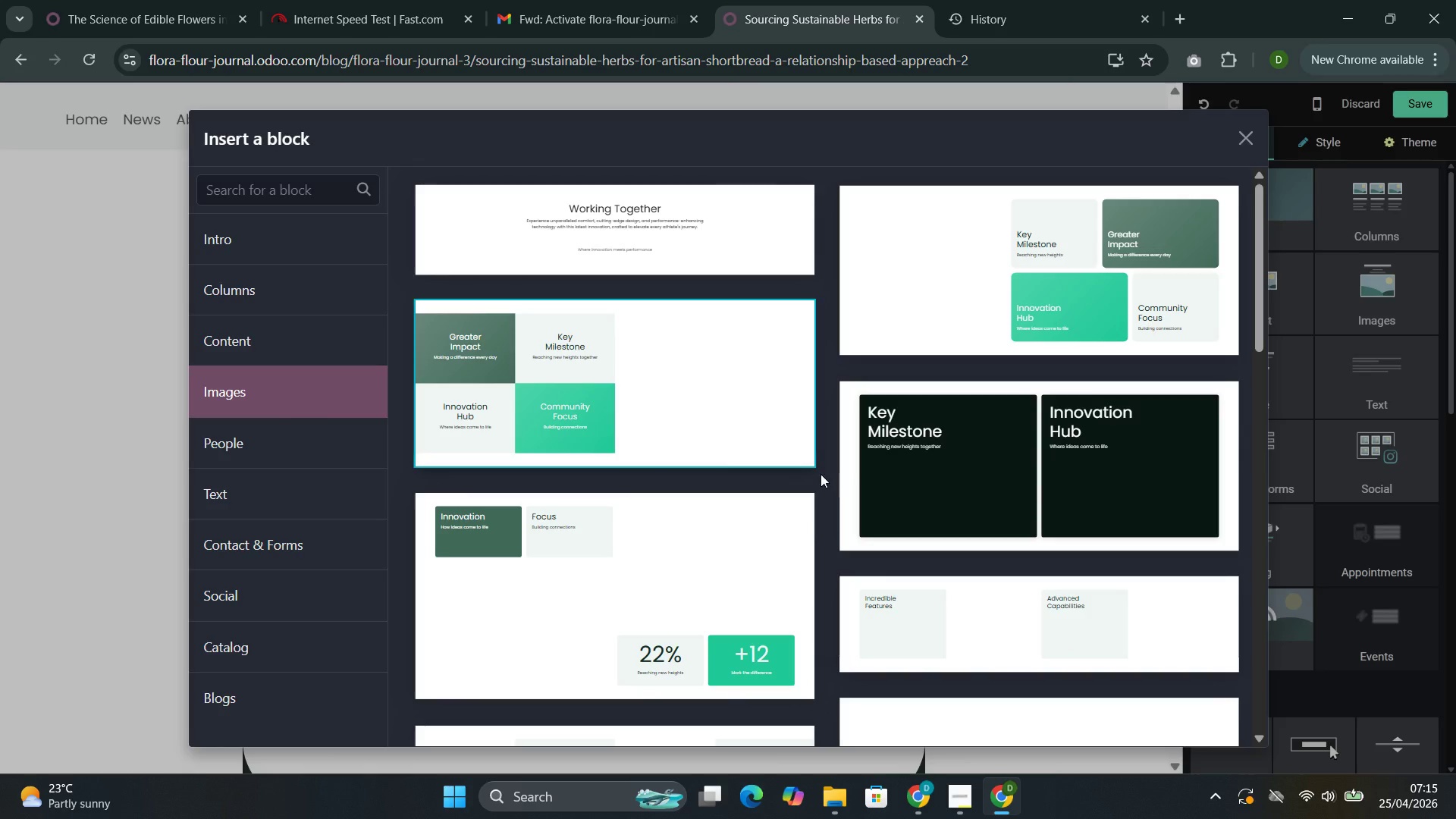 
mouse_move([803, 482])
 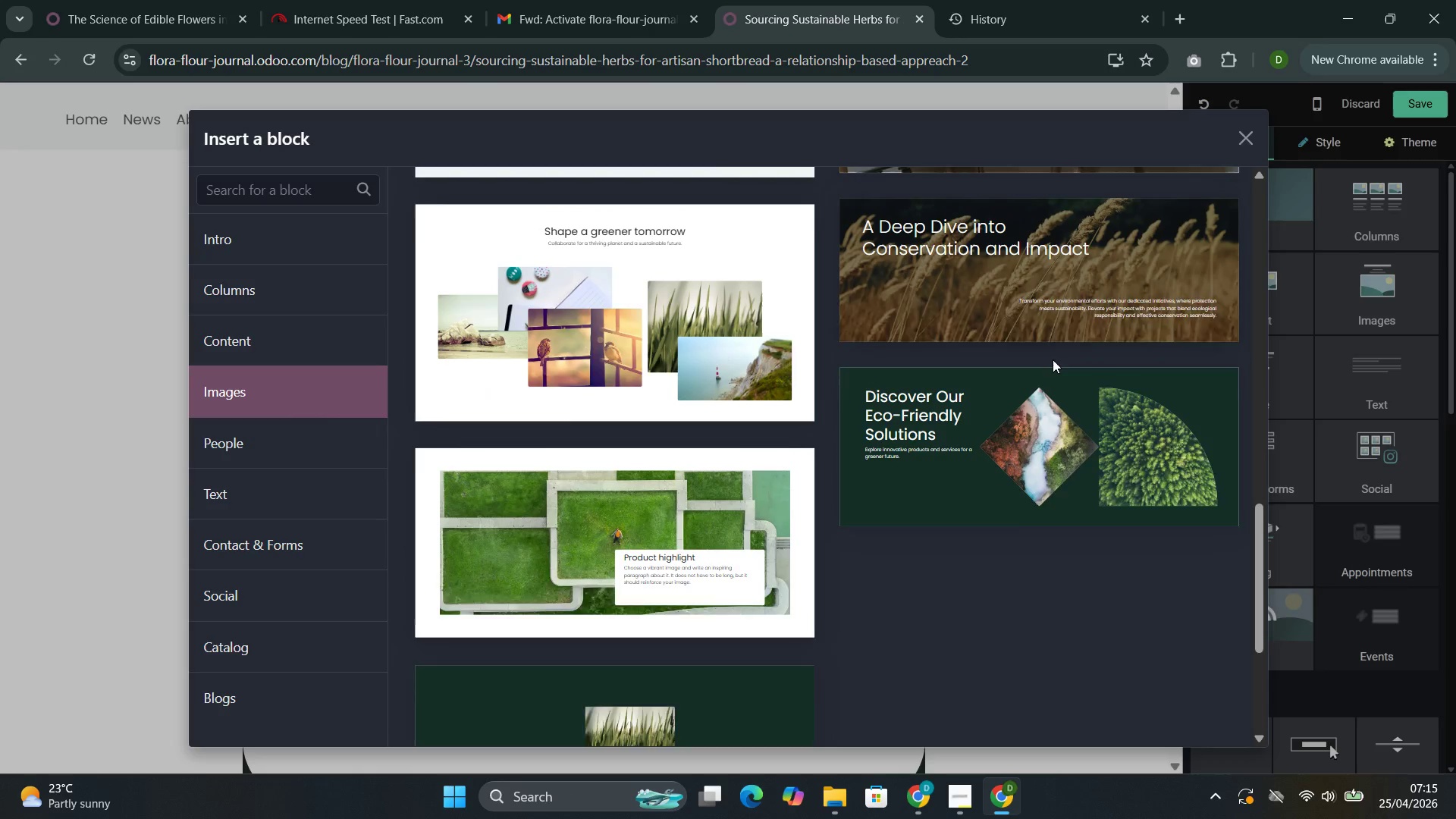 
left_click([1053, 359])
 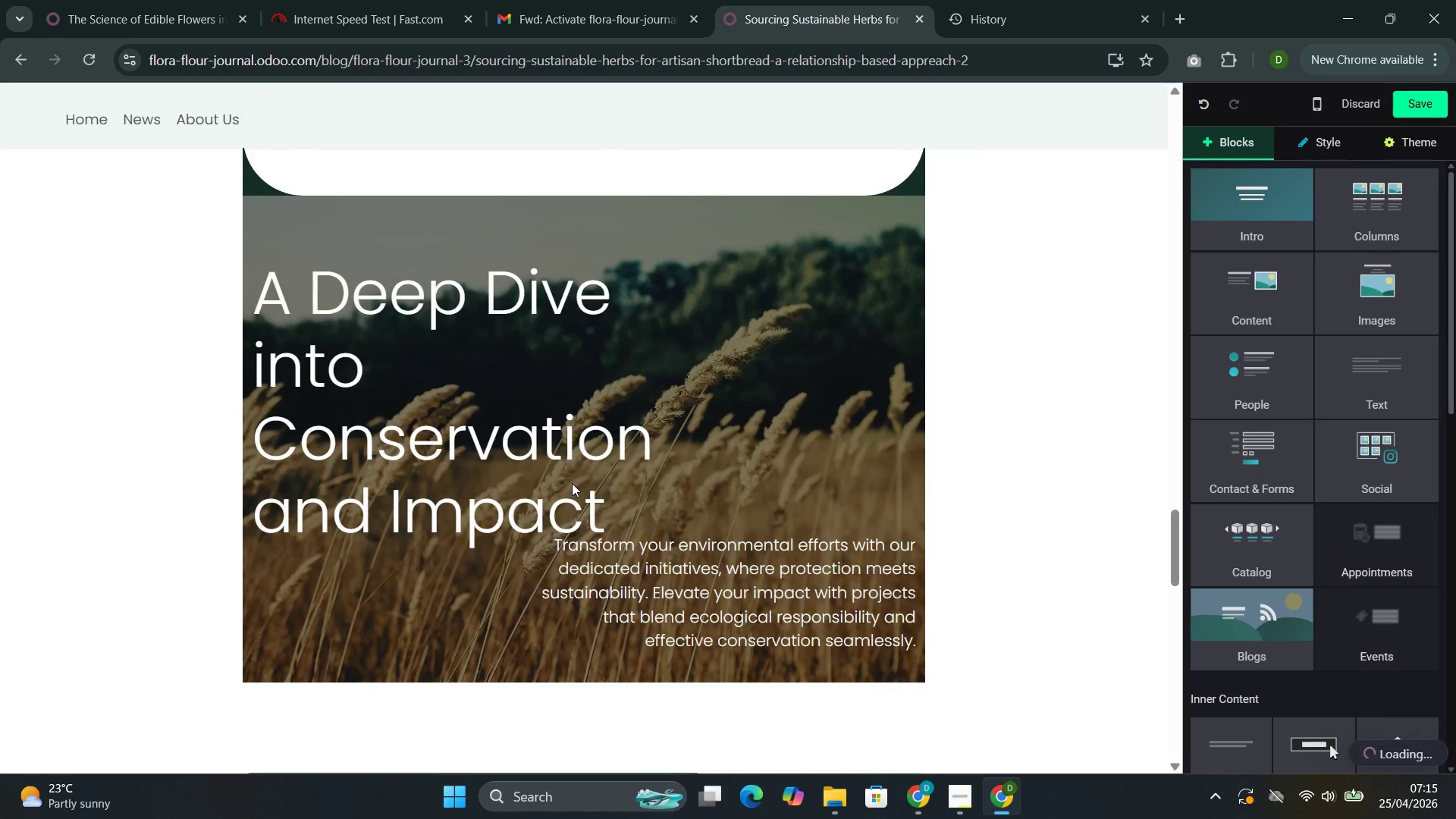 
left_click([533, 477])
 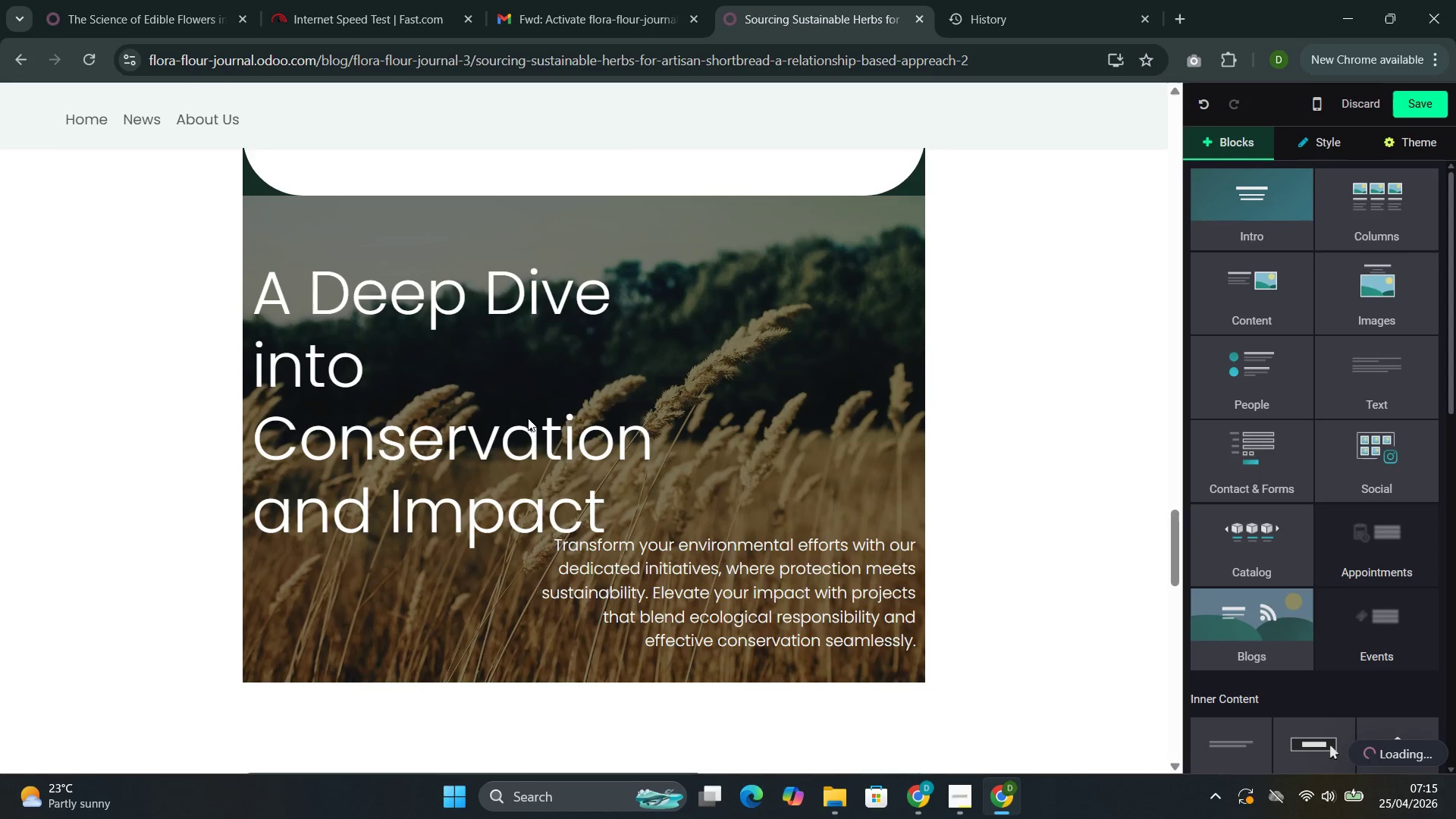 
left_click([523, 358])
 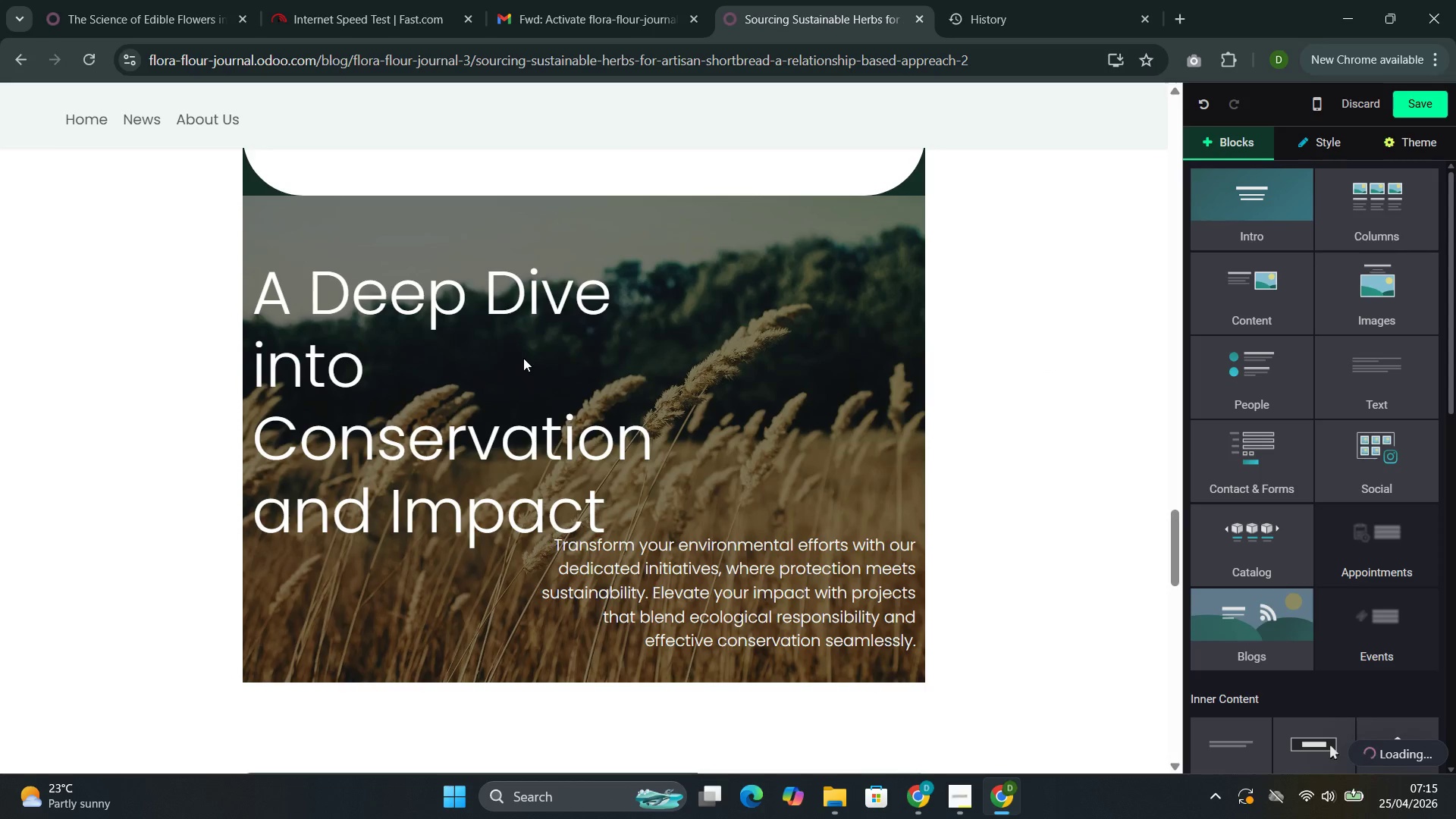 
left_click([523, 358])
 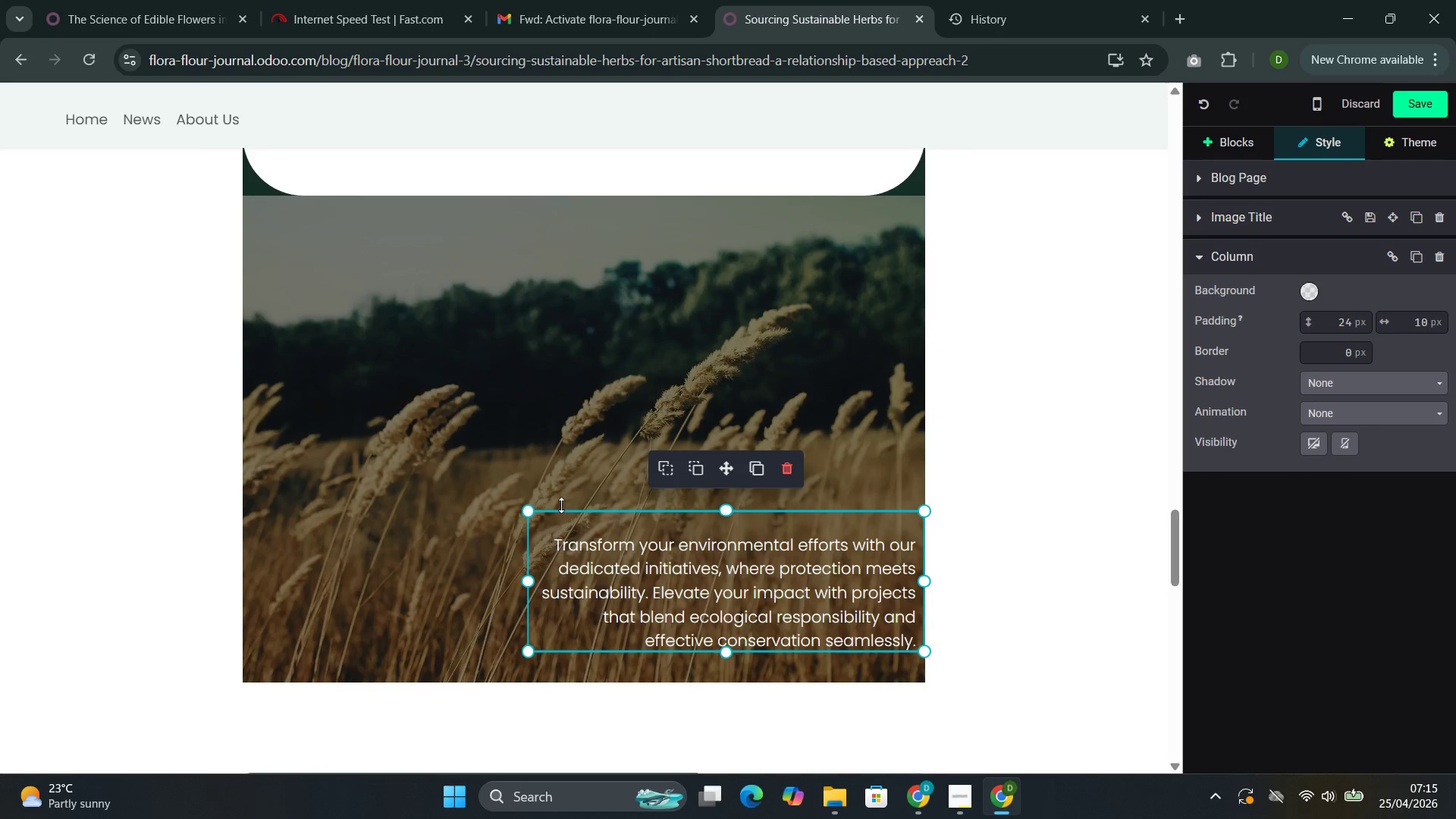 
left_click_drag(start_coordinate=[523, 513], to_coordinate=[259, 240])
 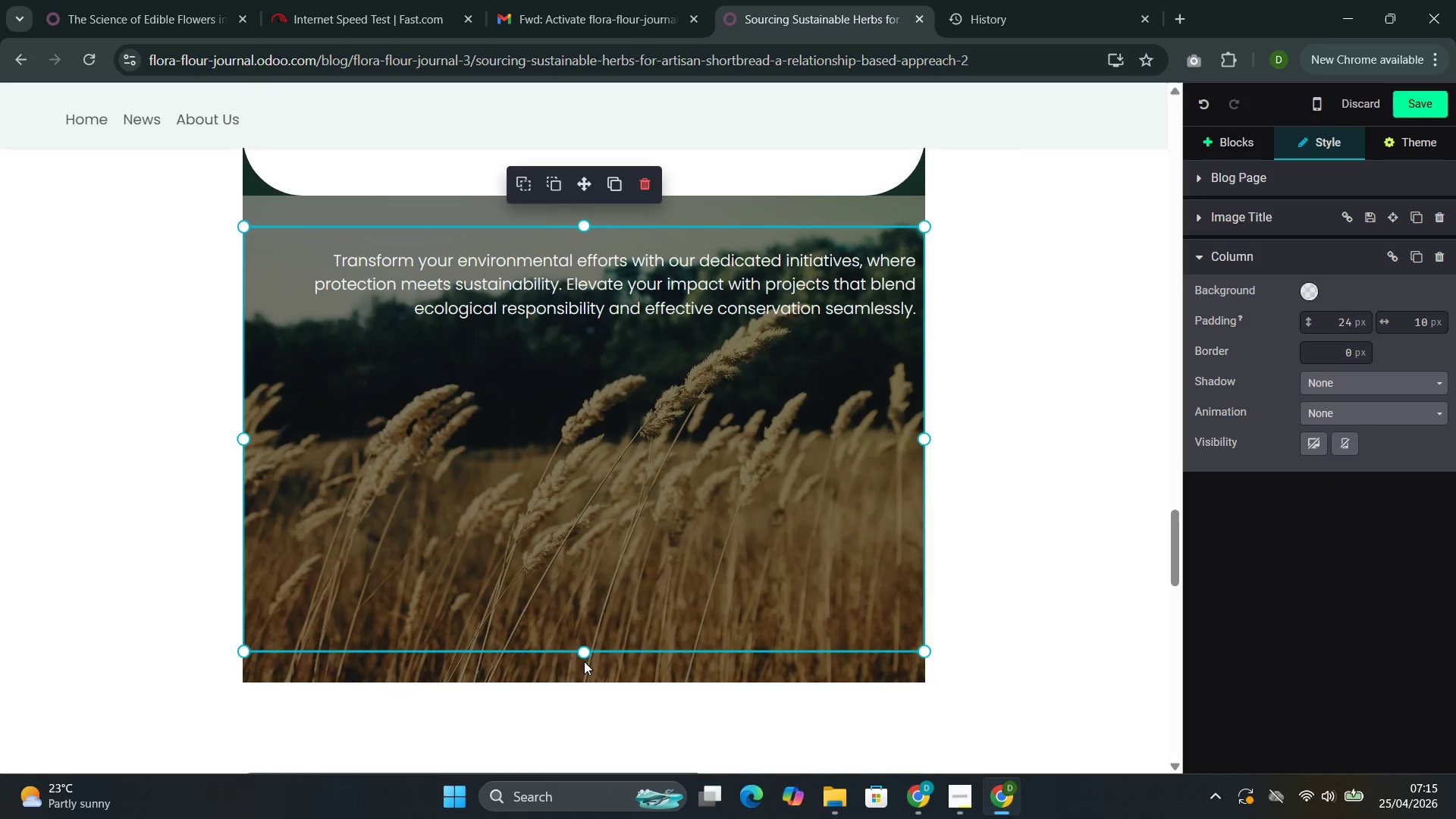 
left_click_drag(start_coordinate=[583, 648], to_coordinate=[596, 519])
 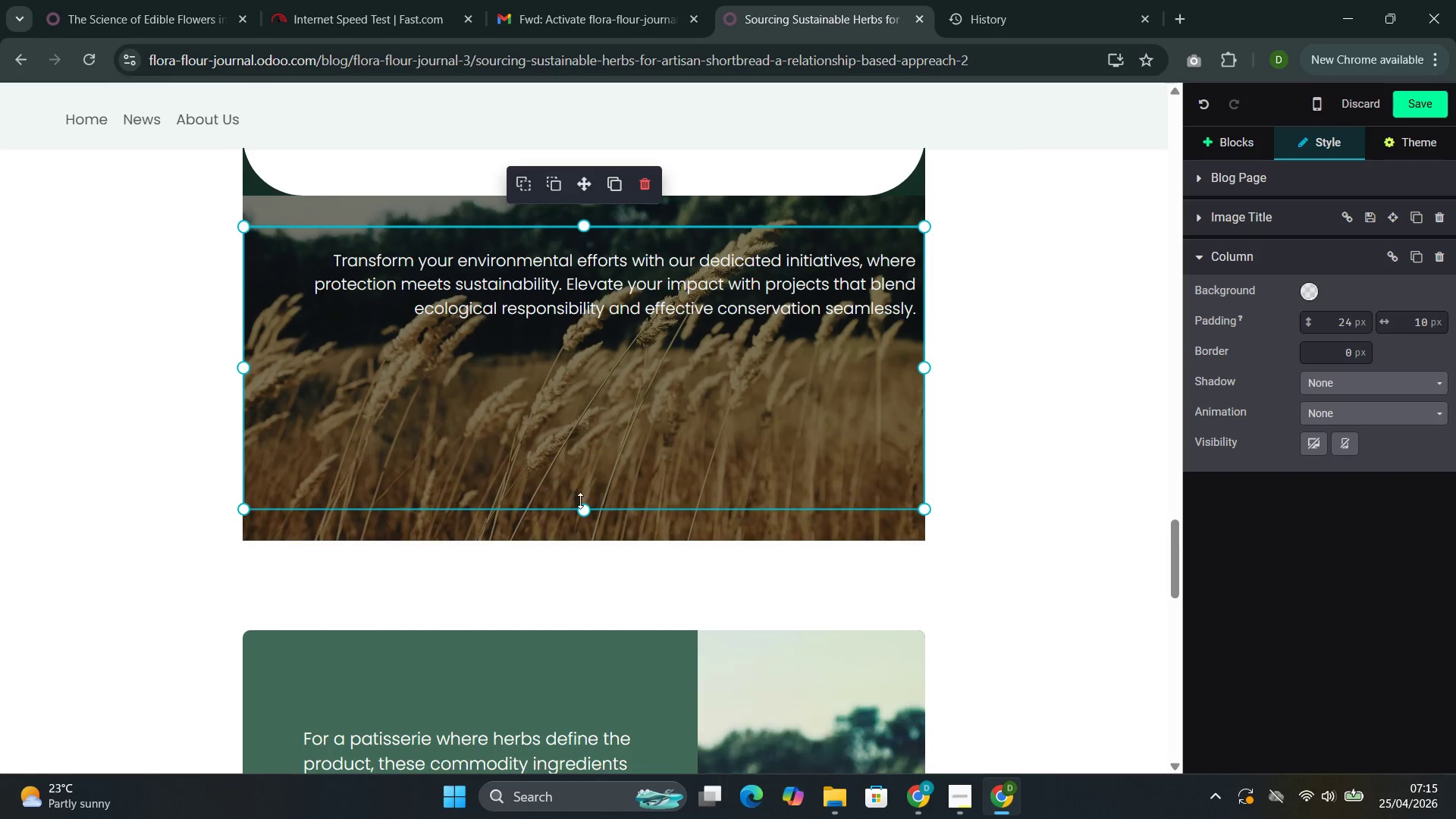 
left_click_drag(start_coordinate=[582, 503], to_coordinate=[592, 572])
 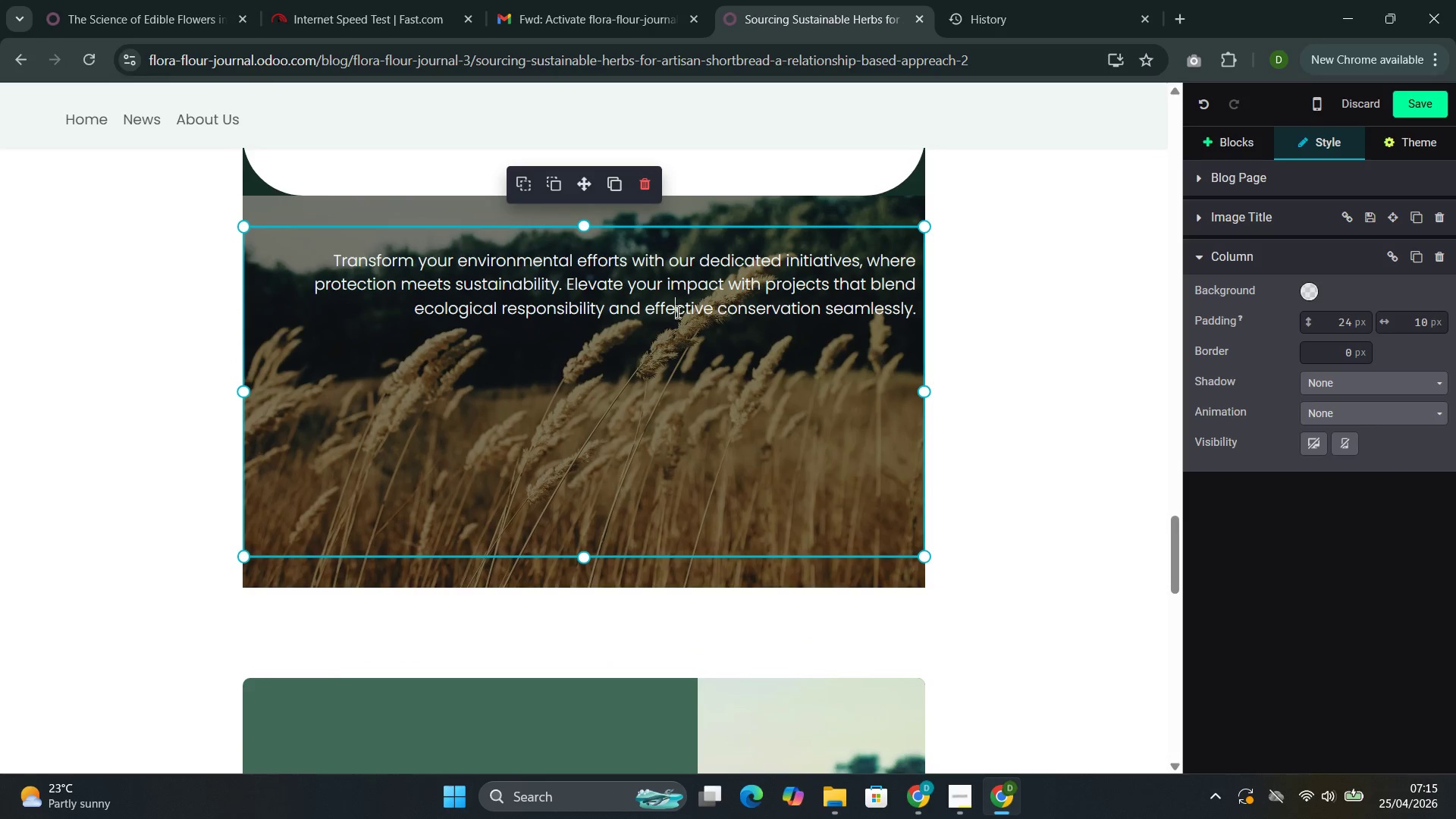 
double_click([676, 312])
 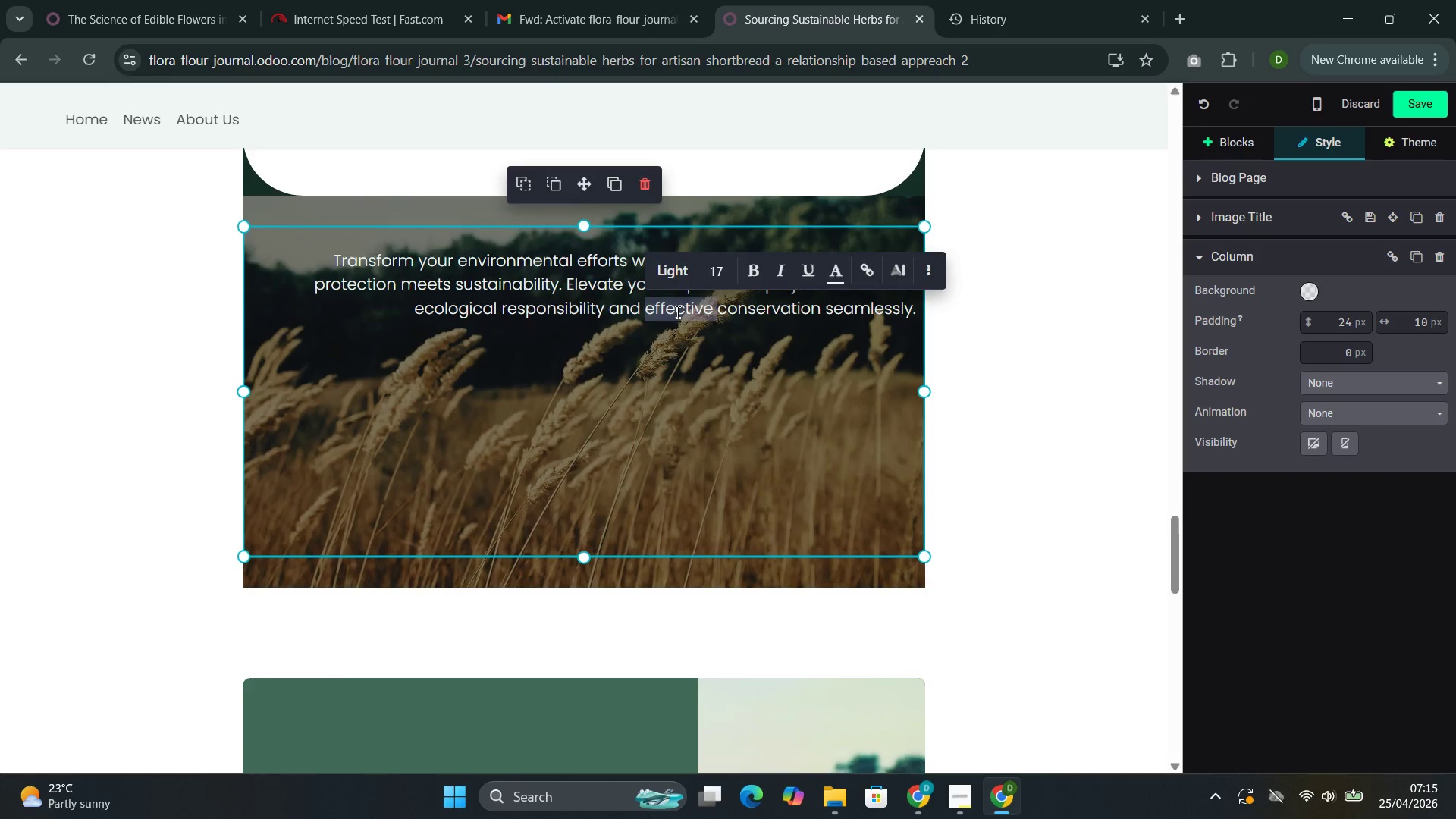 
triple_click([676, 312])
 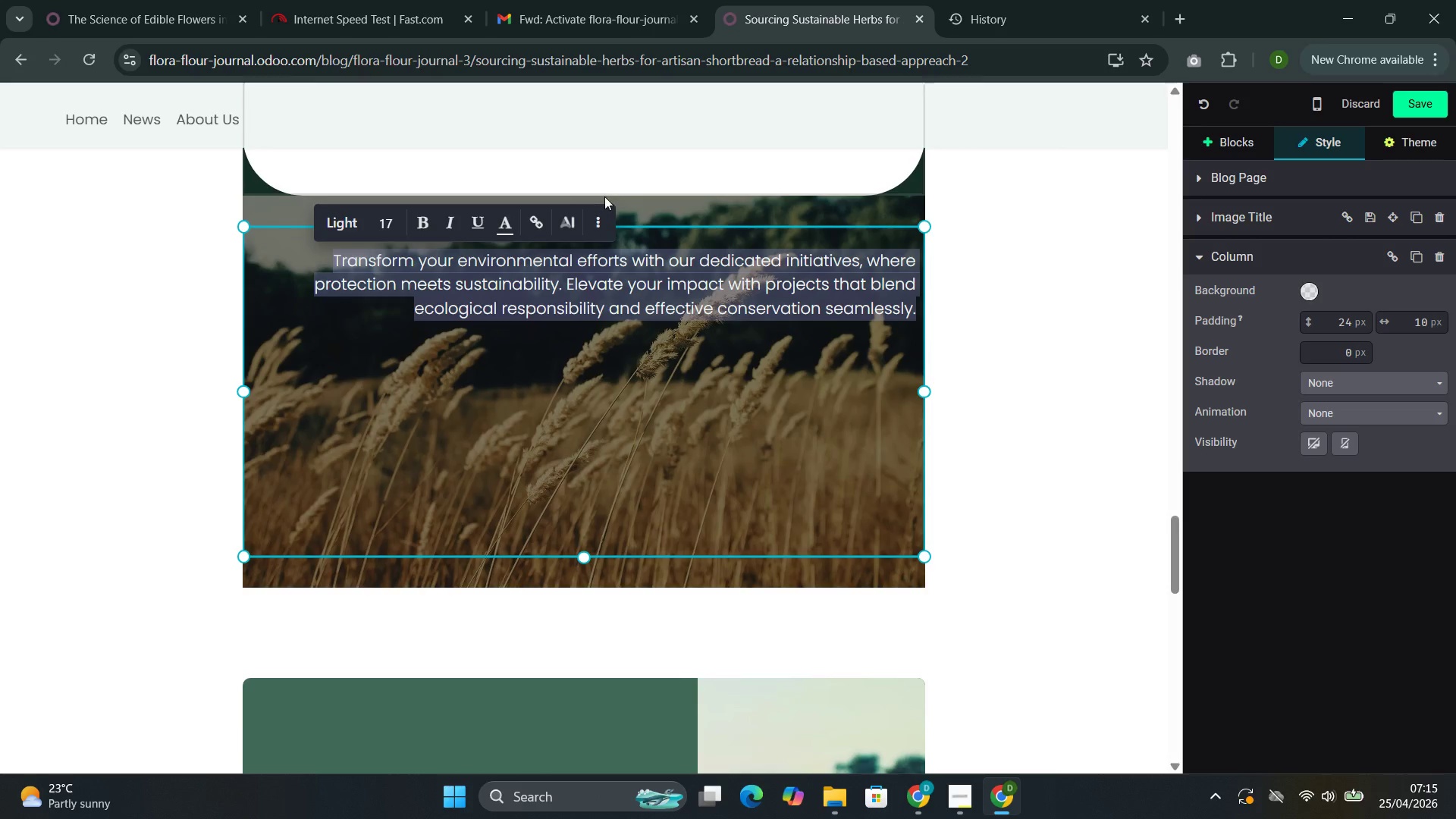 
left_click([599, 223])
 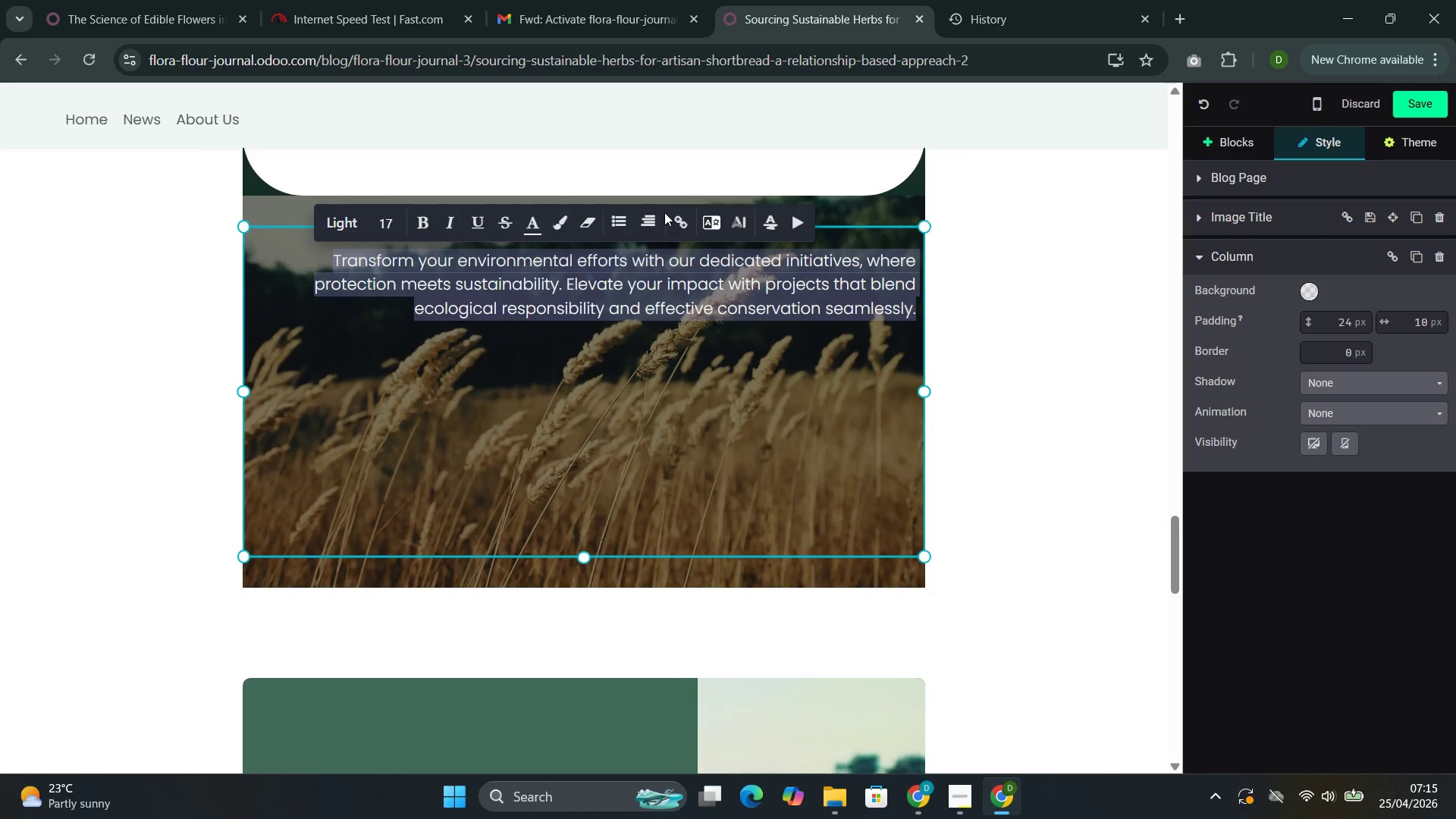 
left_click([654, 219])
 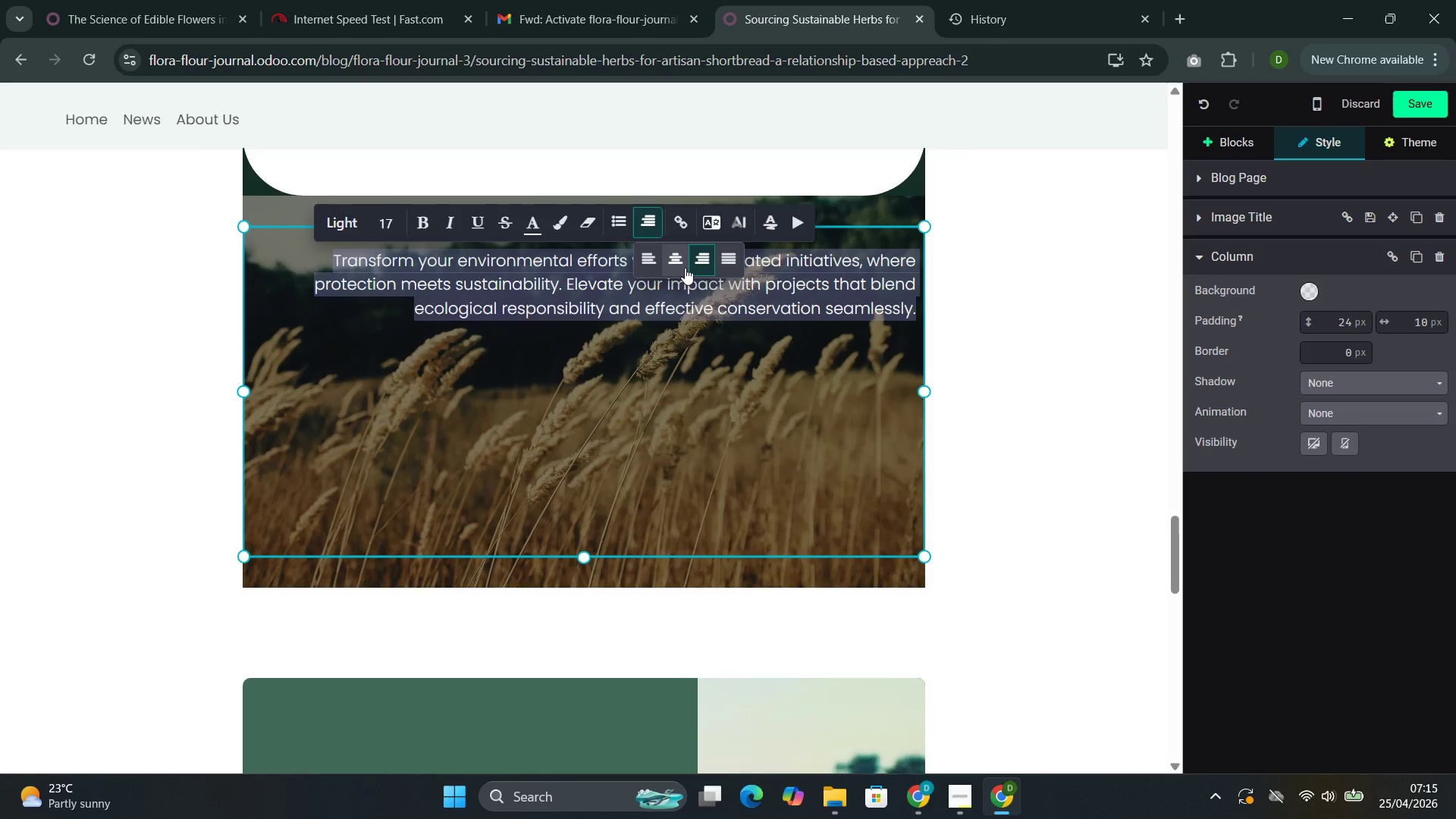 
left_click([681, 262])
 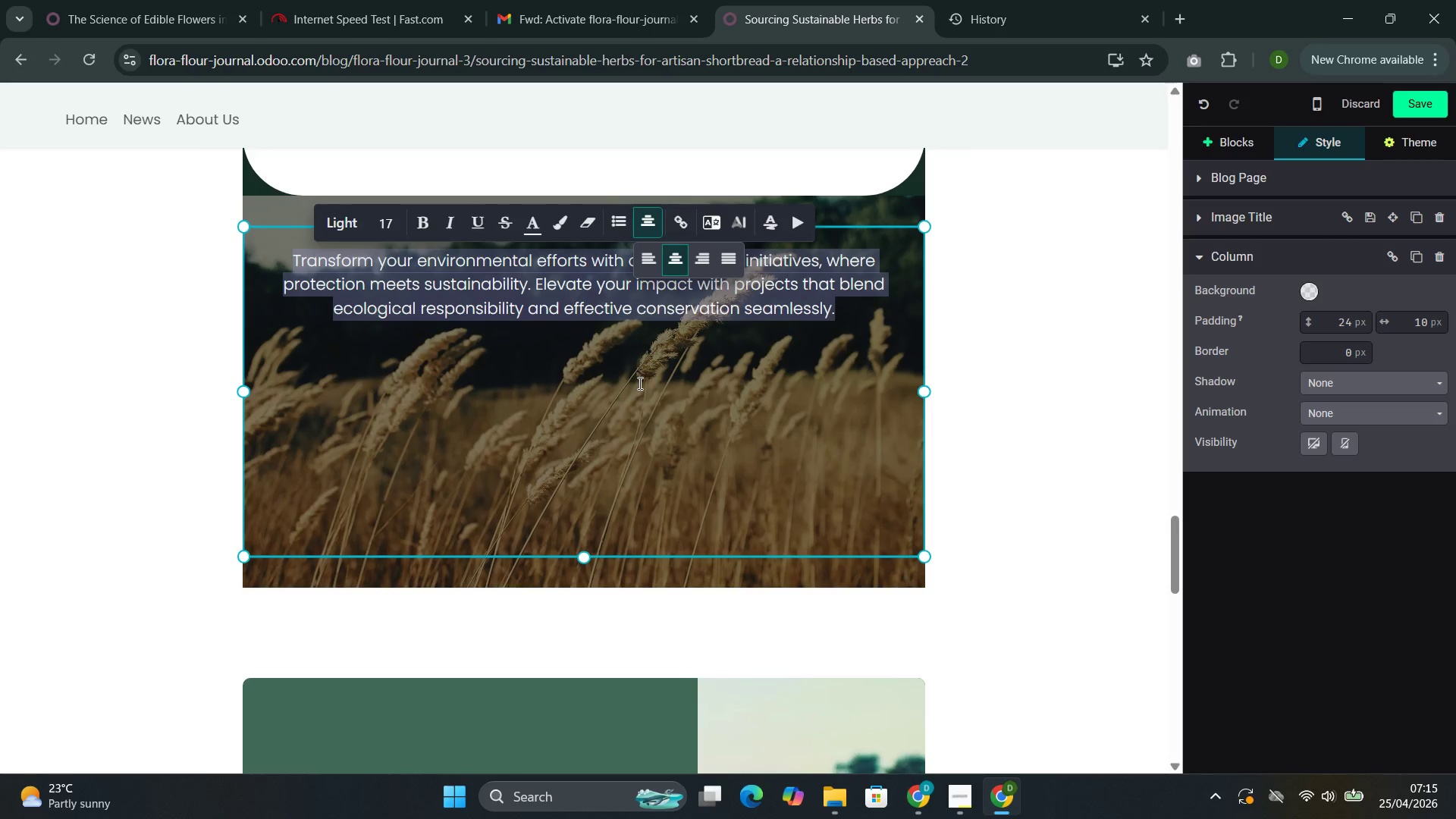 
left_click([638, 383])
 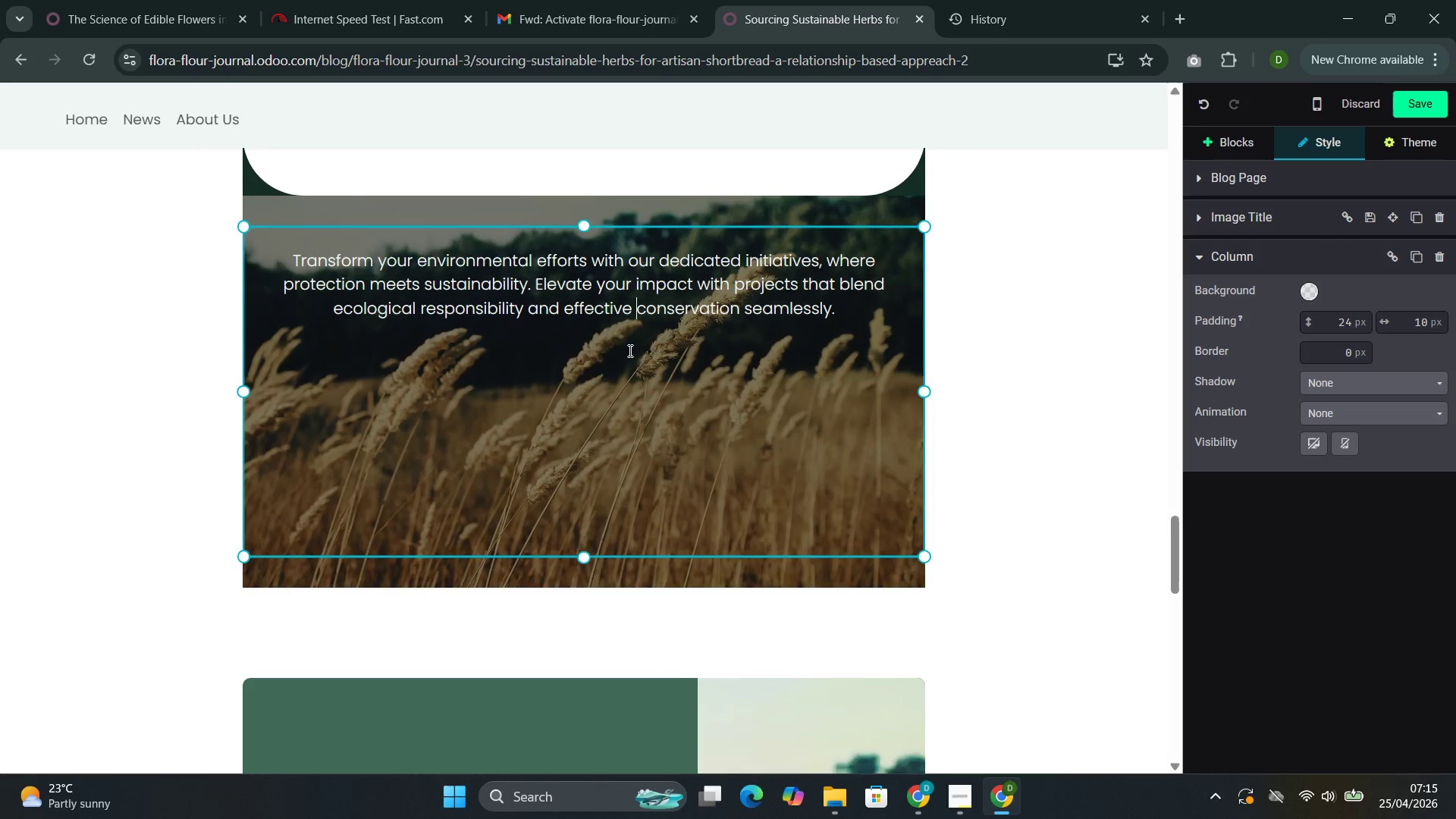 
scroll: coordinate [629, 350], scroll_direction: up, amount: 2.0
 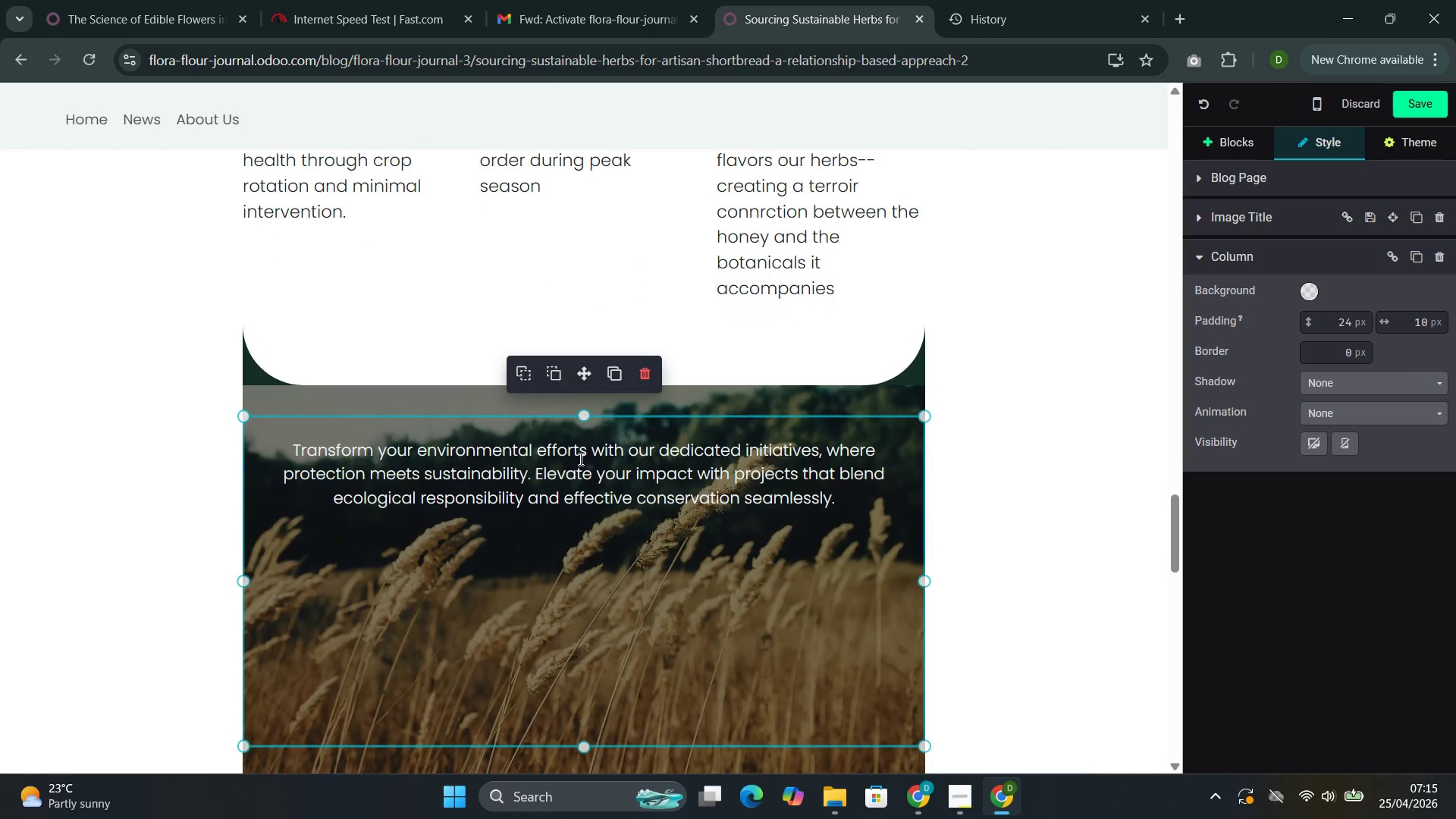 
double_click([579, 459])
 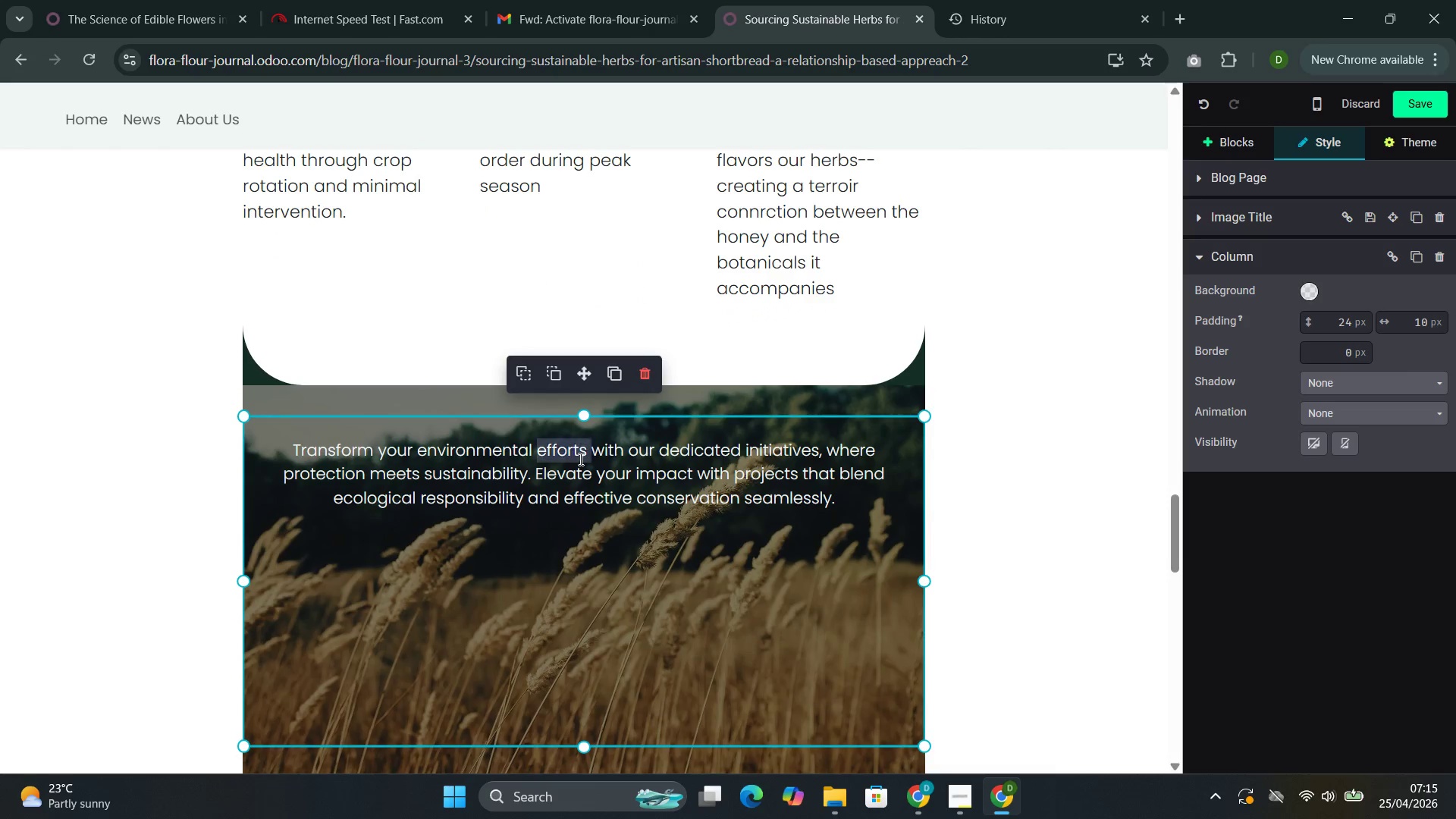 
triple_click([579, 460])
 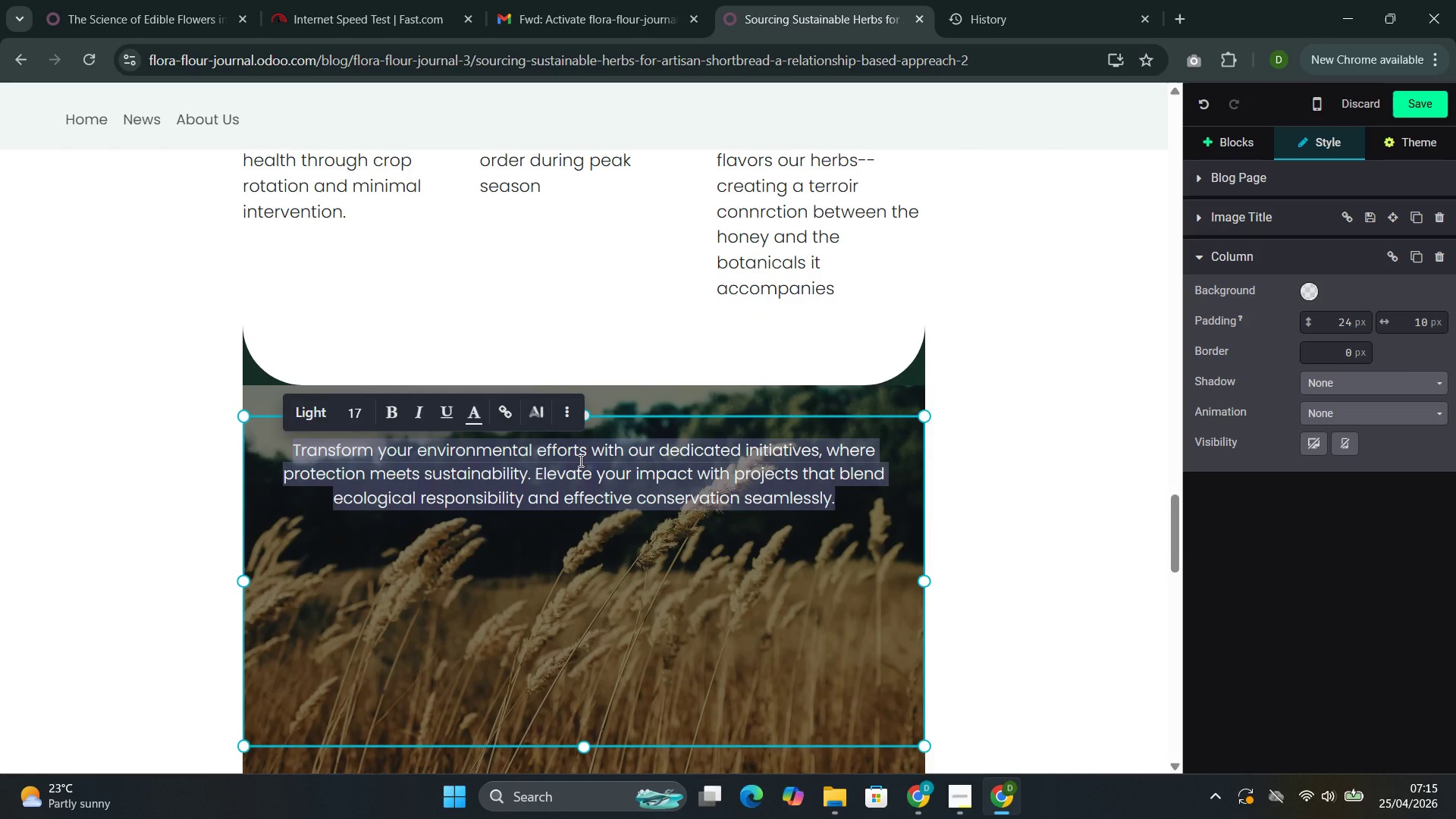 
key(Backspace)
 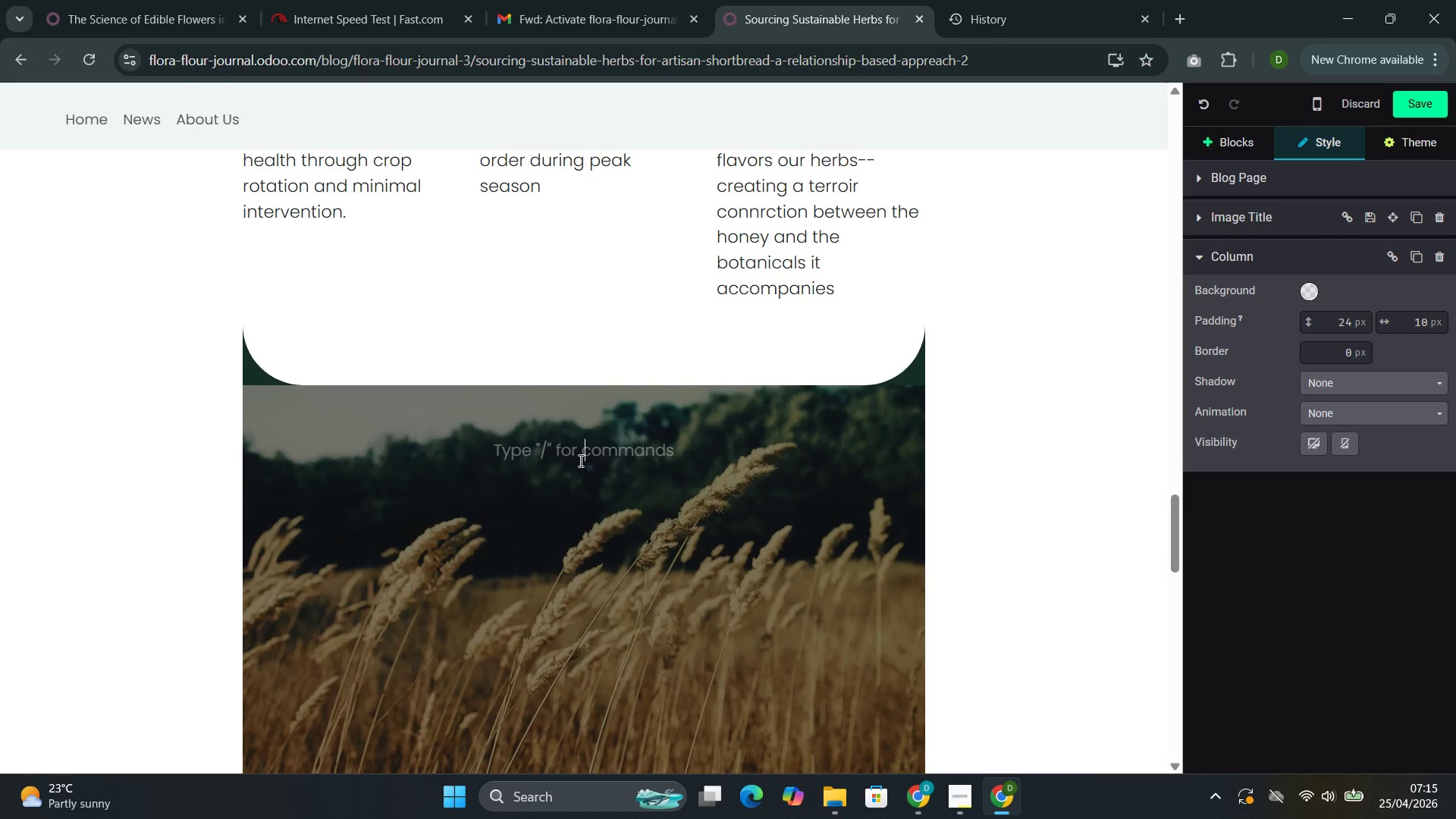 
wait(6.14)
 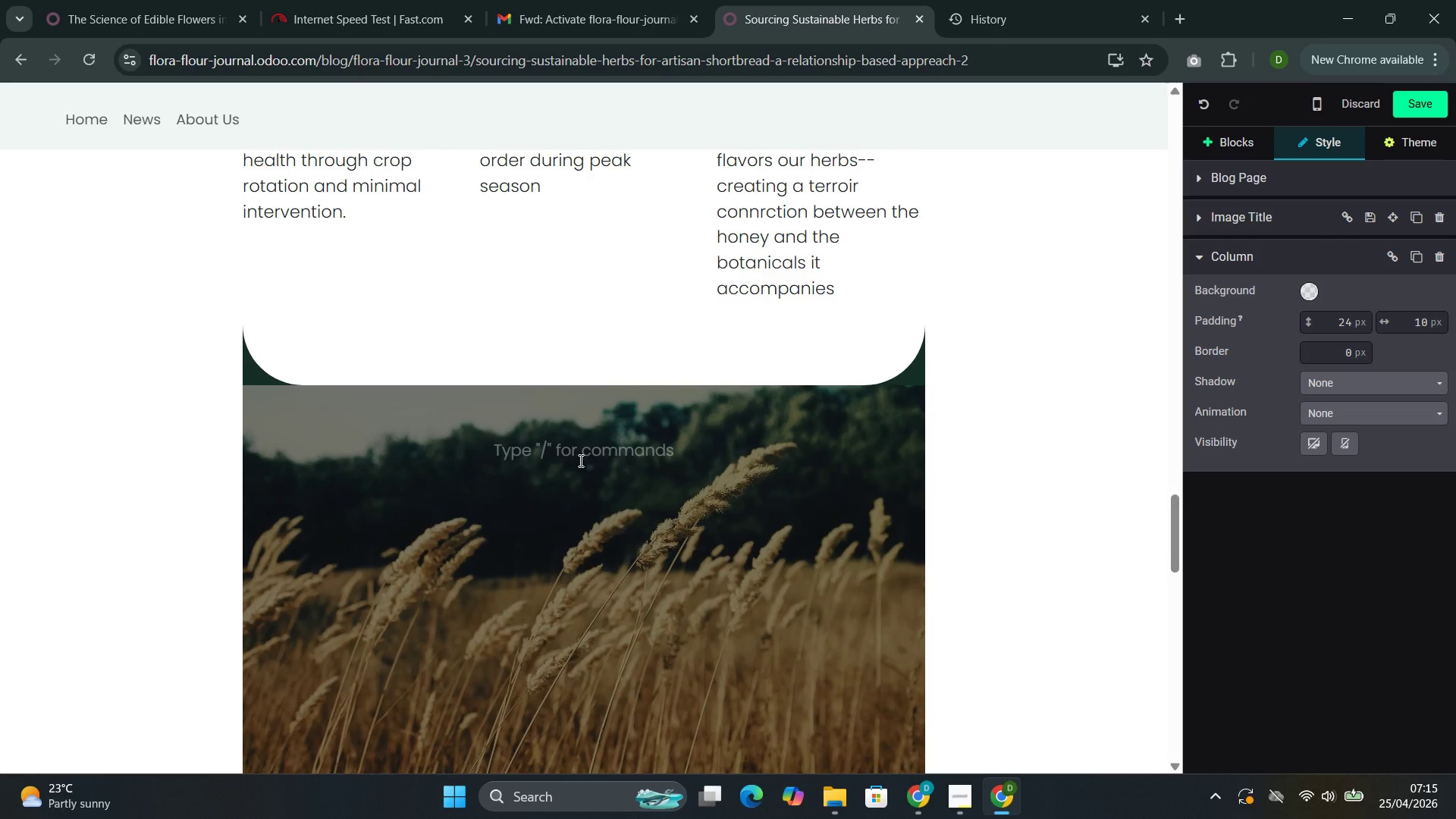 
left_click([598, 330])
 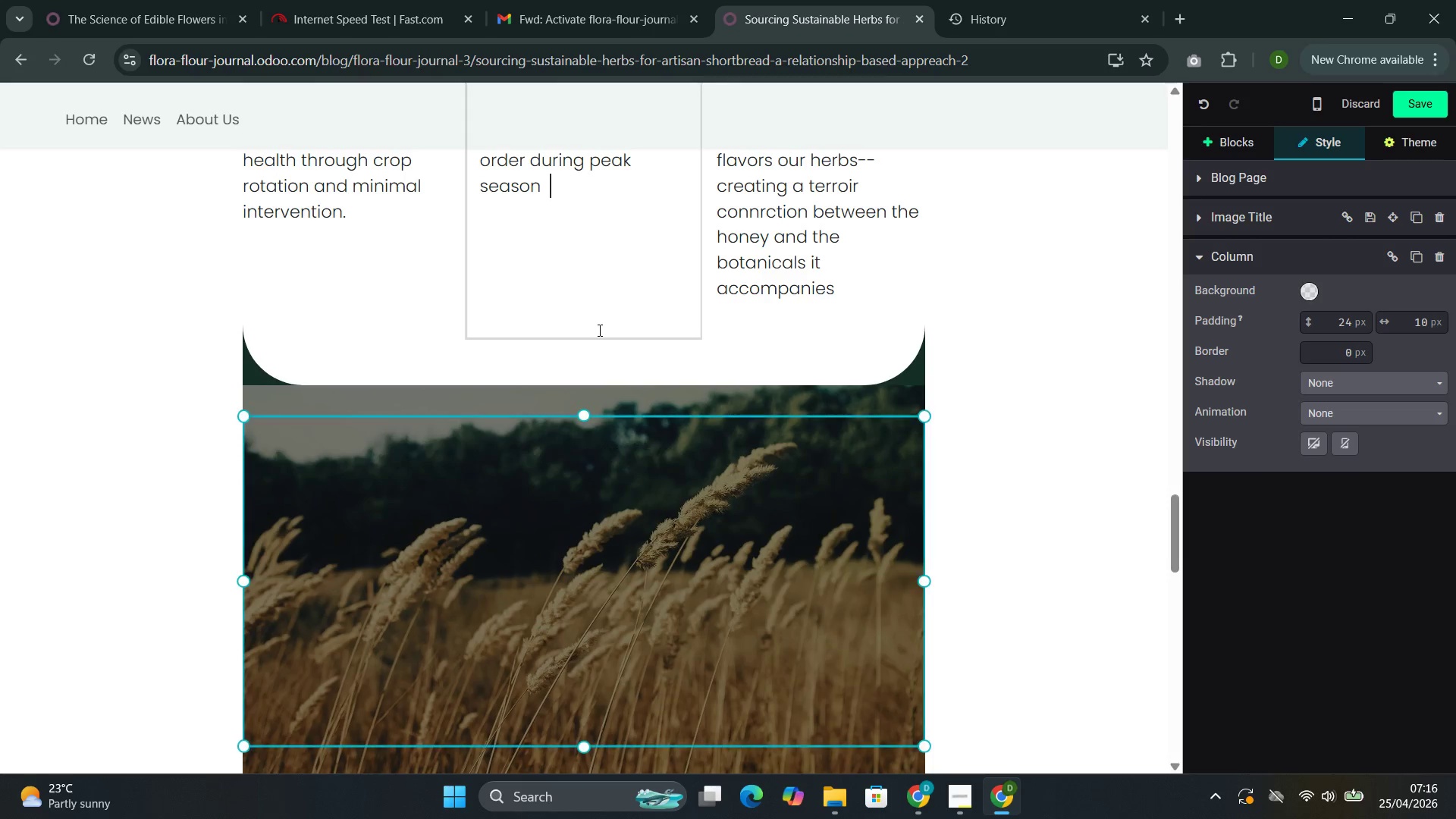 
mouse_move([616, 349])
 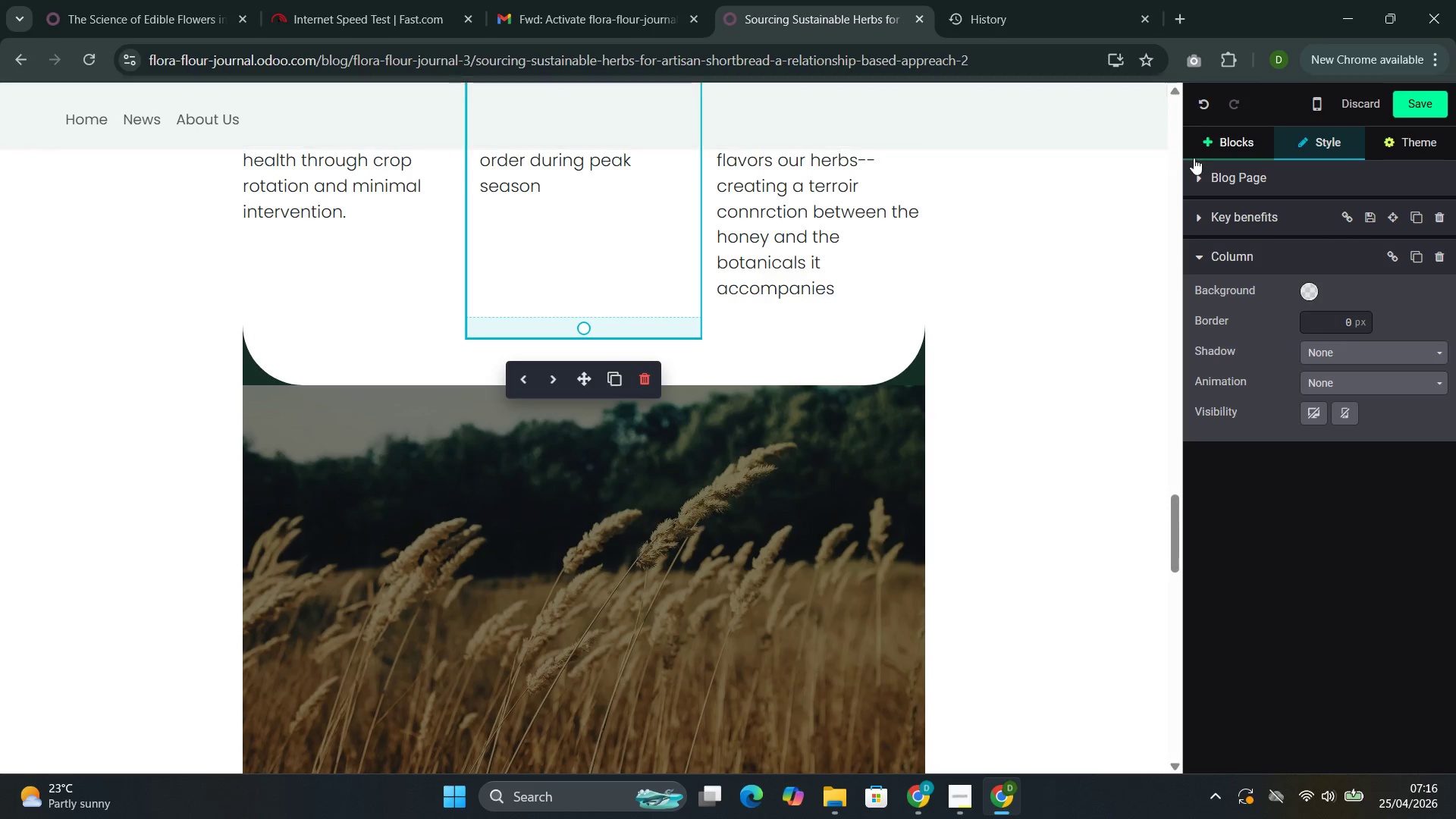 
left_click([1210, 137])
 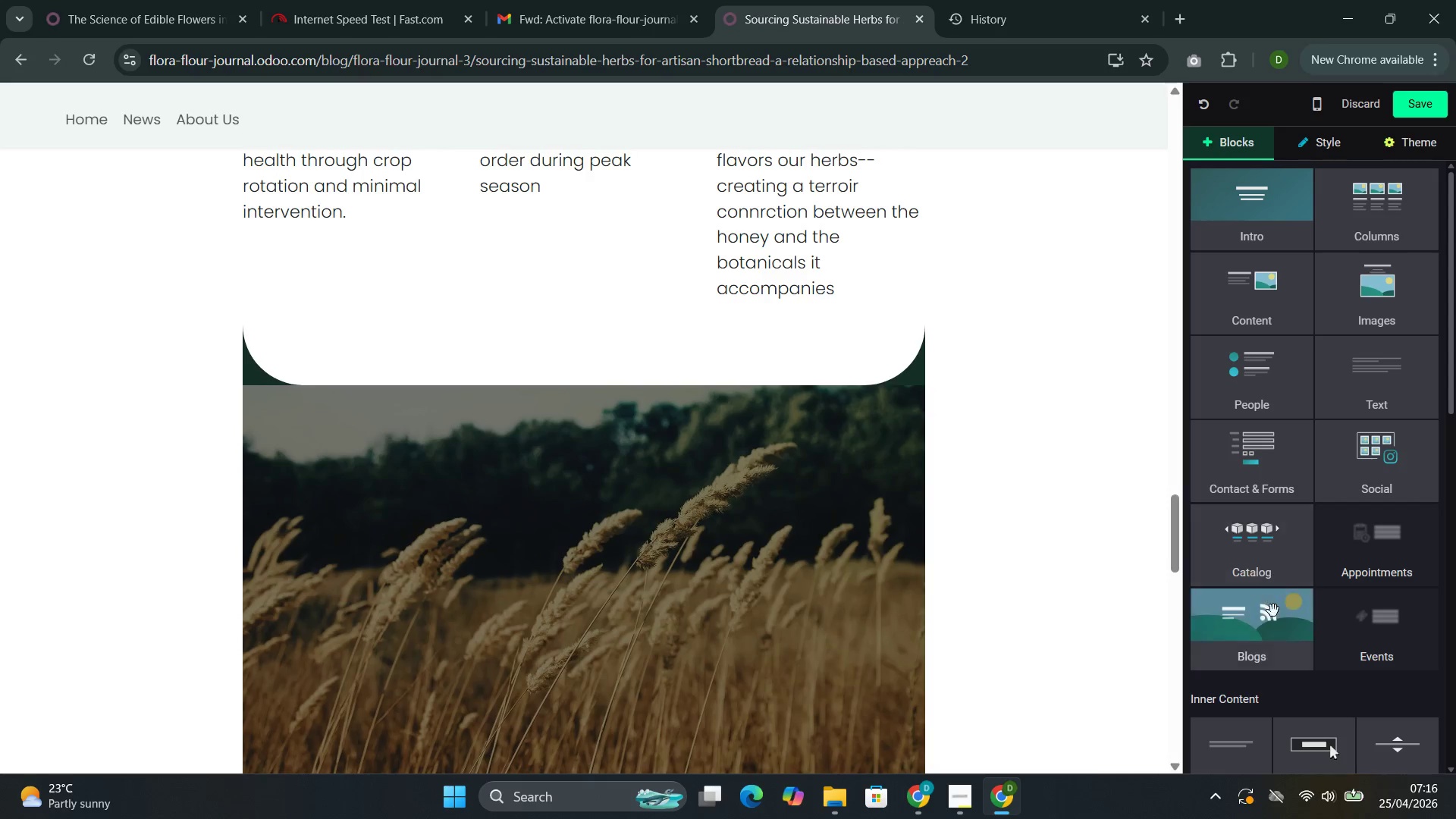 
left_click_drag(start_coordinate=[1239, 395], to_coordinate=[1220, 425])
 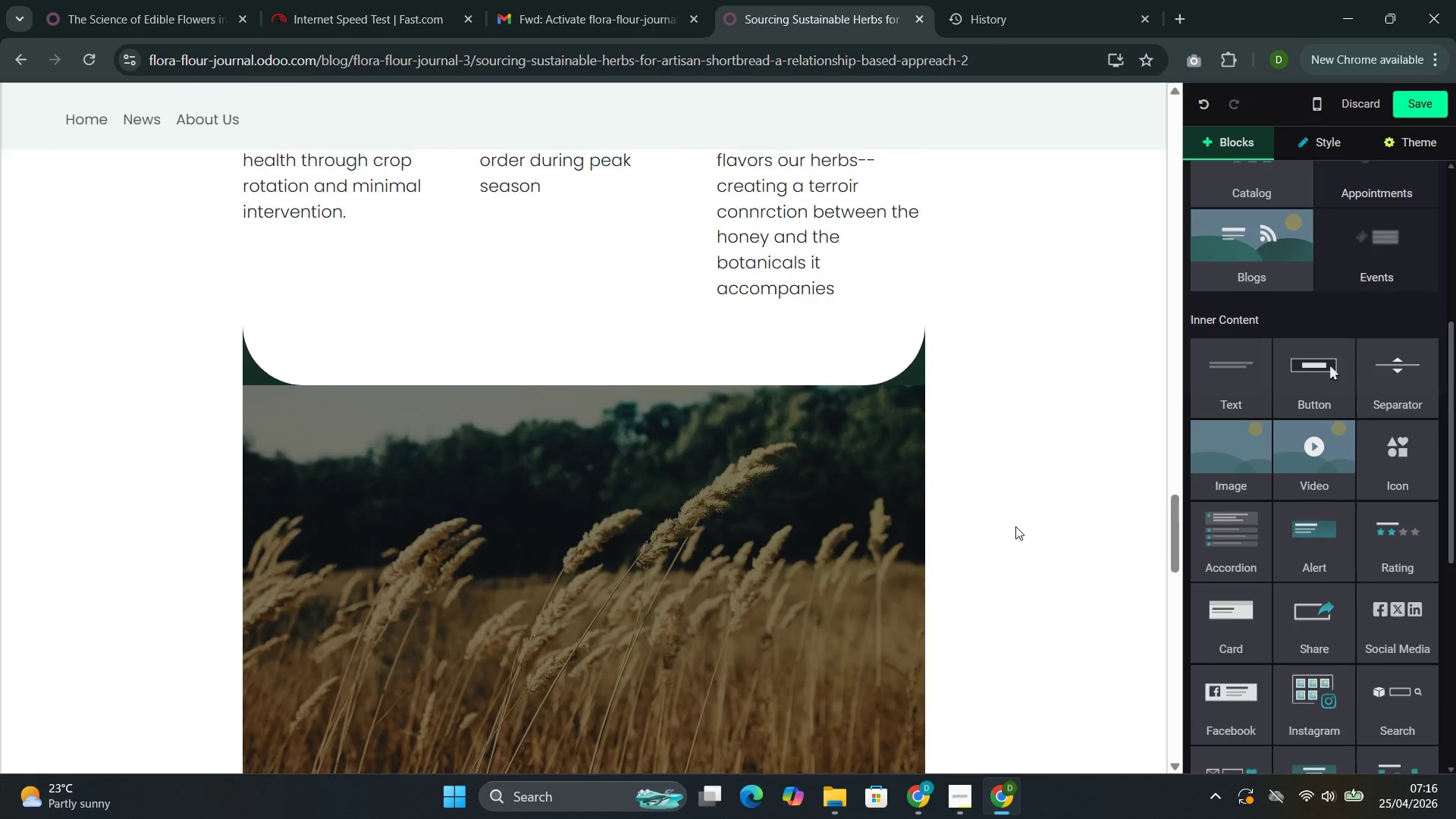 
scroll: coordinate [1274, 614], scroll_direction: down, amount: 4.0
 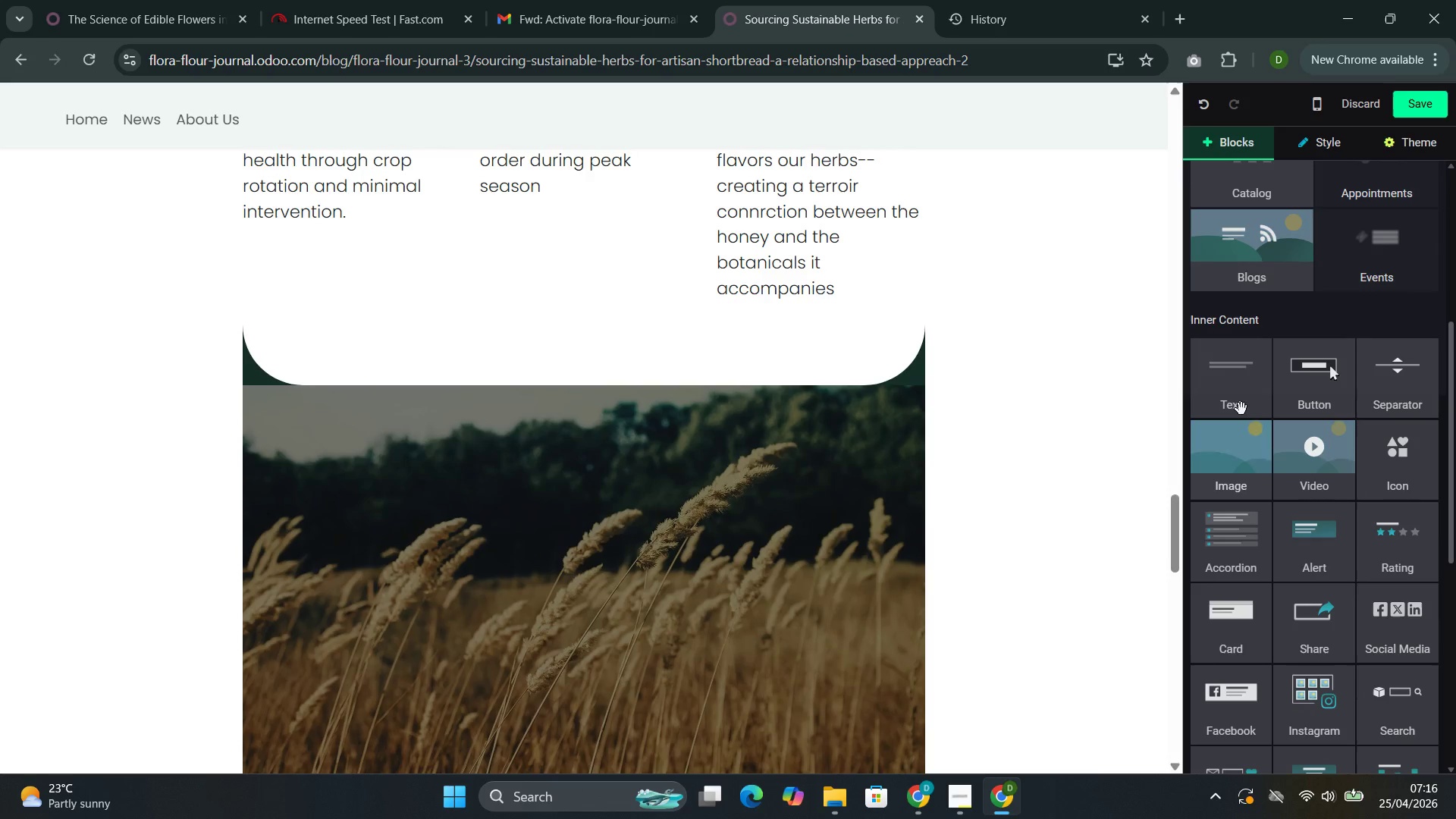 
left_click([789, 354])
 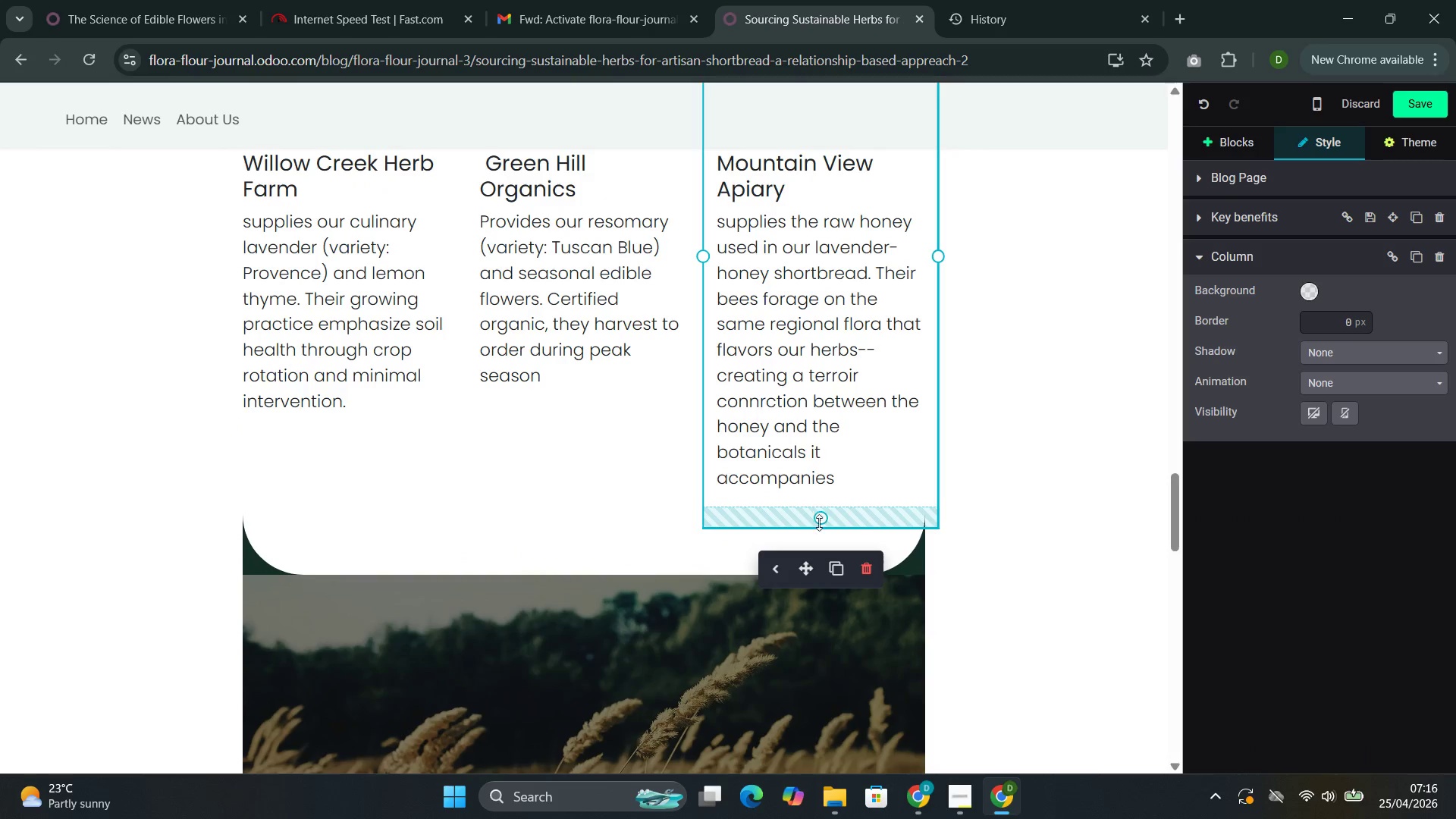 
scroll: coordinate [896, 419], scroll_direction: up, amount: 1.0
 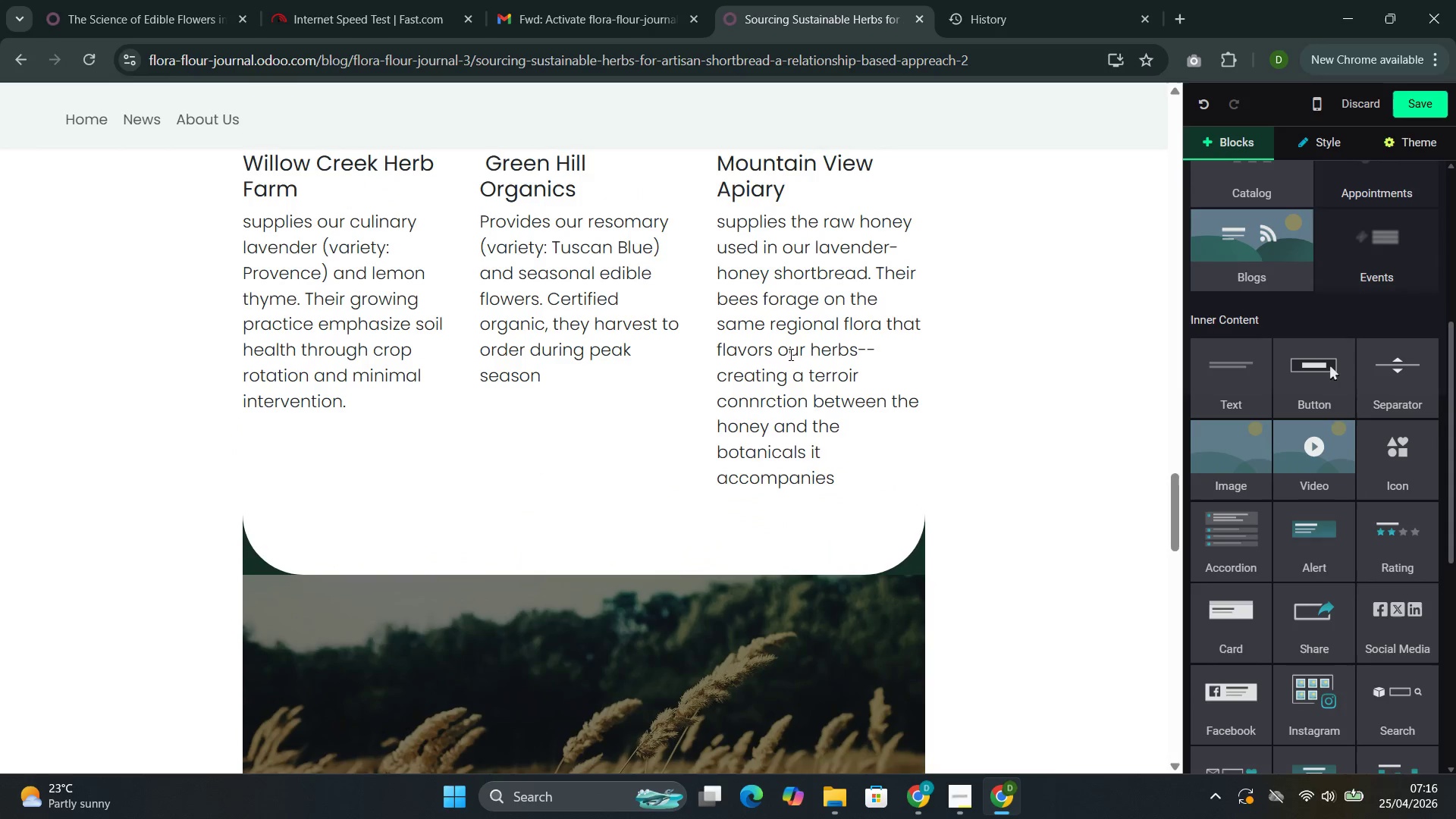 
left_click_drag(start_coordinate=[819, 525], to_coordinate=[829, 521])
 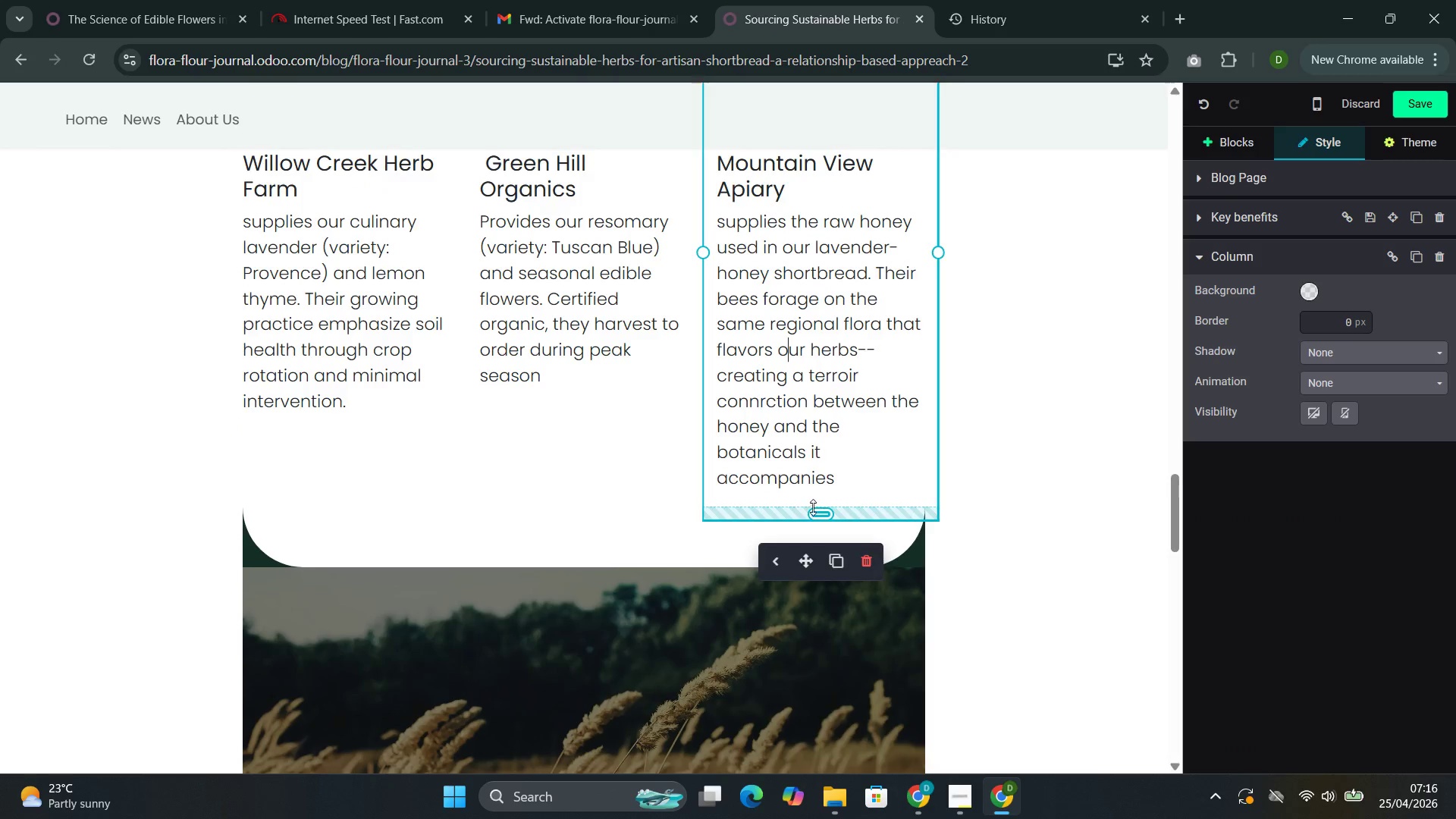 
left_click([812, 507])
 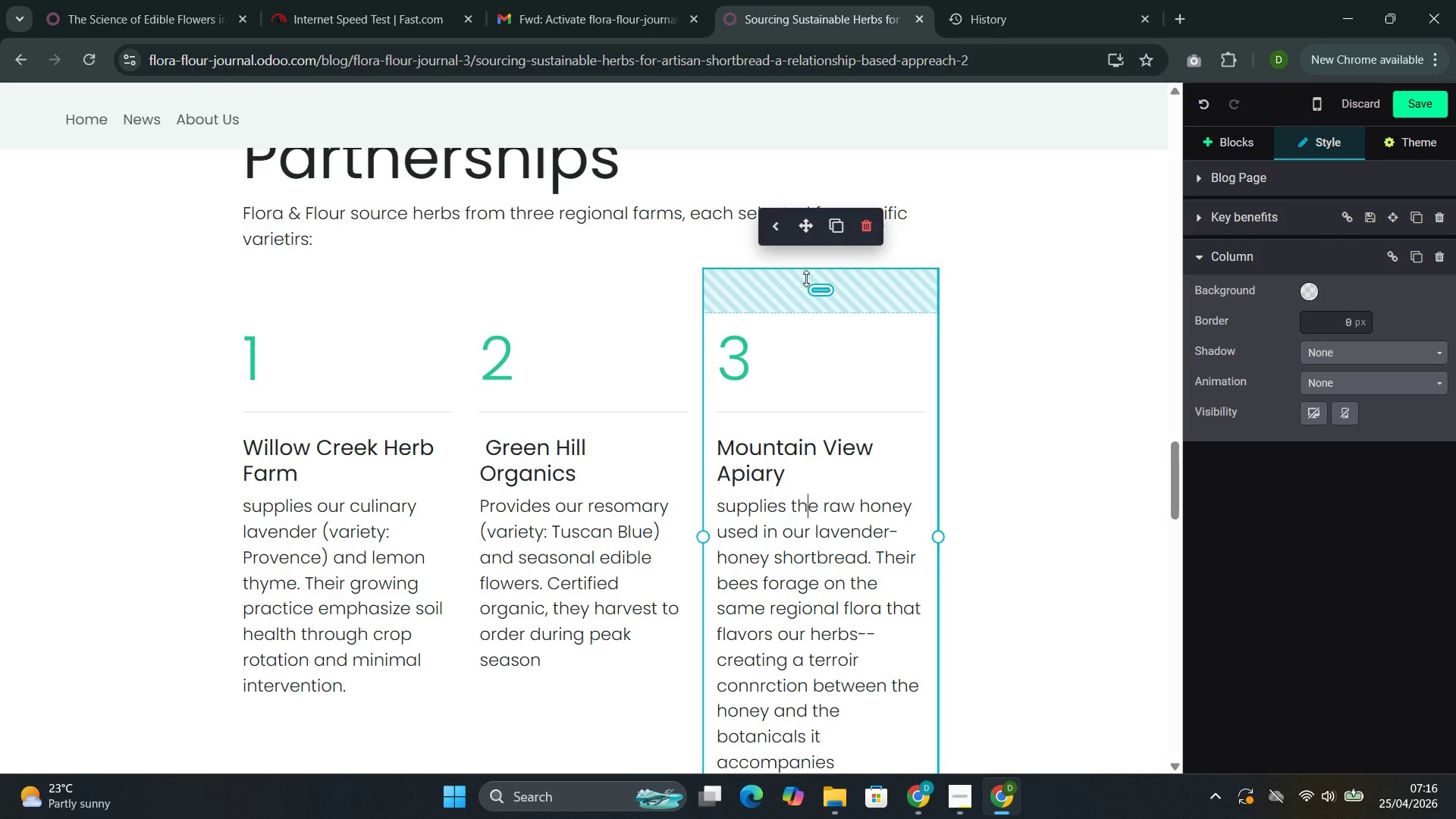 
scroll: coordinate [813, 507], scroll_direction: up, amount: 3.0
 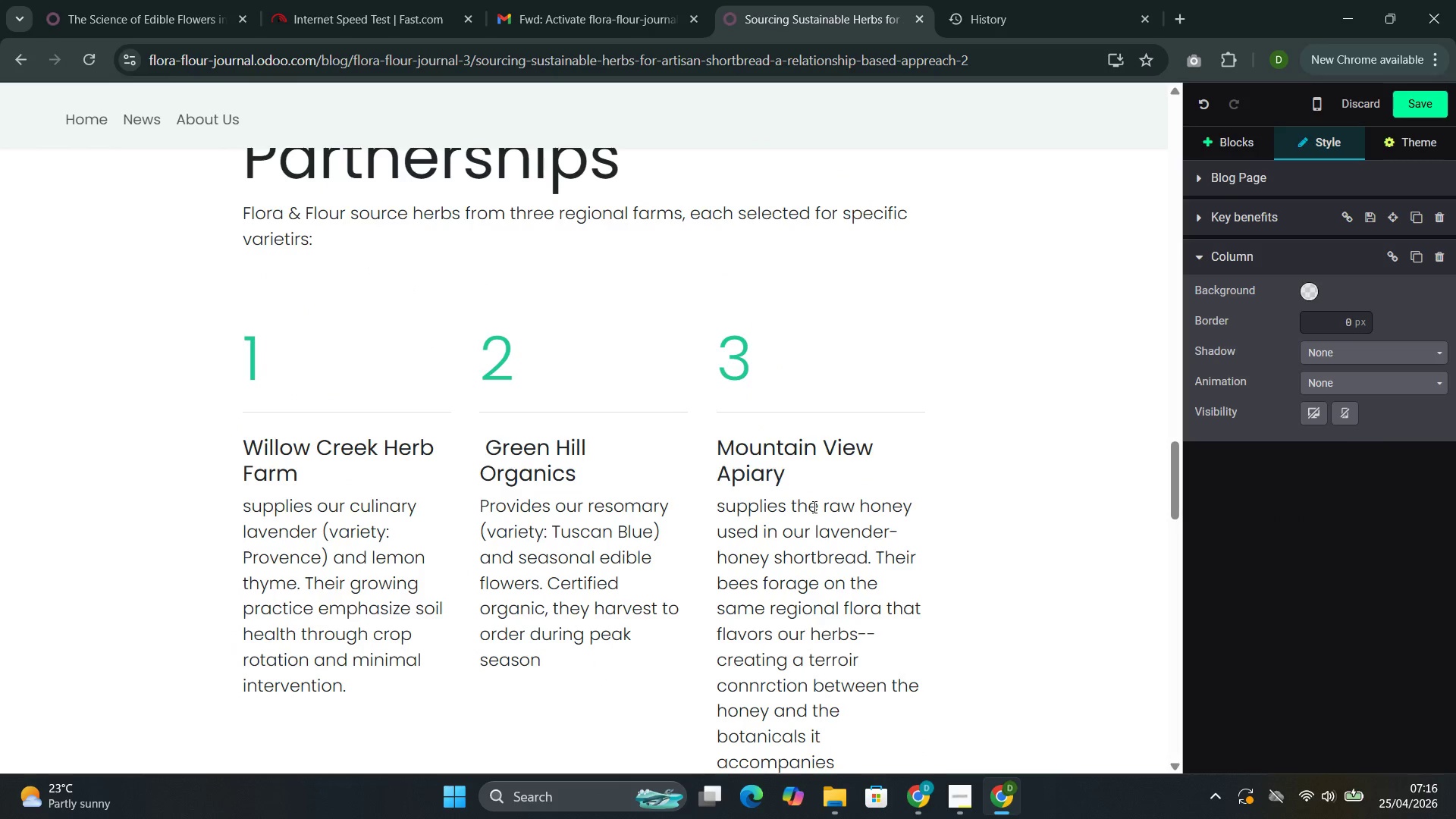 
left_click_drag(start_coordinate=[806, 277], to_coordinate=[808, 271])
 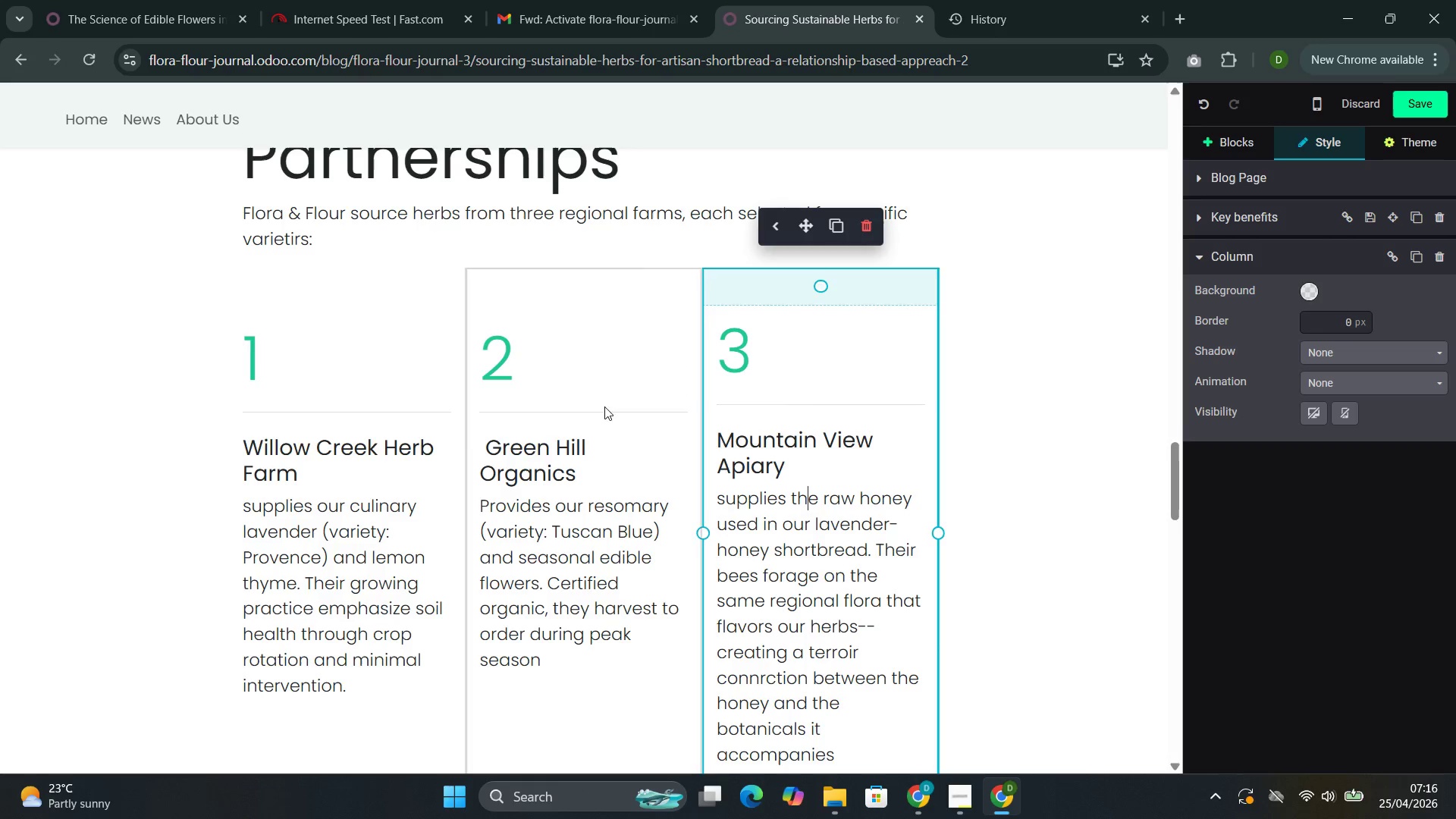 
left_click([514, 613])
 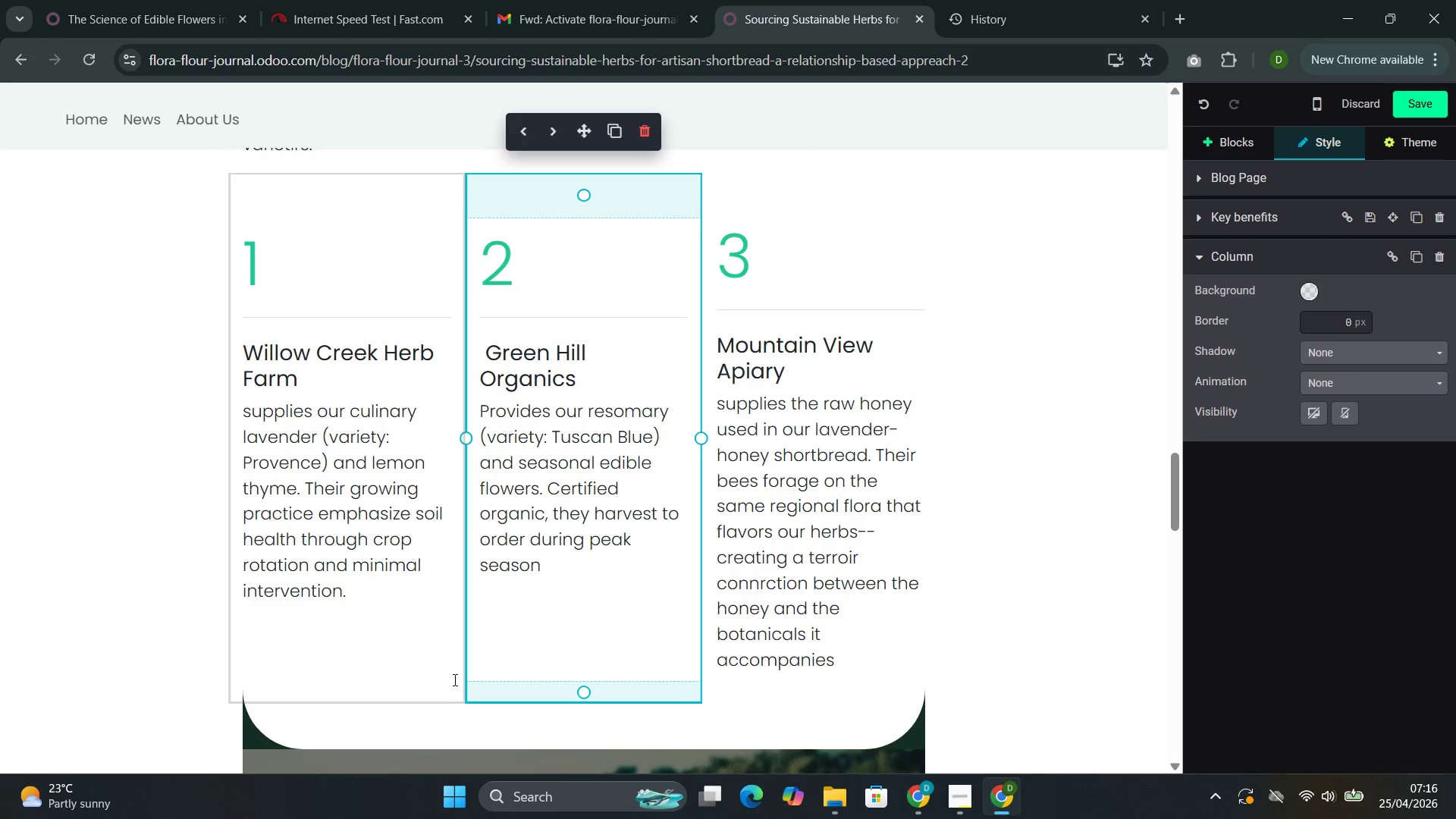 
scroll: coordinate [604, 425], scroll_direction: none, amount: 0.0
 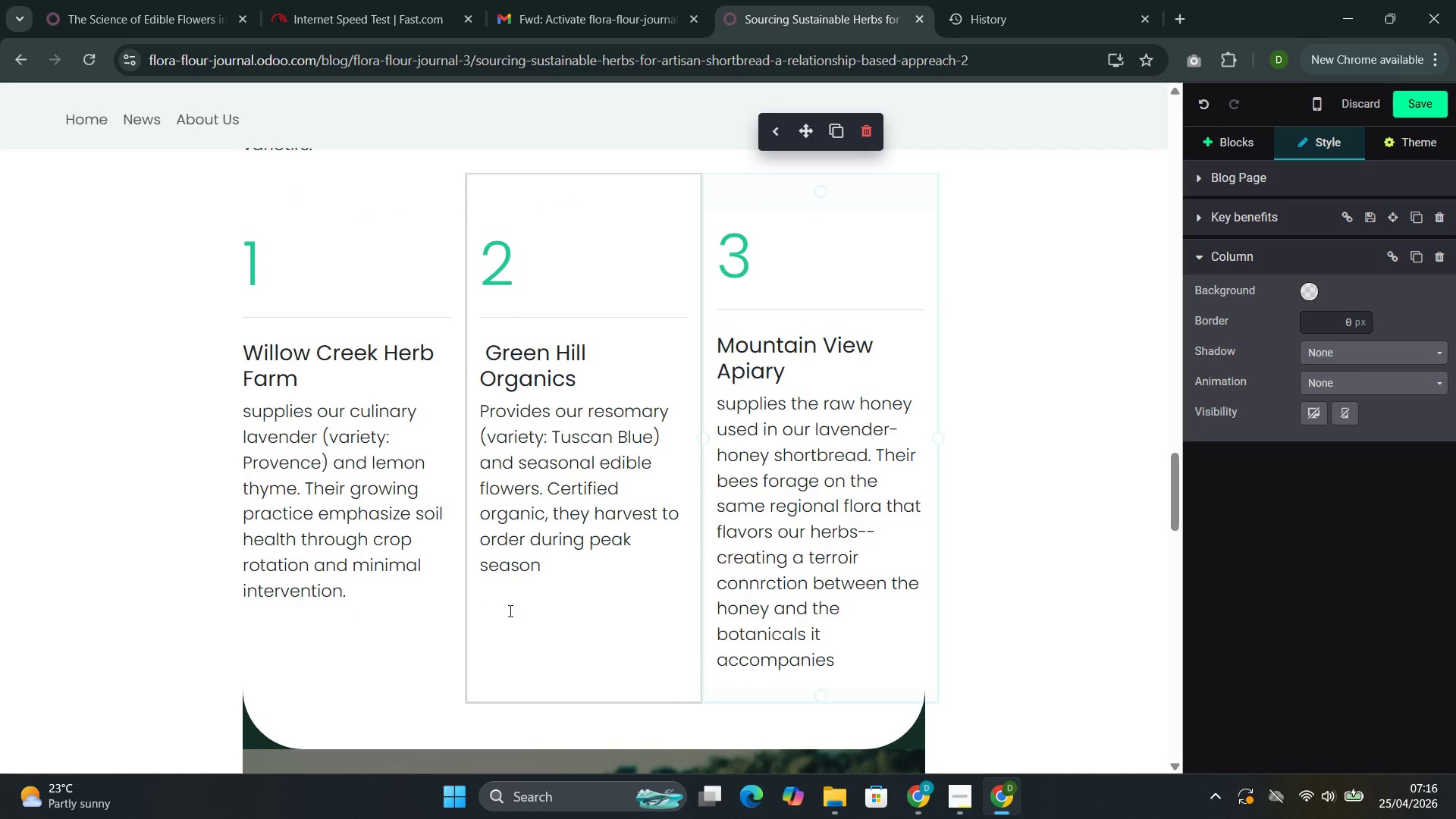 
left_click([438, 670])
 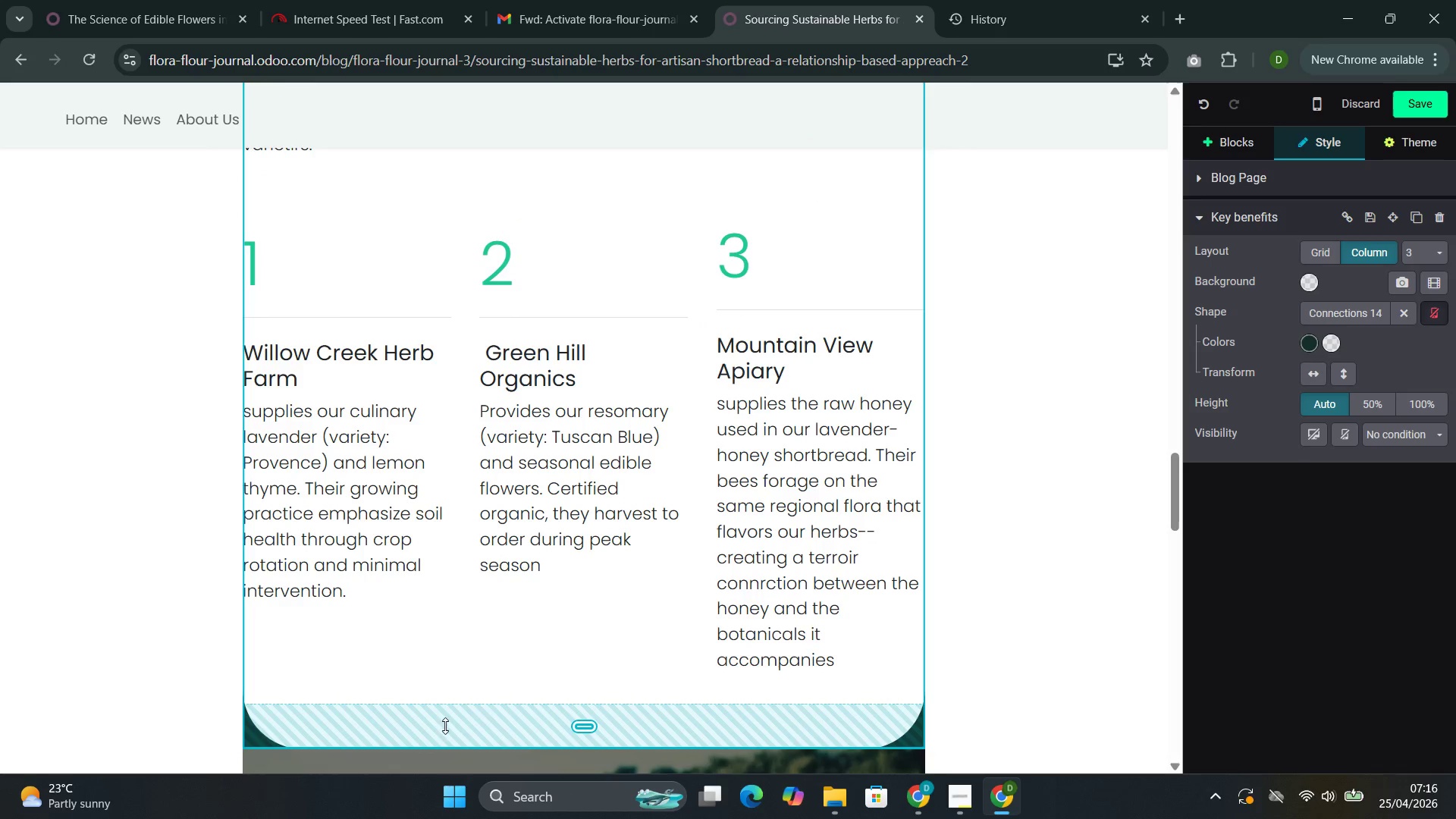 
left_click_drag(start_coordinate=[567, 698], to_coordinate=[570, 733])
 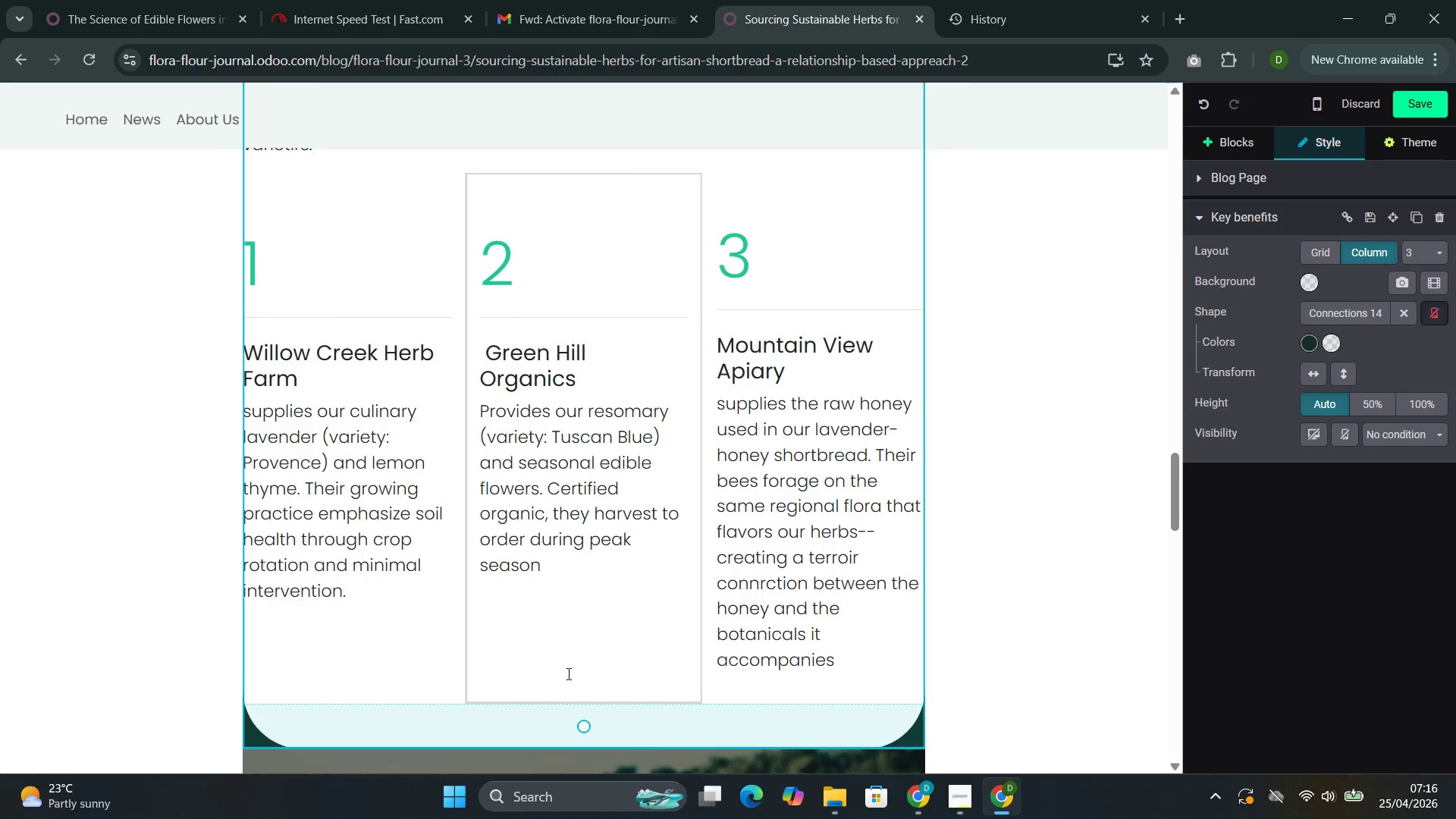 
left_click([567, 673])
 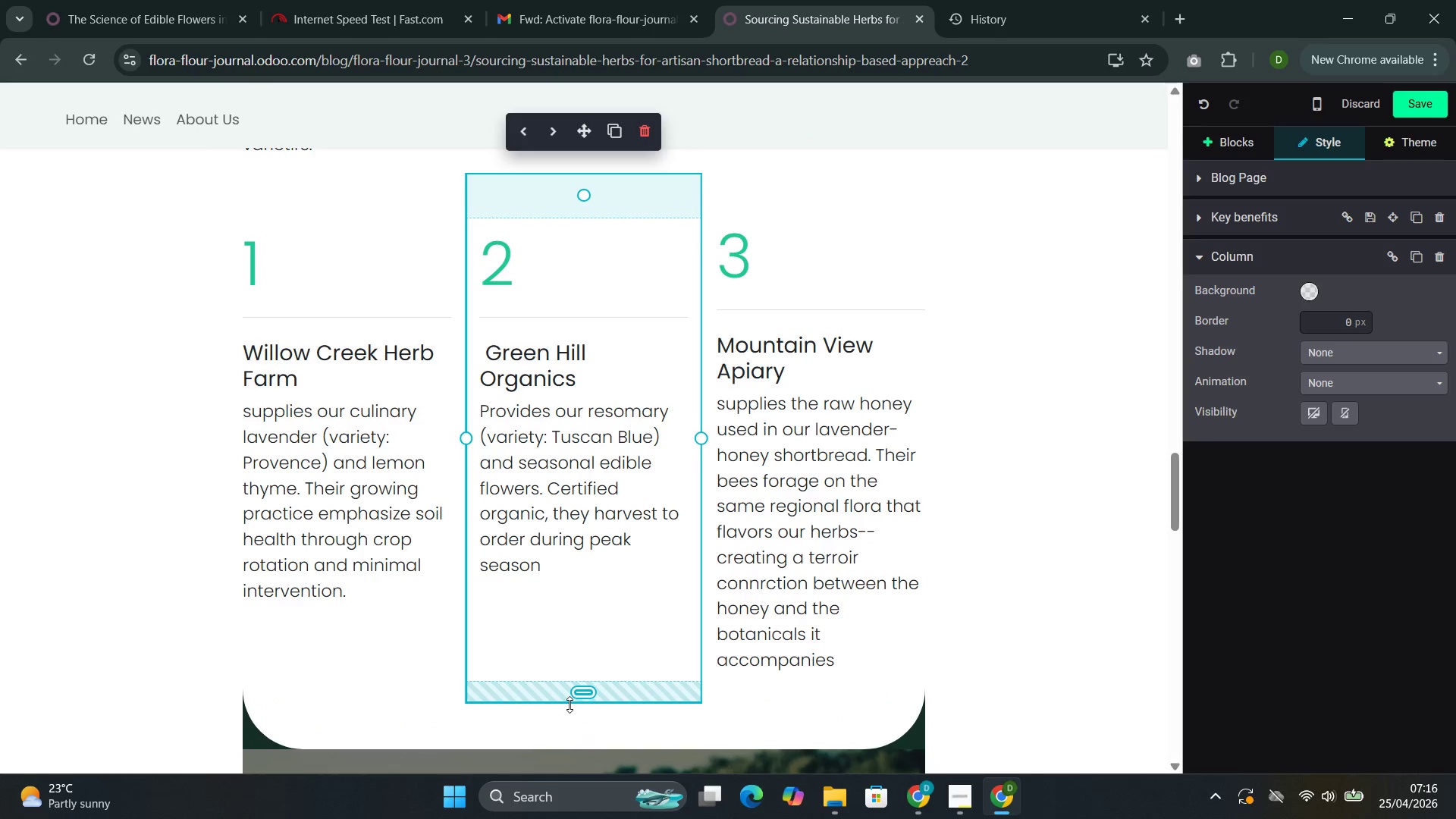 
left_click_drag(start_coordinate=[570, 704], to_coordinate=[582, 651])
 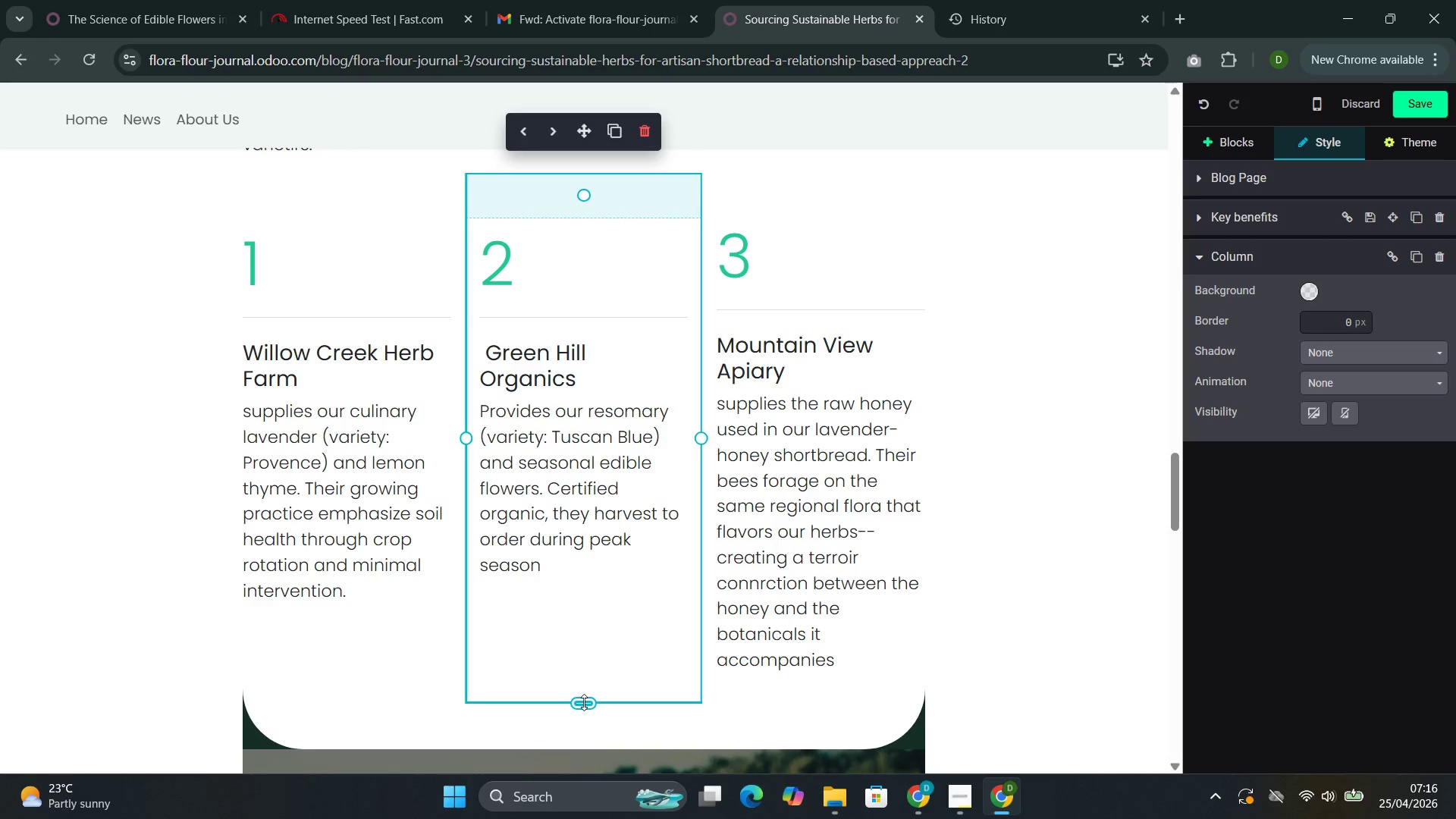 
left_click_drag(start_coordinate=[584, 703], to_coordinate=[586, 652])
 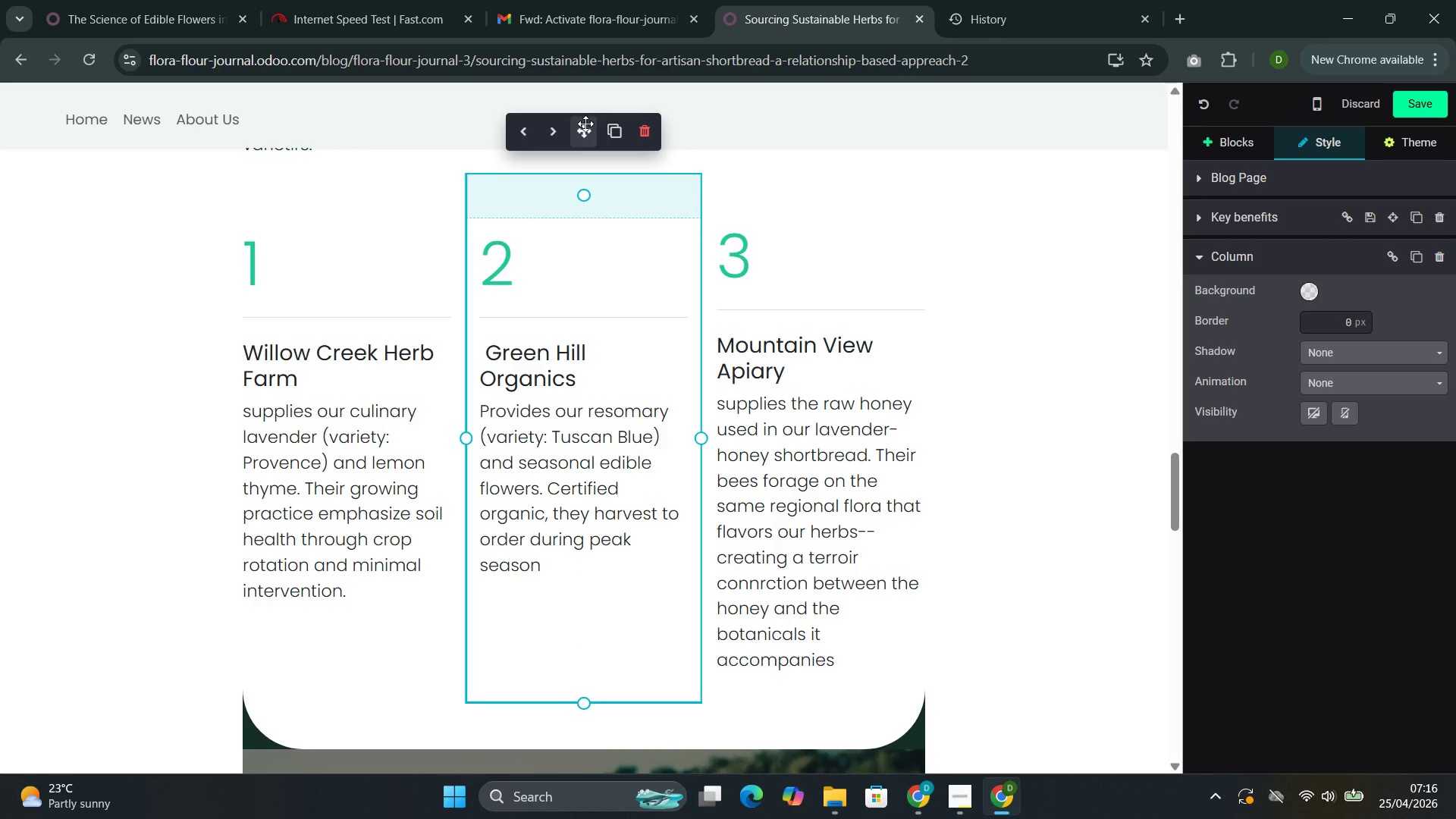 
left_click_drag(start_coordinate=[591, 127], to_coordinate=[573, 340])
 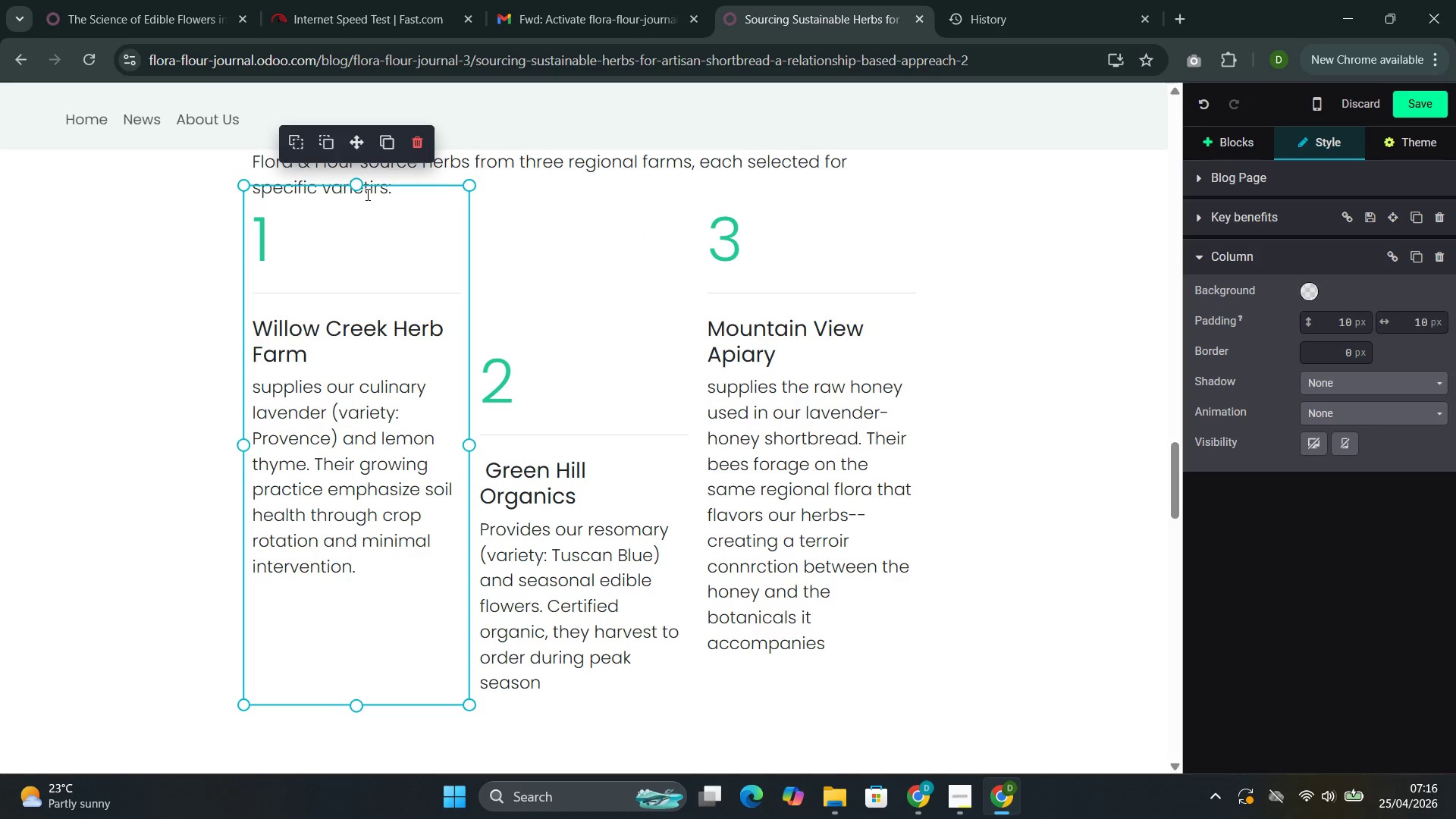 
left_click([355, 183])
 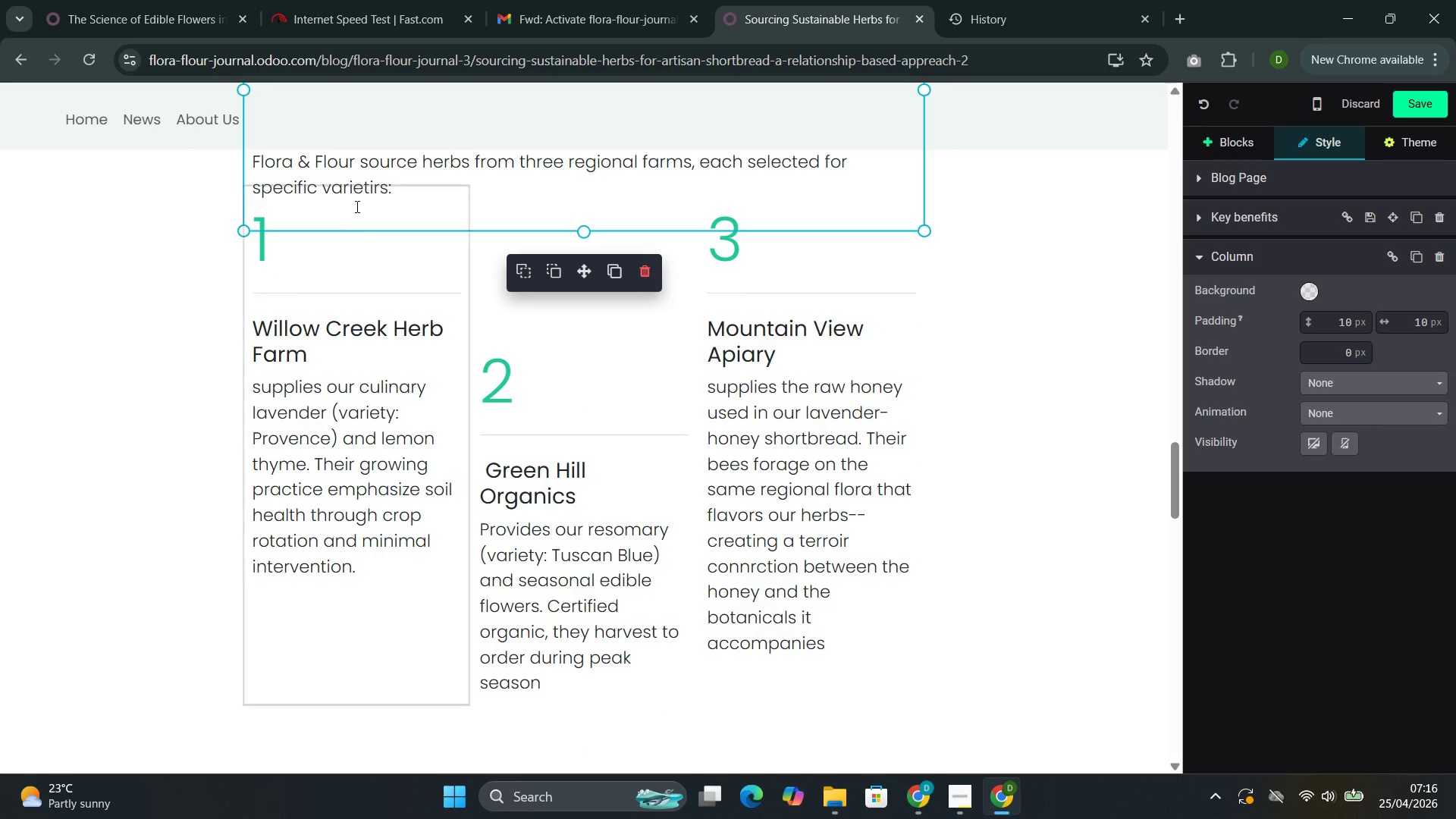 
left_click([365, 276])
 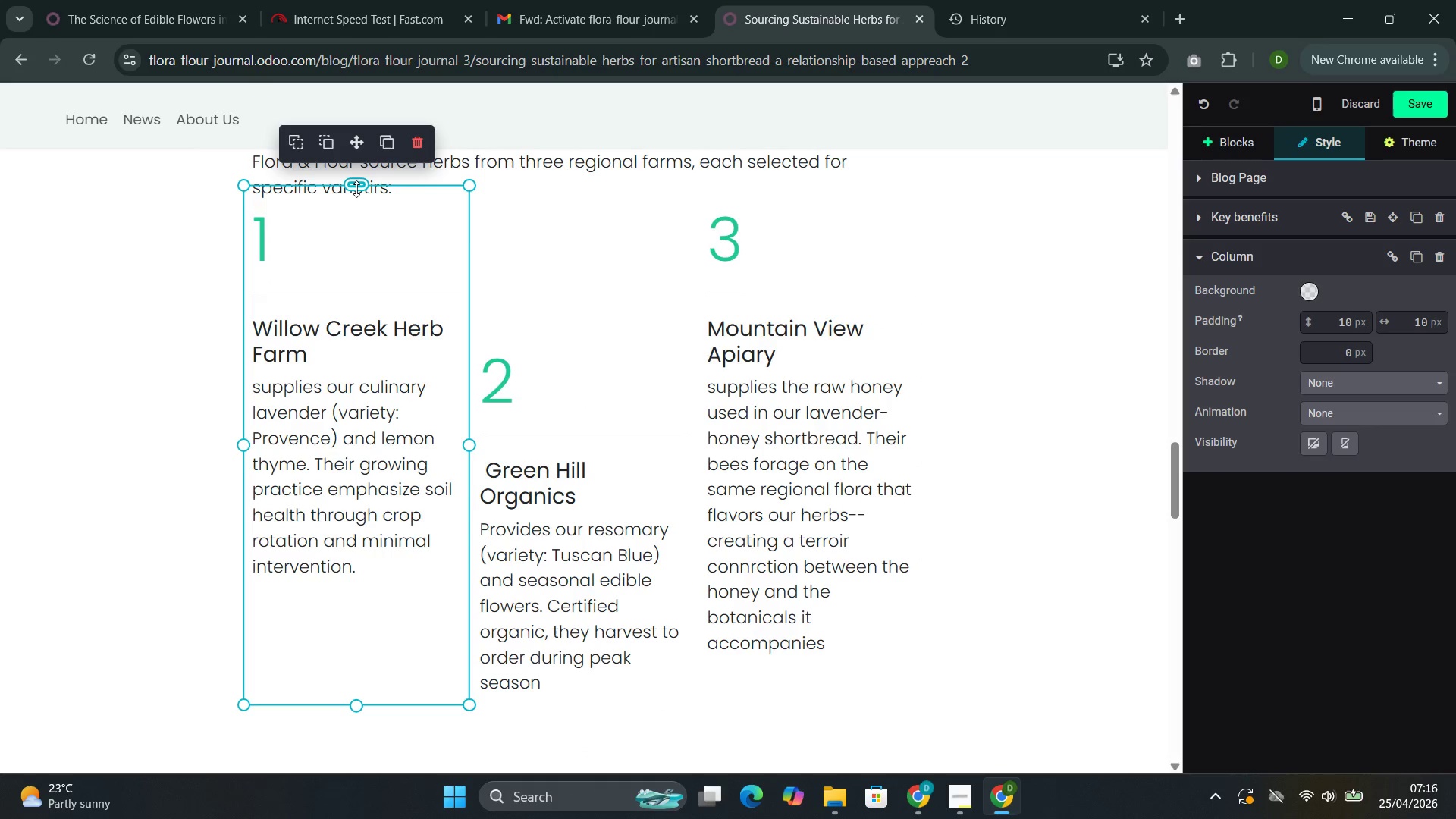 
left_click([356, 189])
 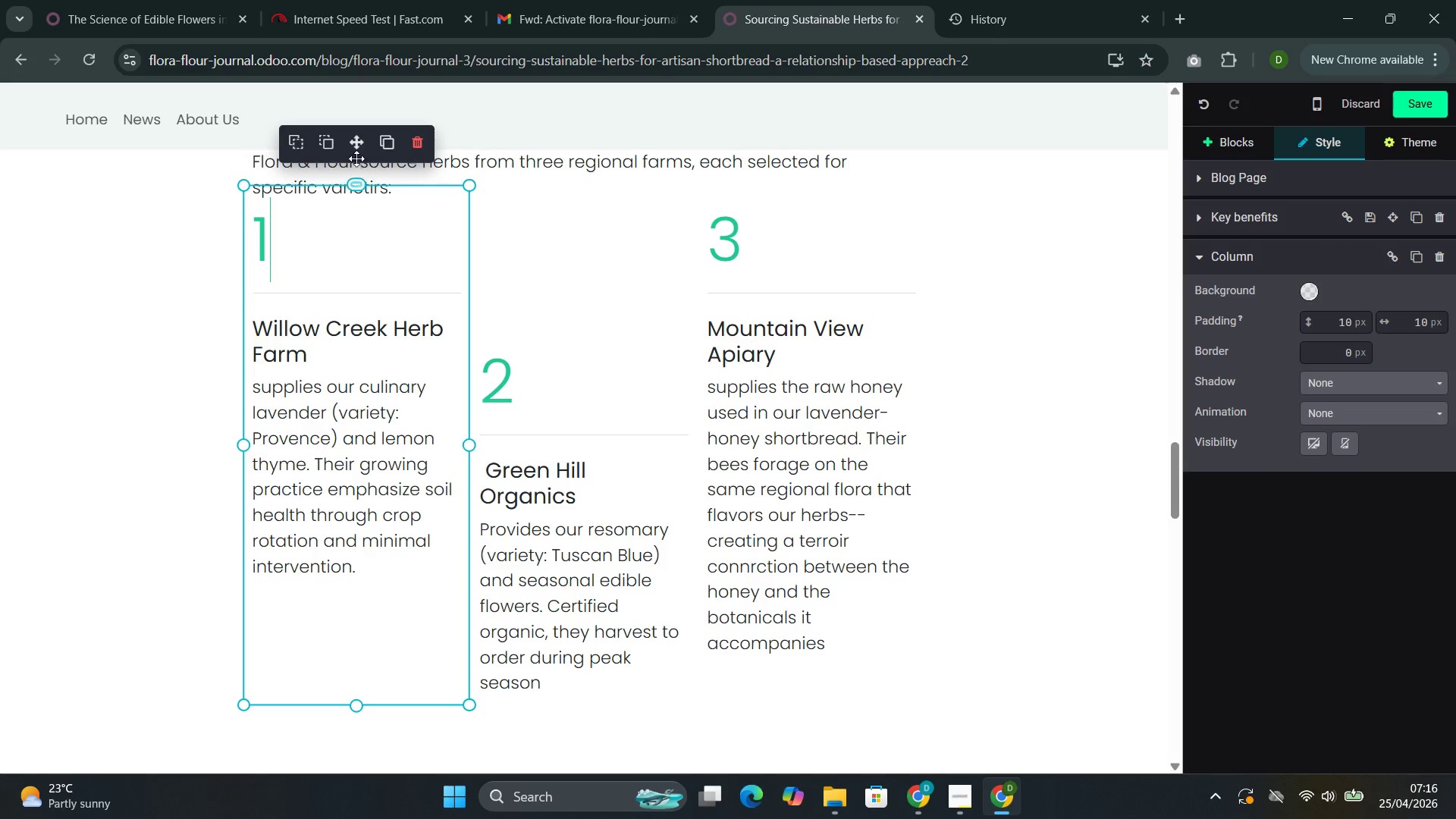 
left_click_drag(start_coordinate=[356, 147], to_coordinate=[338, 276])
 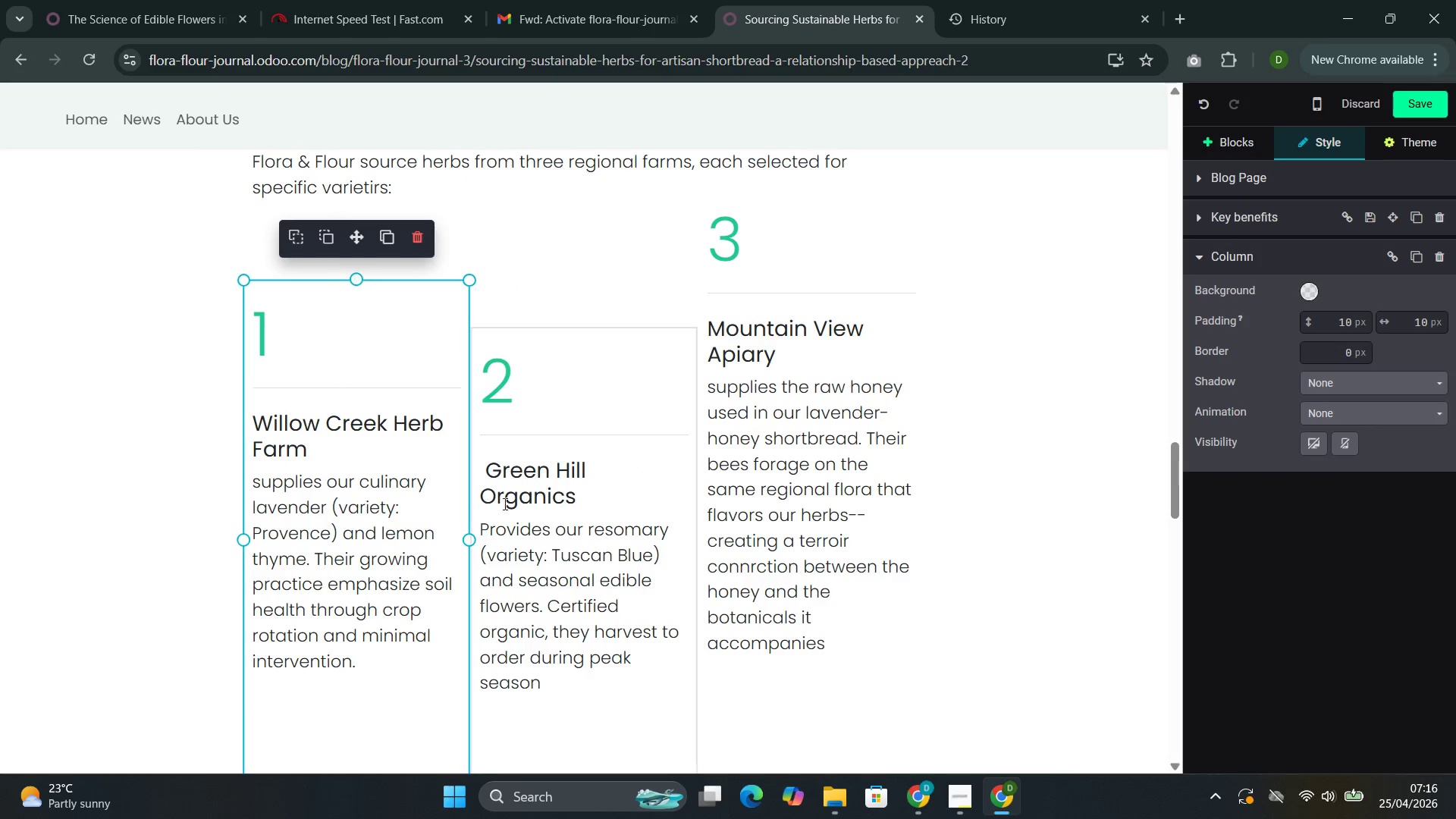 
scroll: coordinate [546, 488], scroll_direction: down, amount: 2.0
 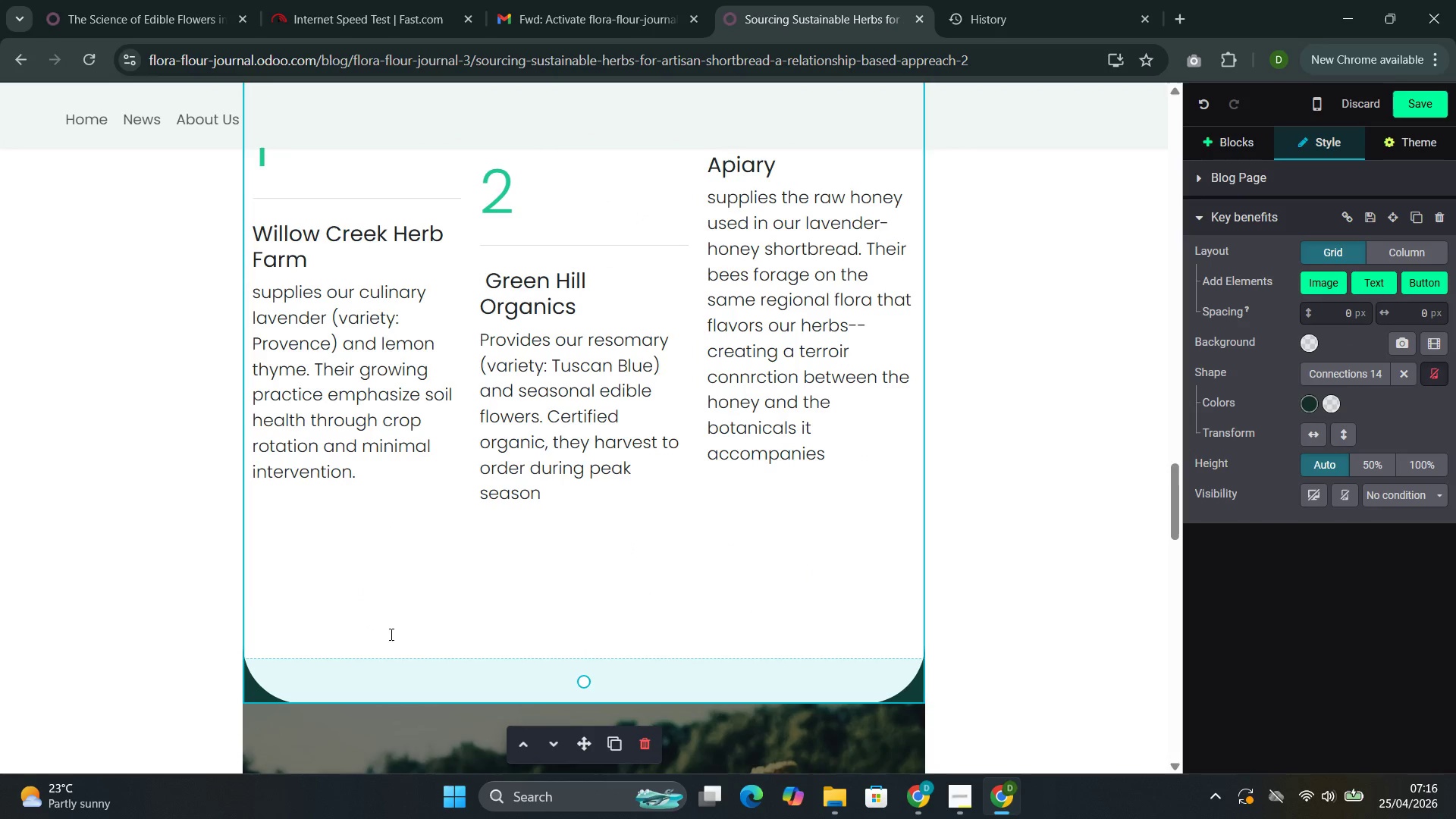 
left_click([1223, 142])
 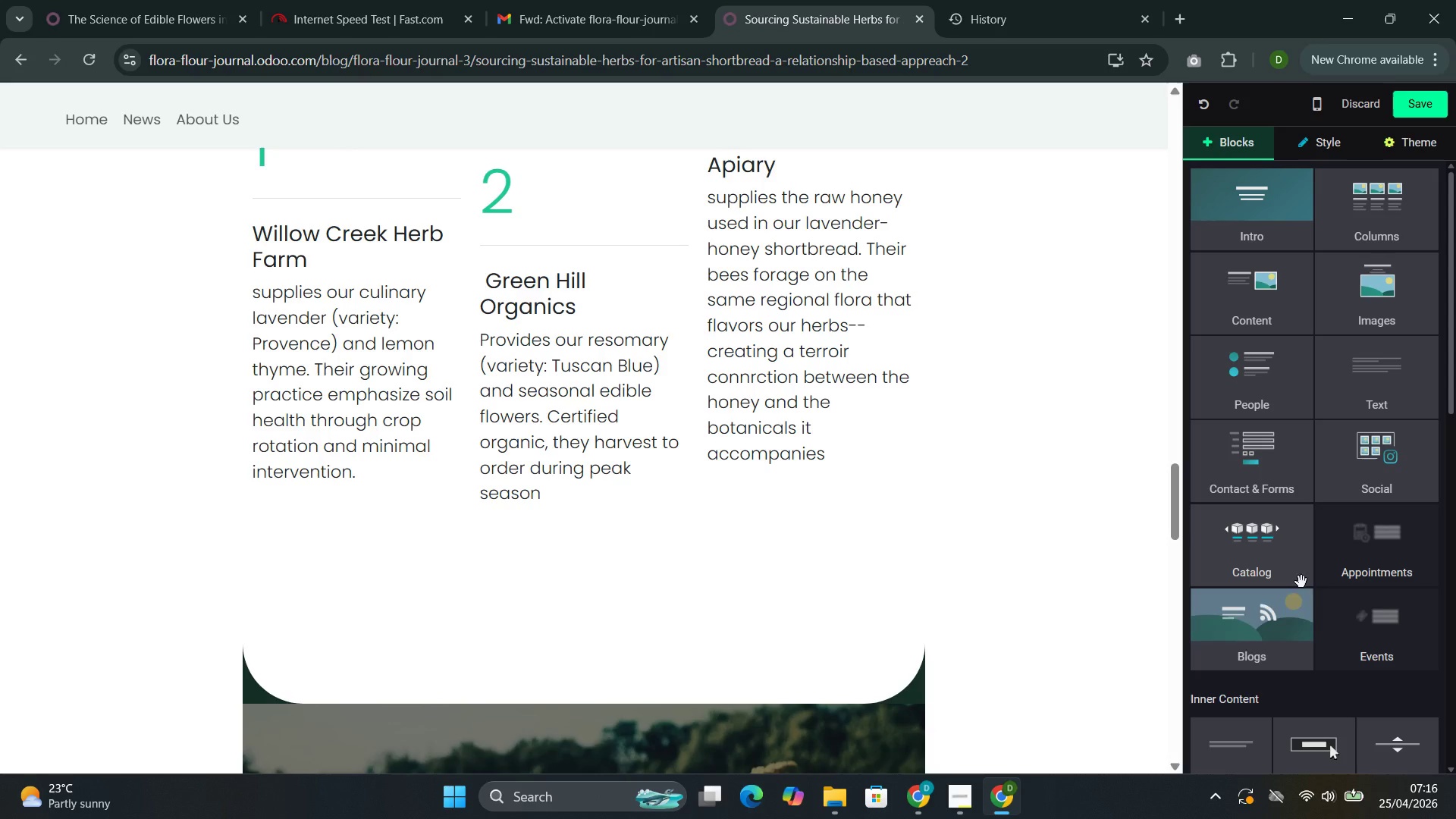 
left_click_drag(start_coordinate=[1242, 586], to_coordinate=[363, 607])
 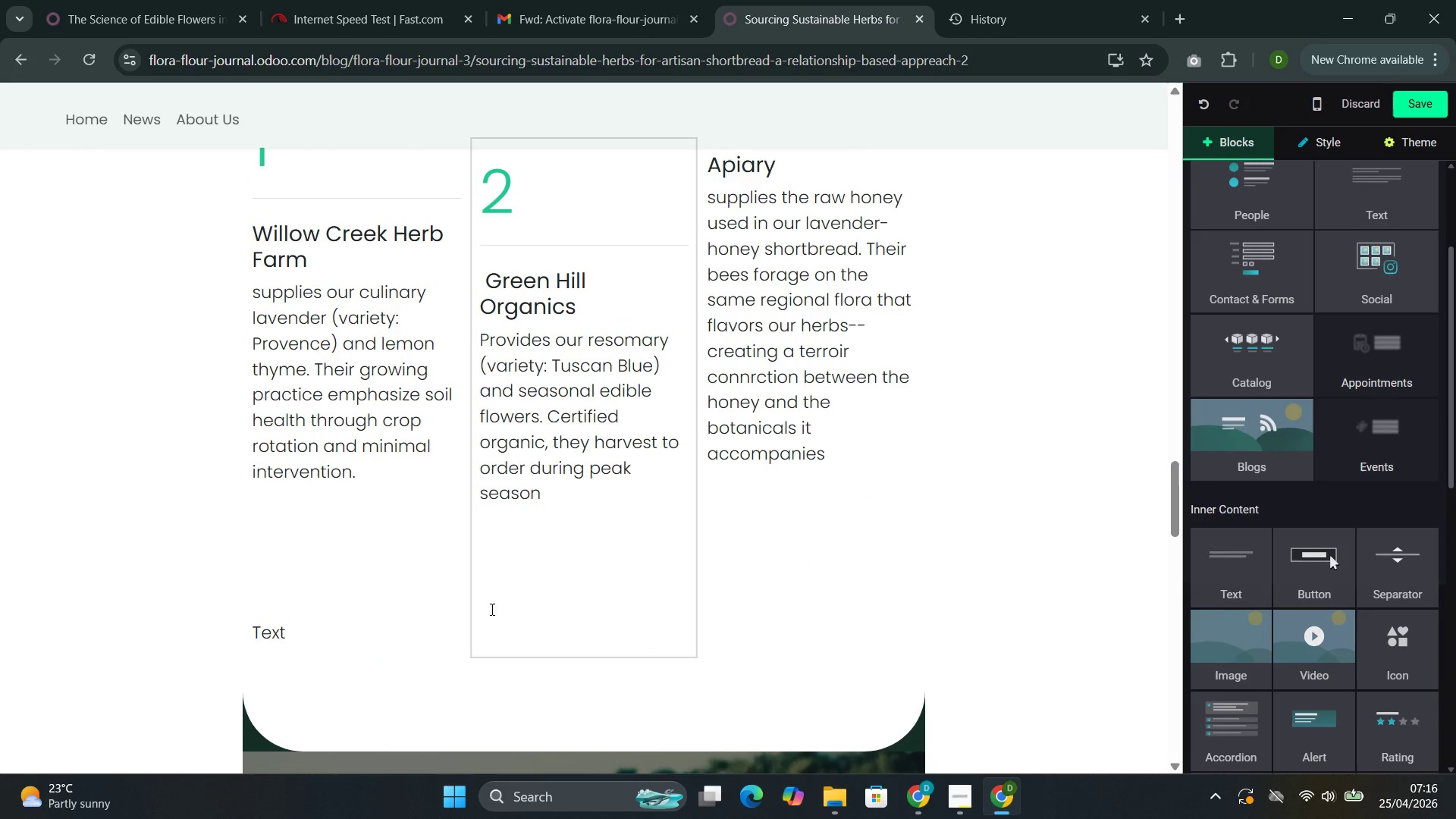 
scroll: coordinate [1304, 690], scroll_direction: down, amount: 2.0
 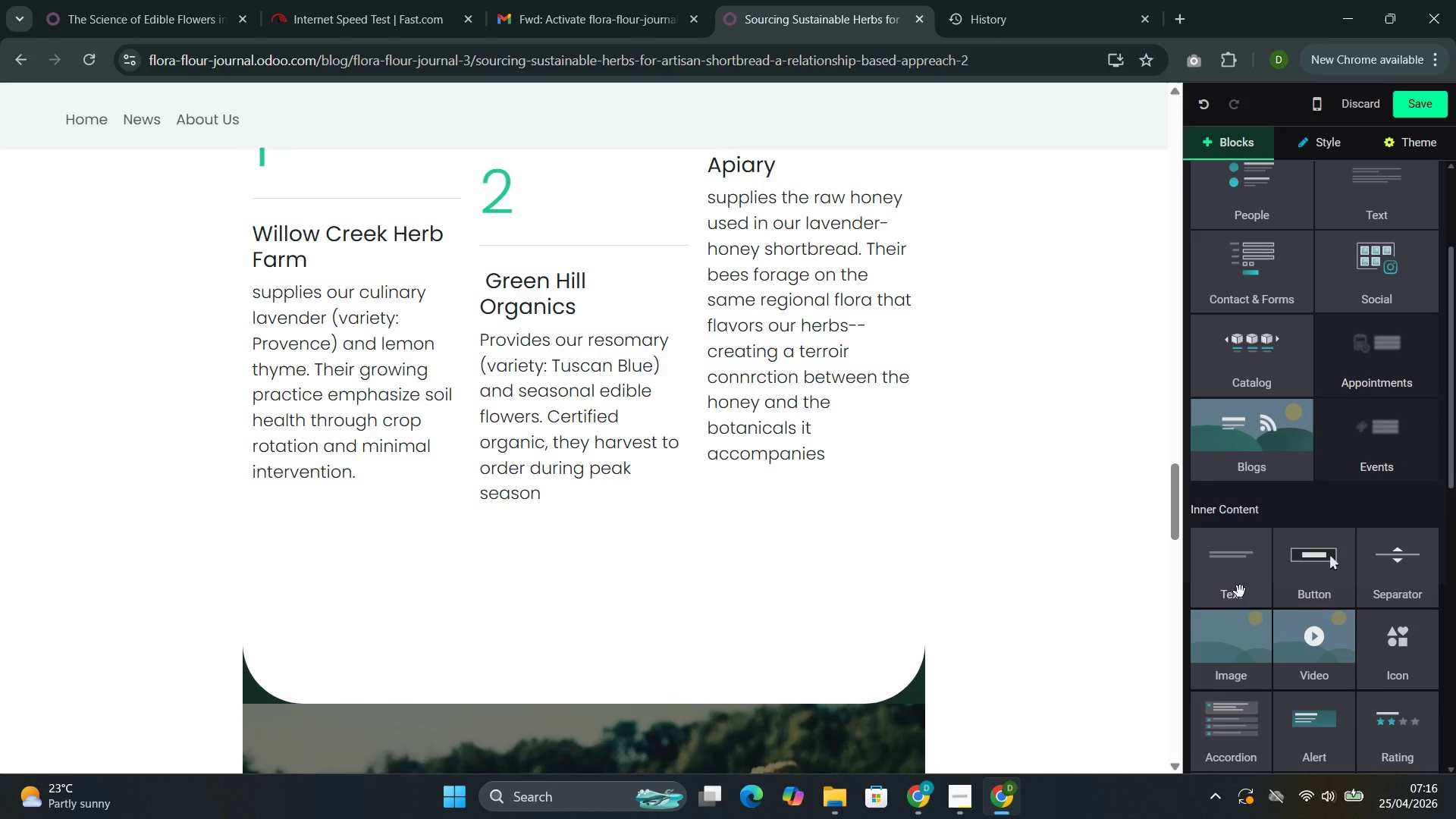 
left_click([503, 564])
 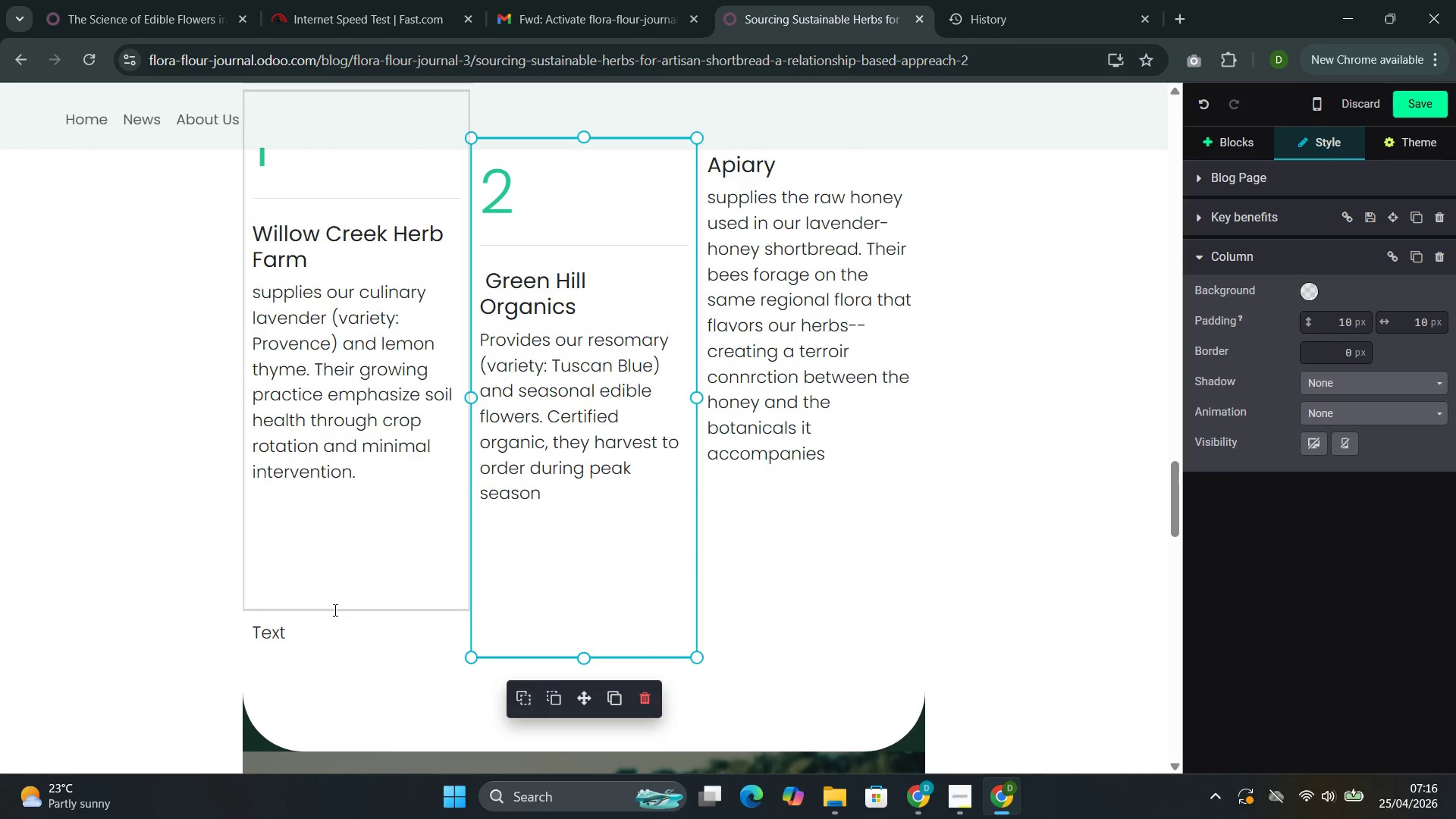 
left_click([341, 648])
 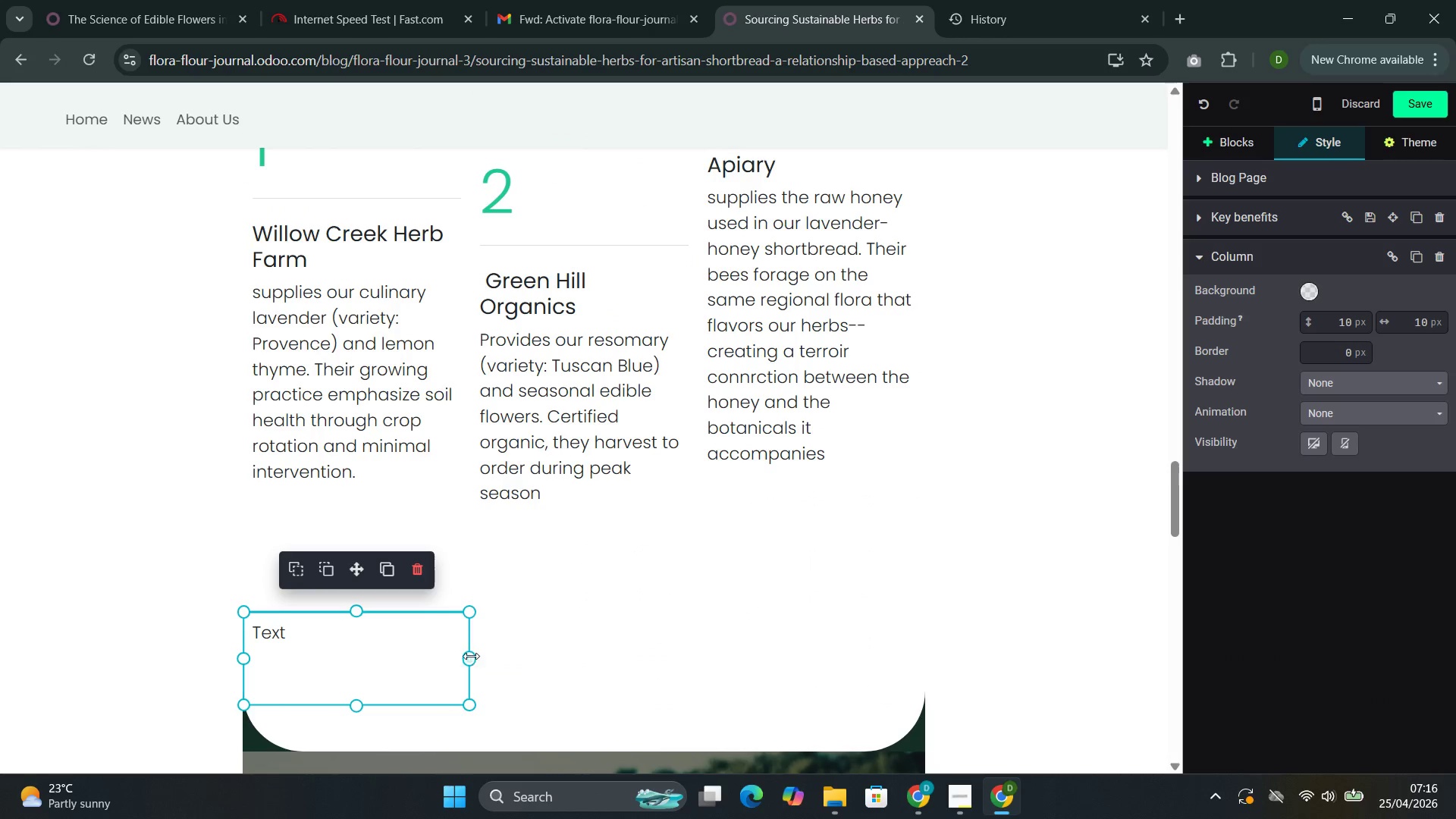 
left_click_drag(start_coordinate=[468, 656], to_coordinate=[974, 689])
 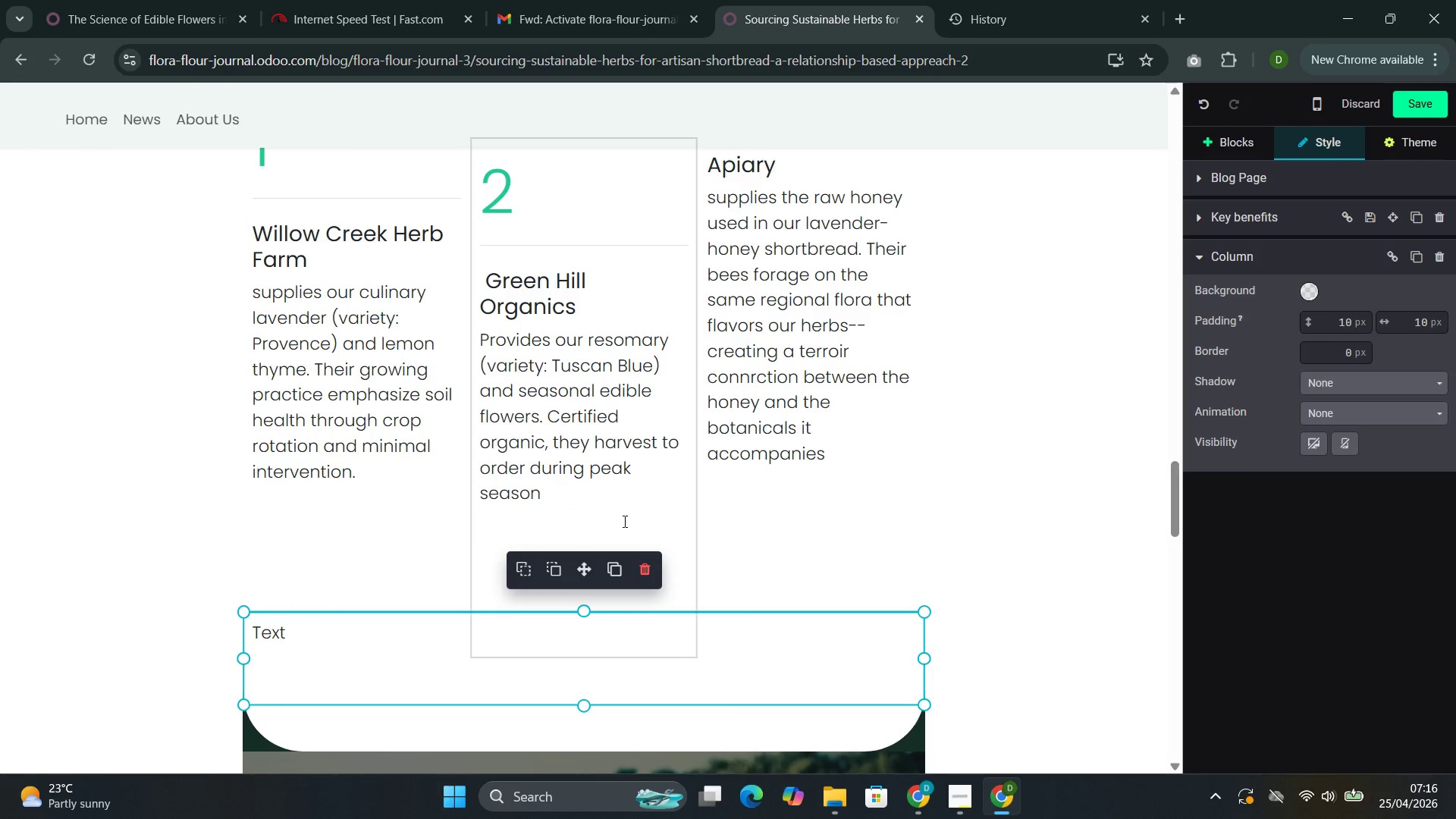 
left_click([623, 521])
 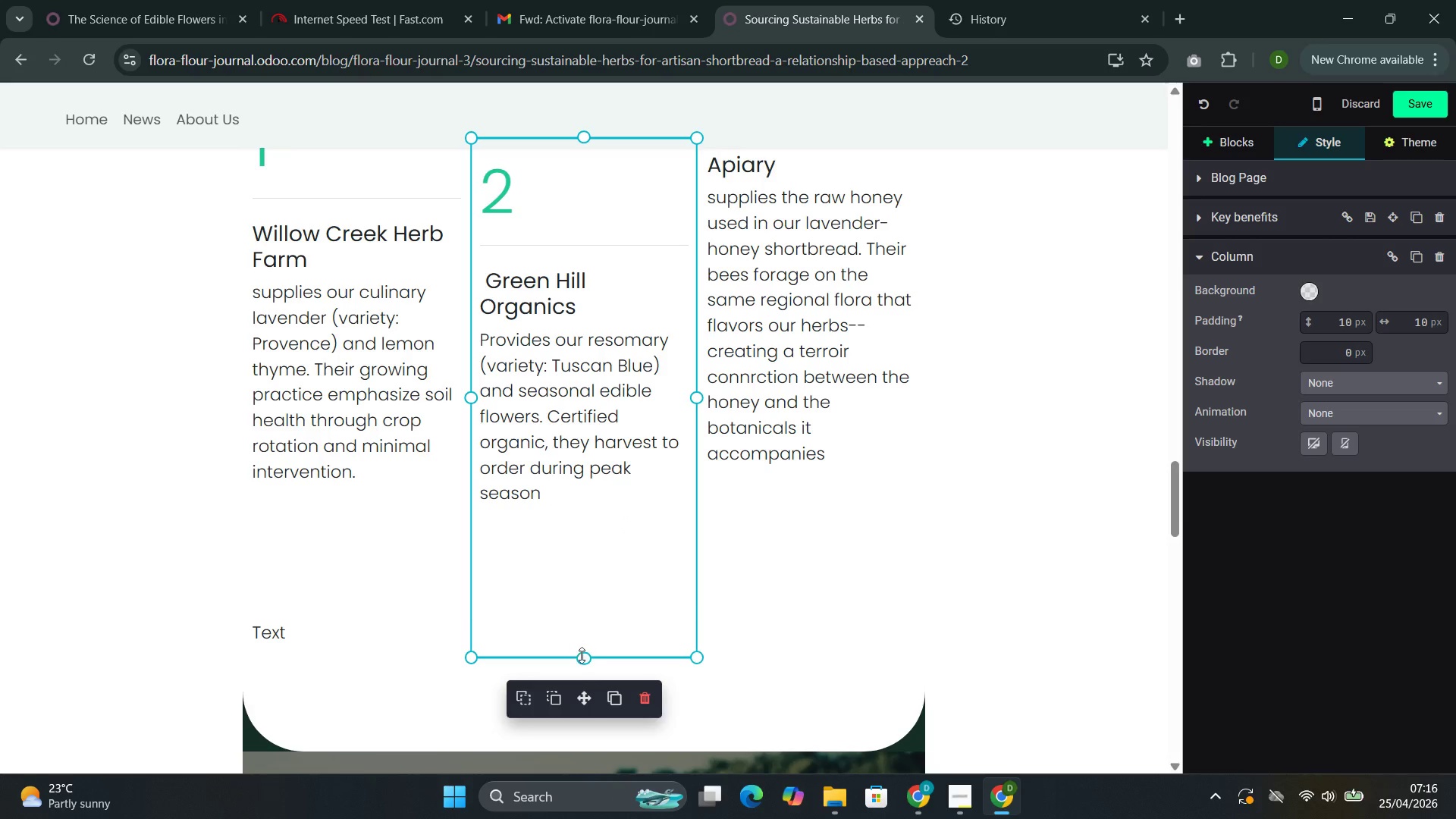 
left_click_drag(start_coordinate=[584, 656], to_coordinate=[578, 577])
 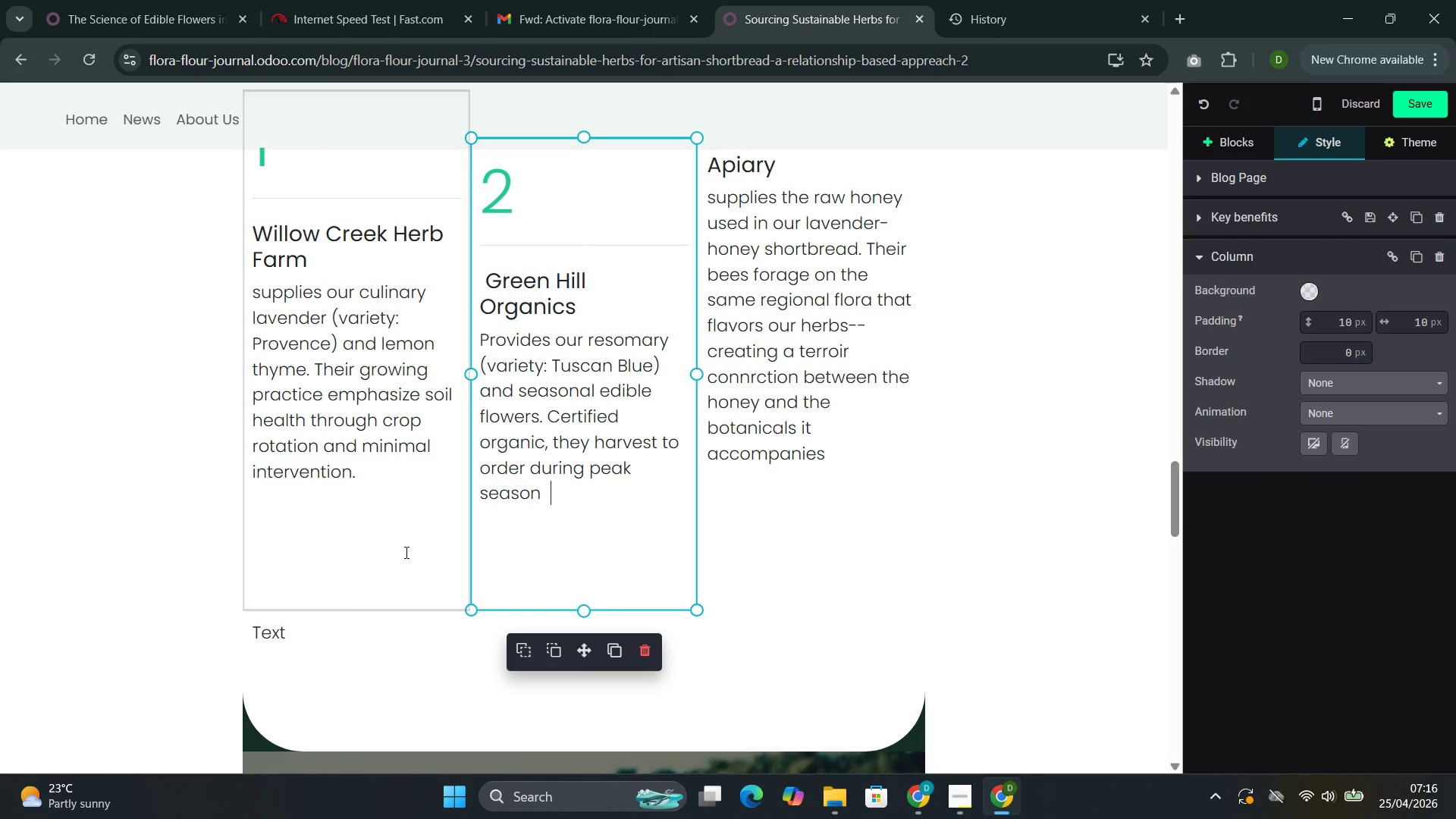 
left_click([405, 552])
 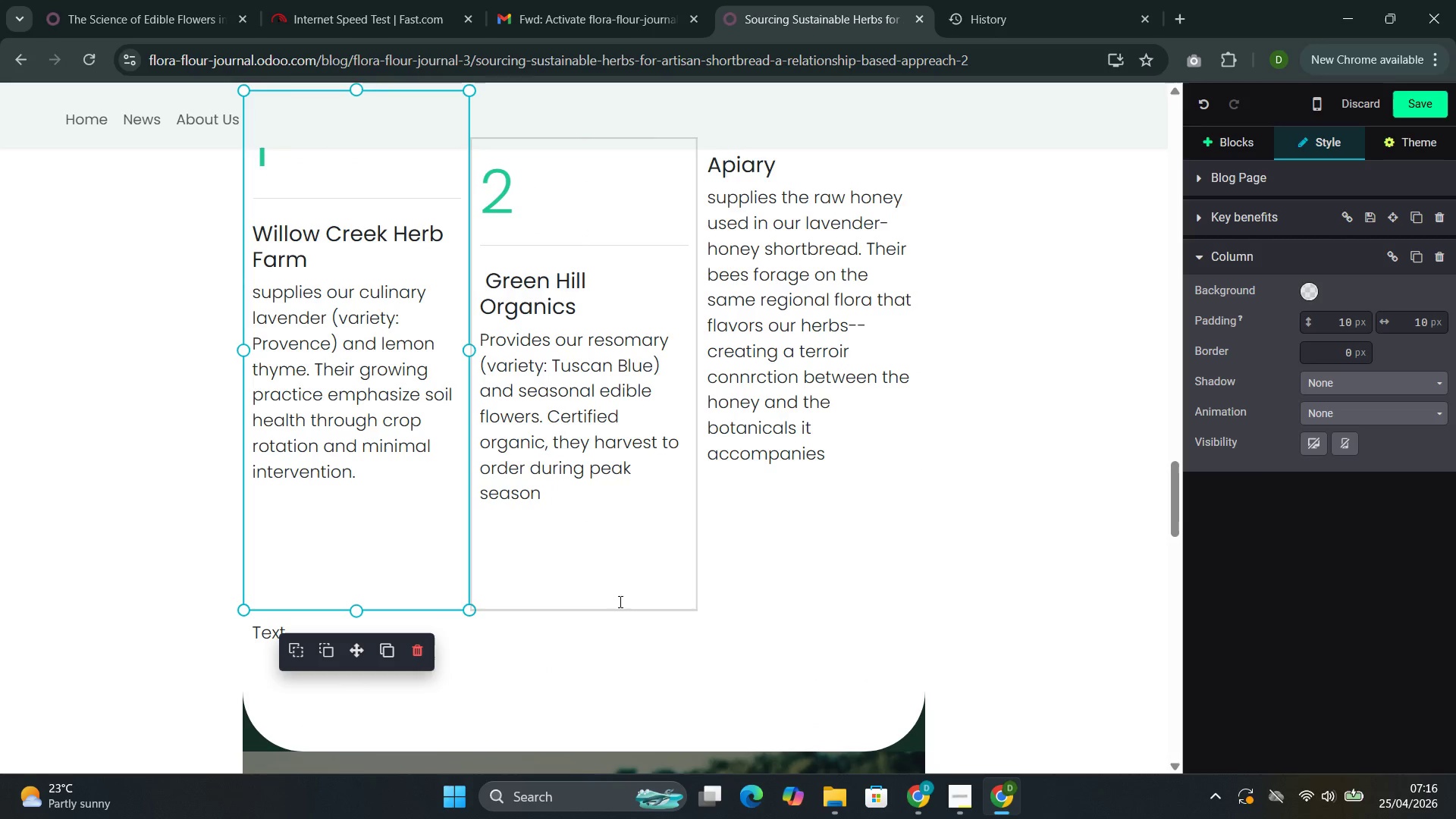 
left_click([611, 550])
 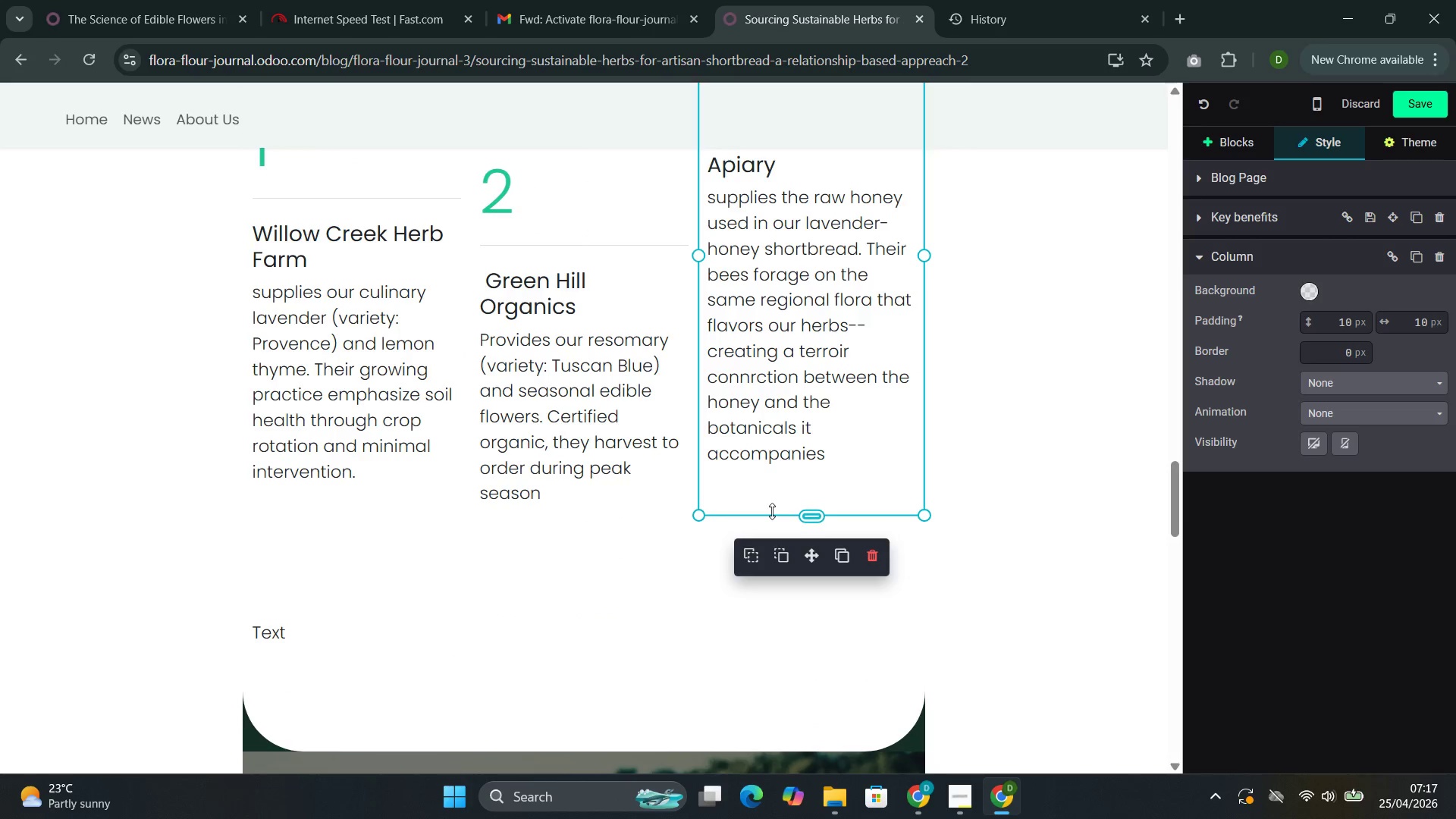 
left_click([608, 480])
 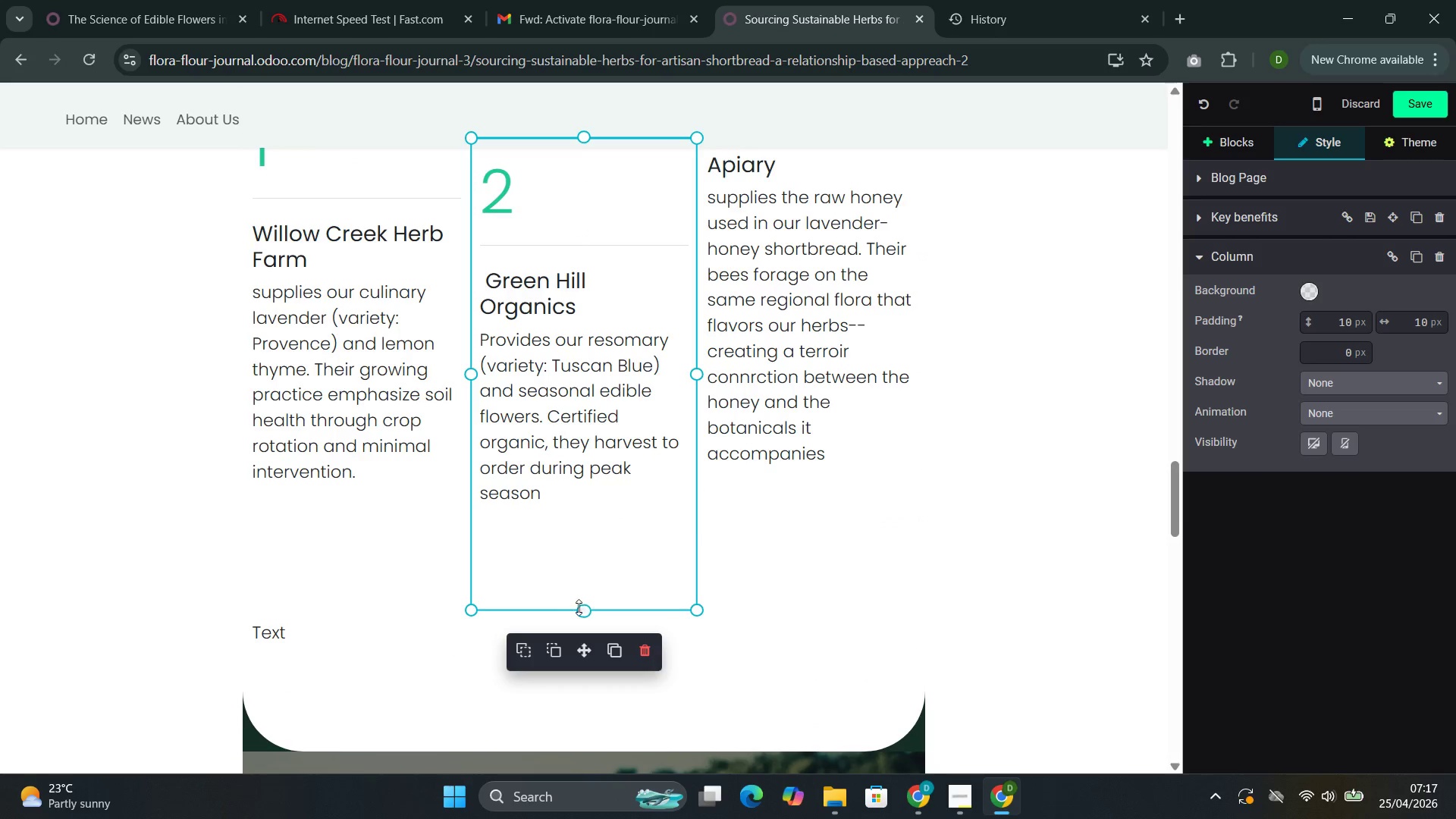 
left_click_drag(start_coordinate=[579, 607], to_coordinate=[601, 513])
 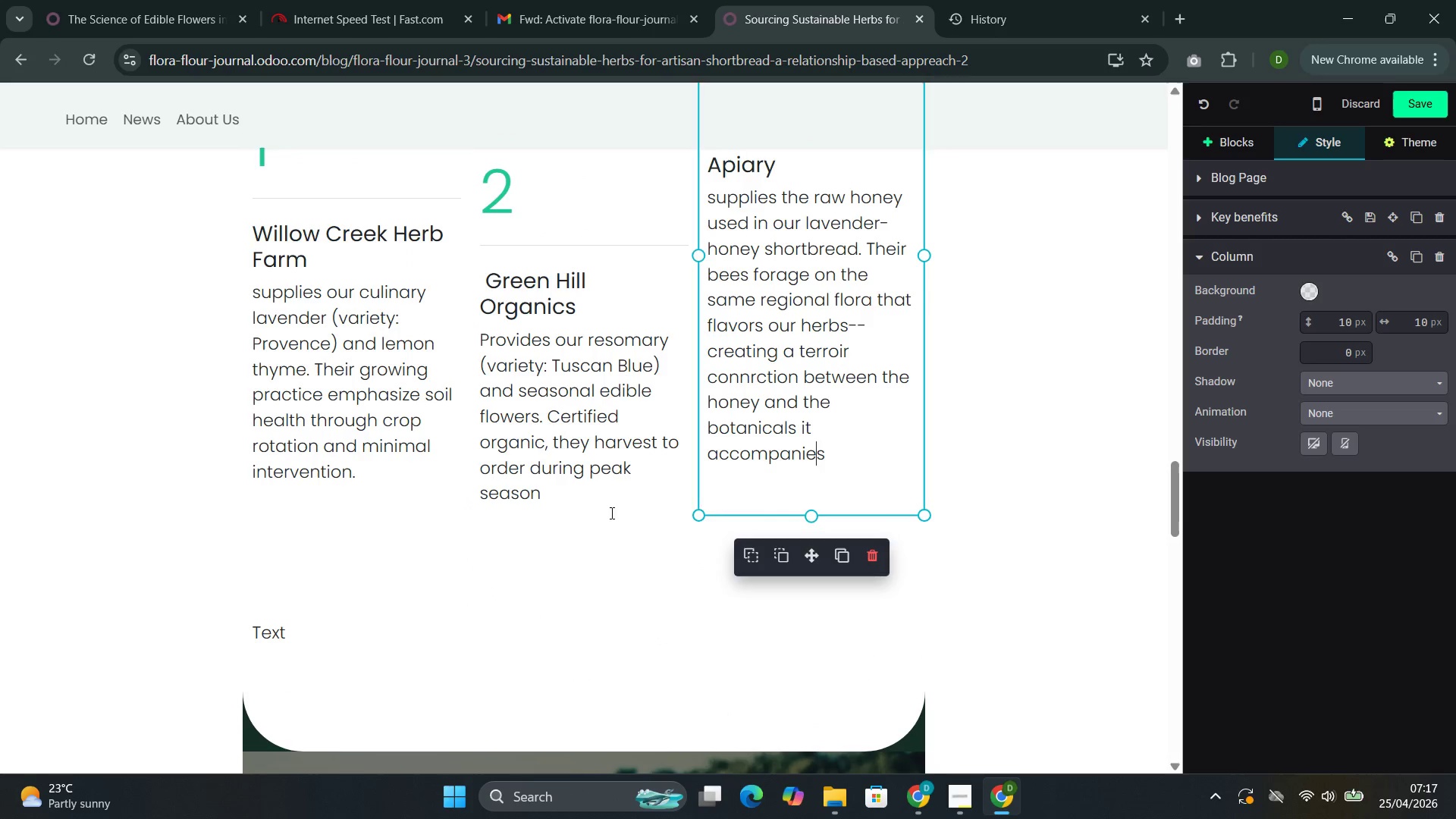 
left_click([376, 477])
 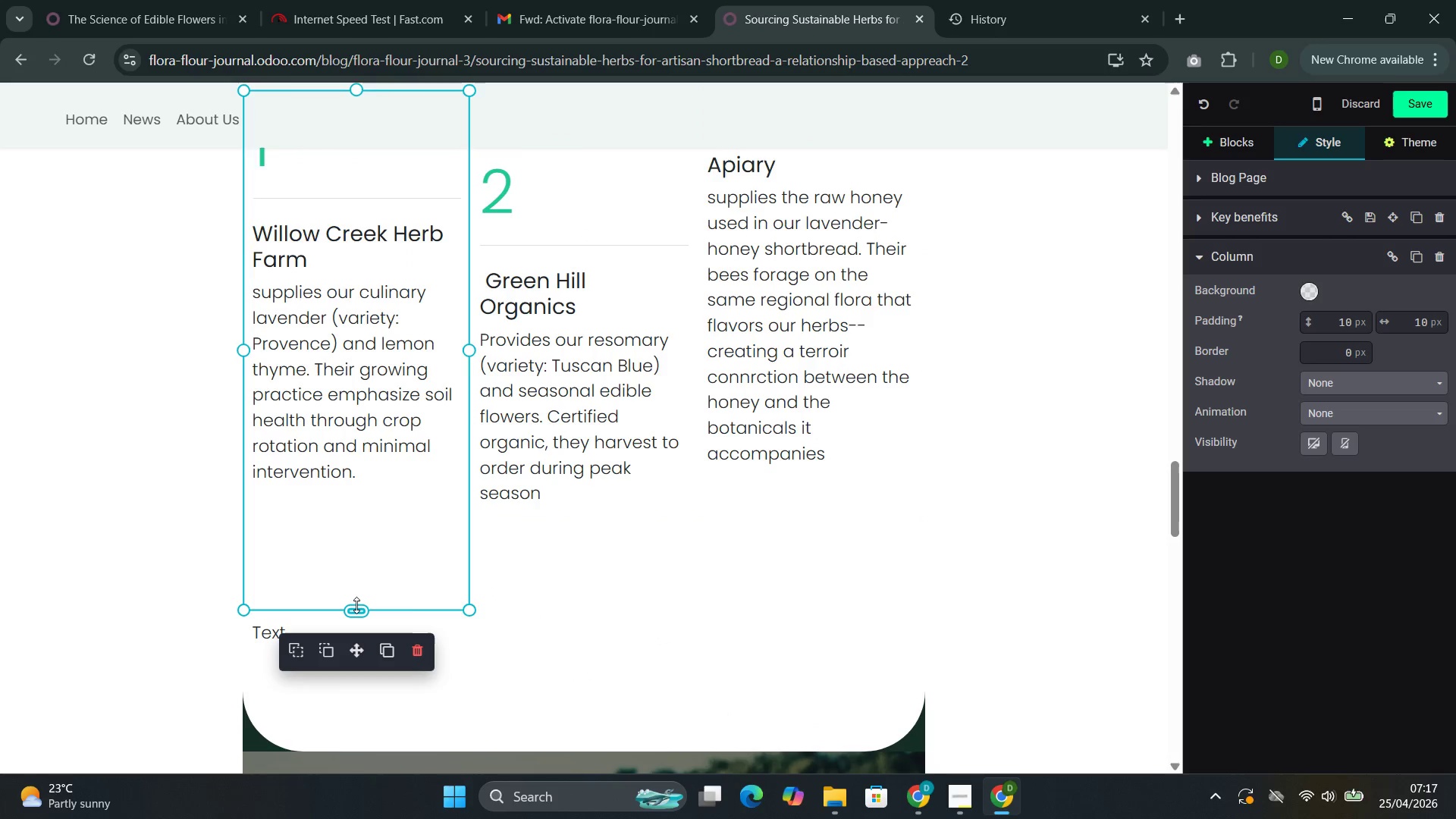 
left_click_drag(start_coordinate=[358, 605], to_coordinate=[366, 515])
 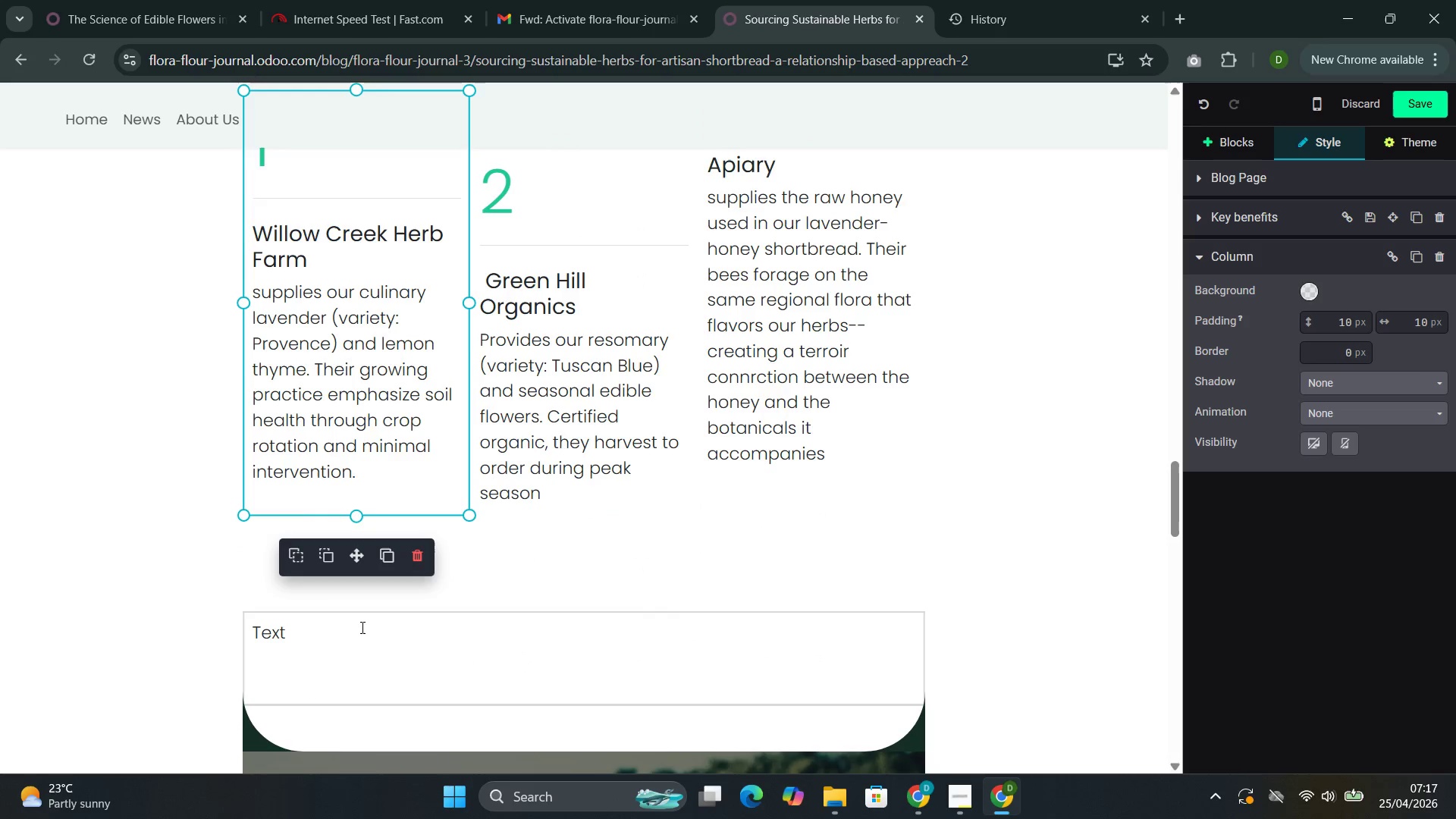 
left_click([361, 627])
 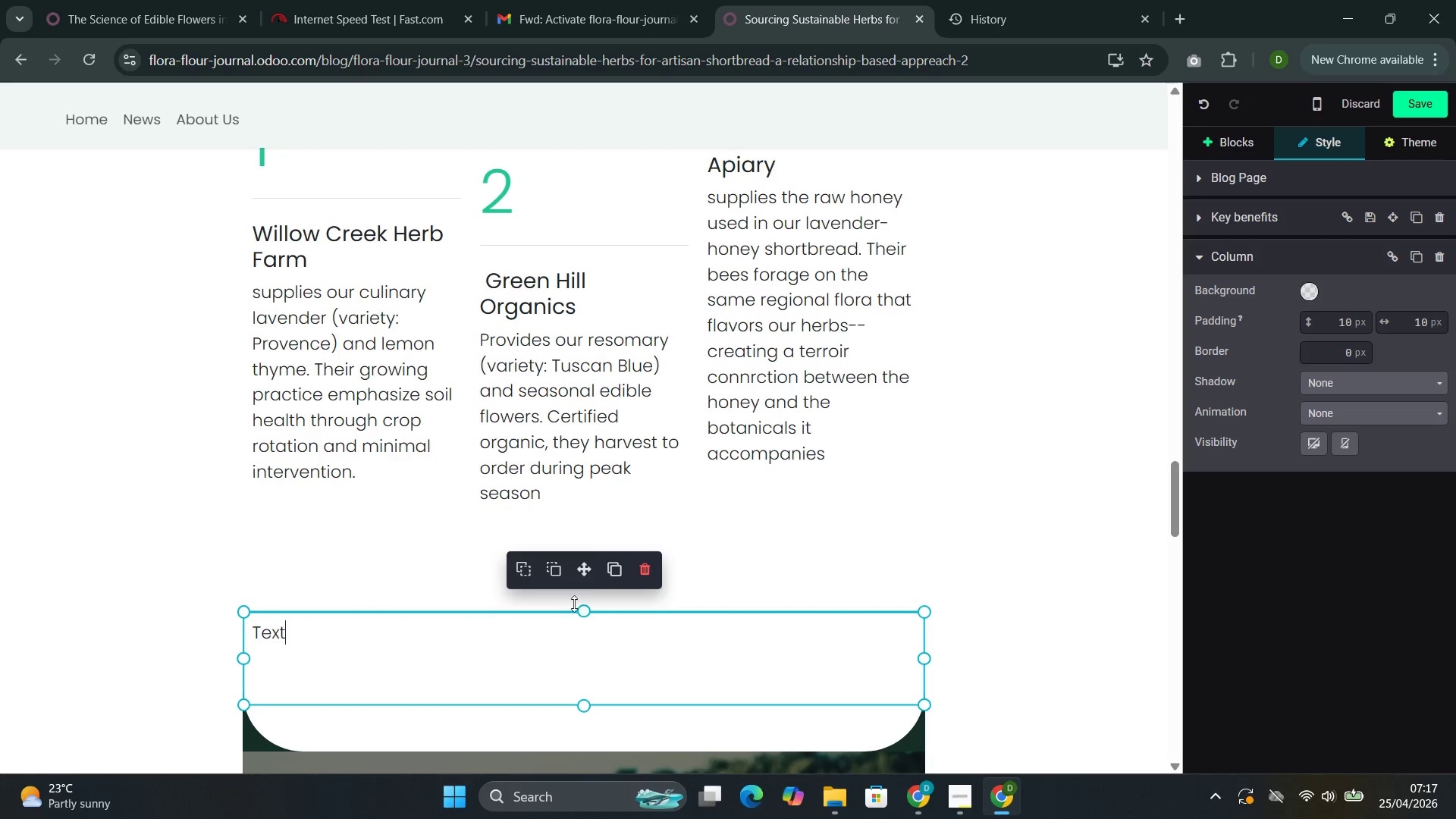 
left_click_drag(start_coordinate=[582, 576], to_coordinate=[573, 534])
 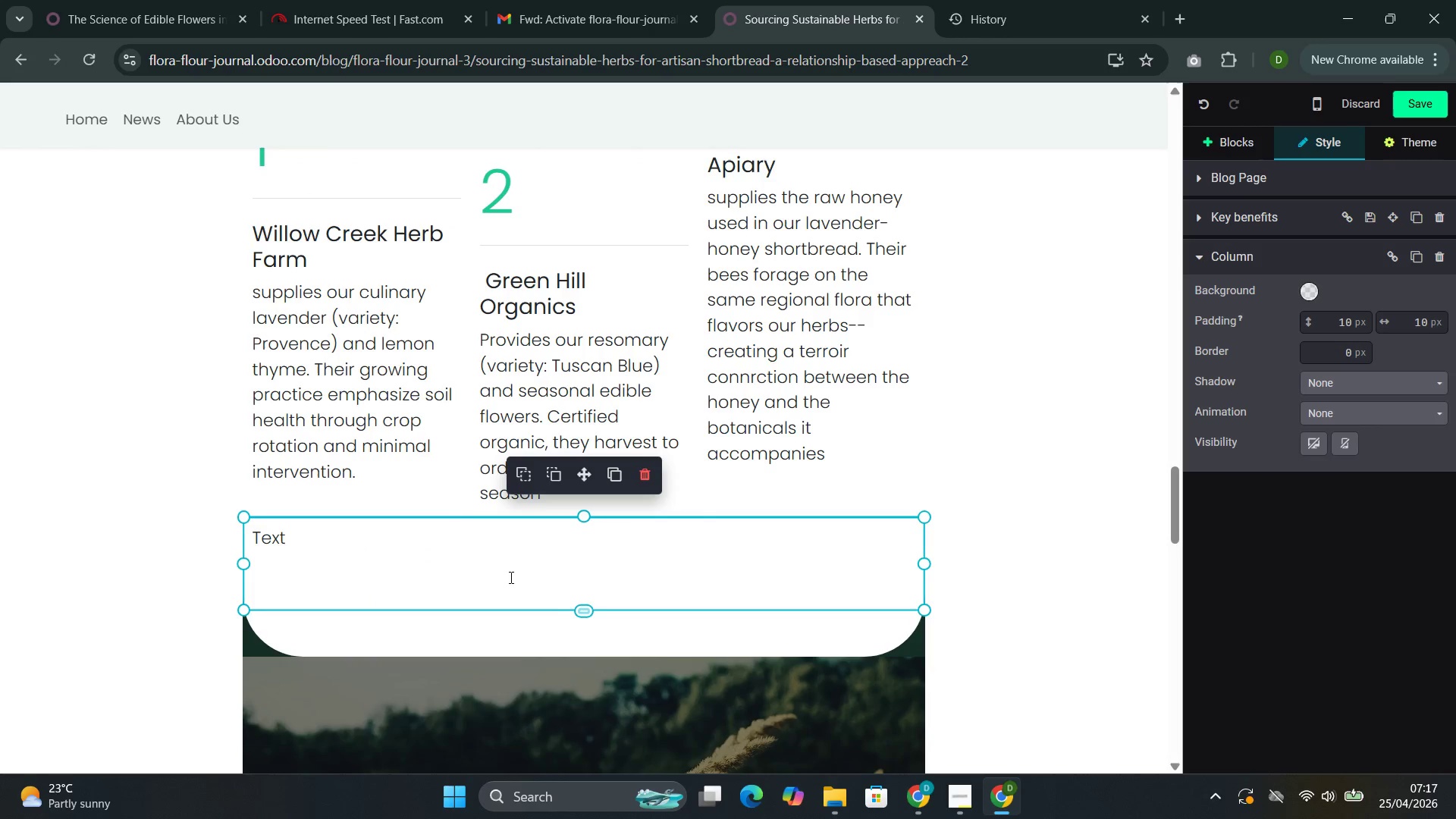 
left_click([479, 552])
 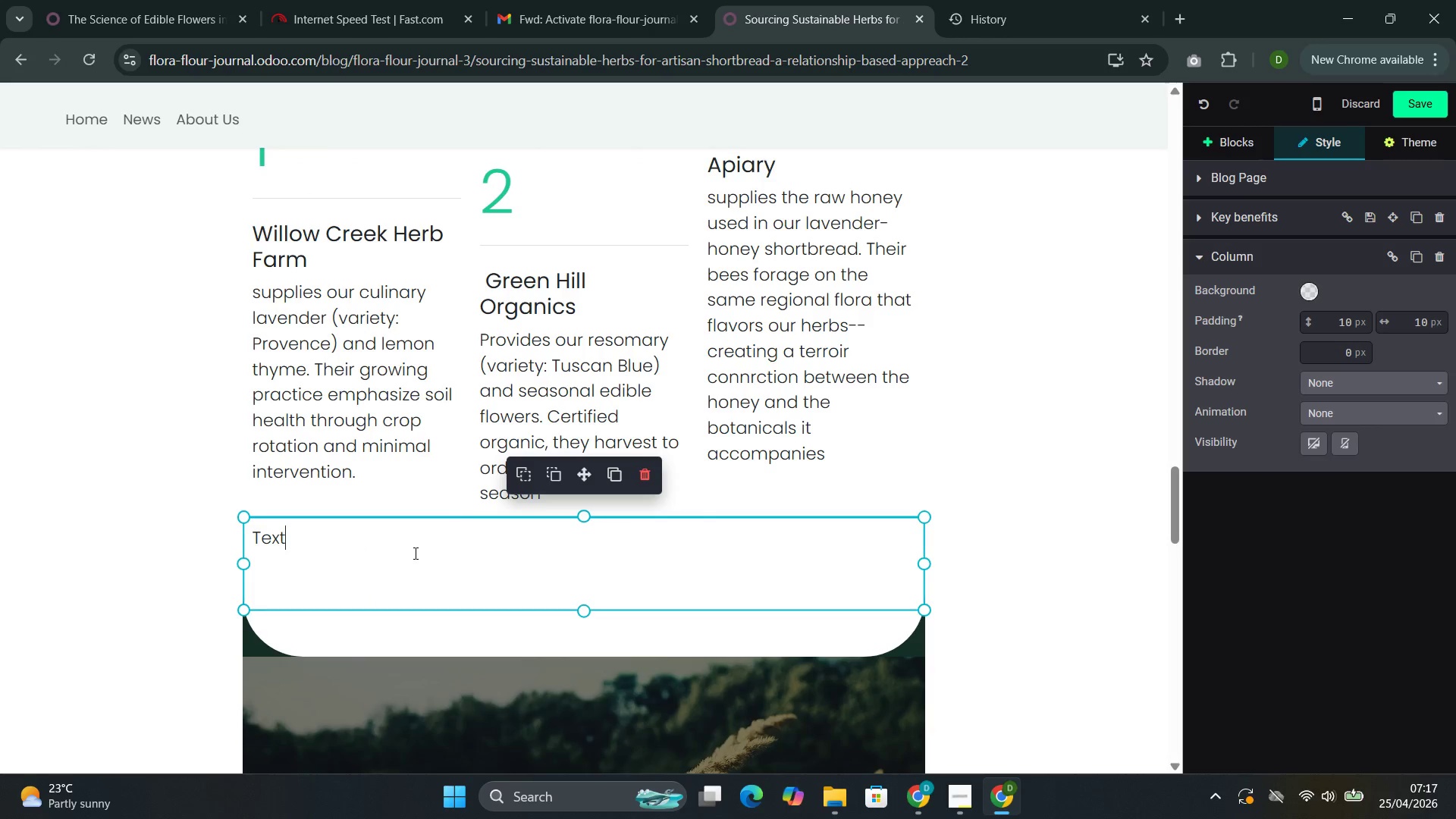 
key(Backspace)
 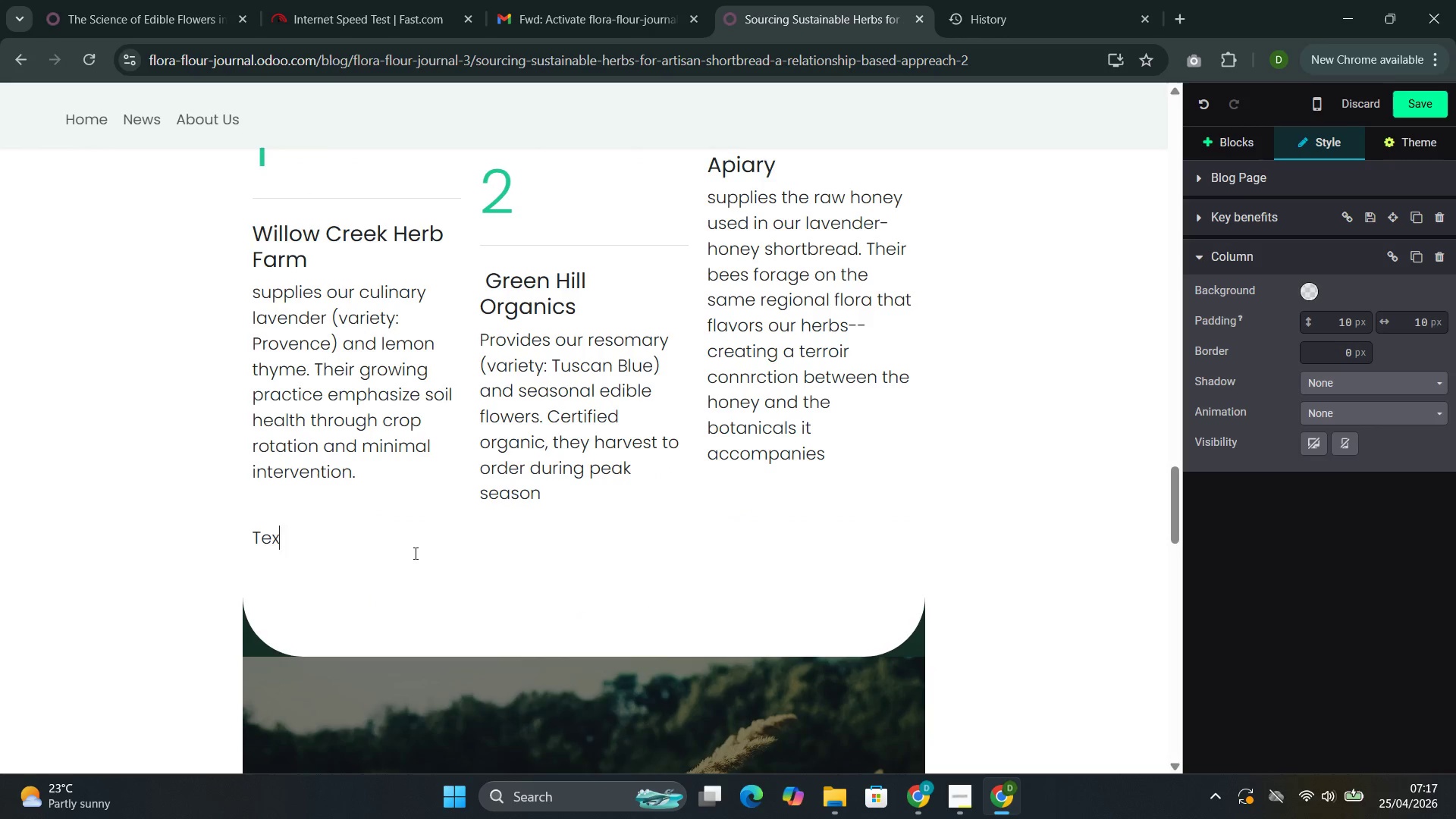 
key(Backspace)
 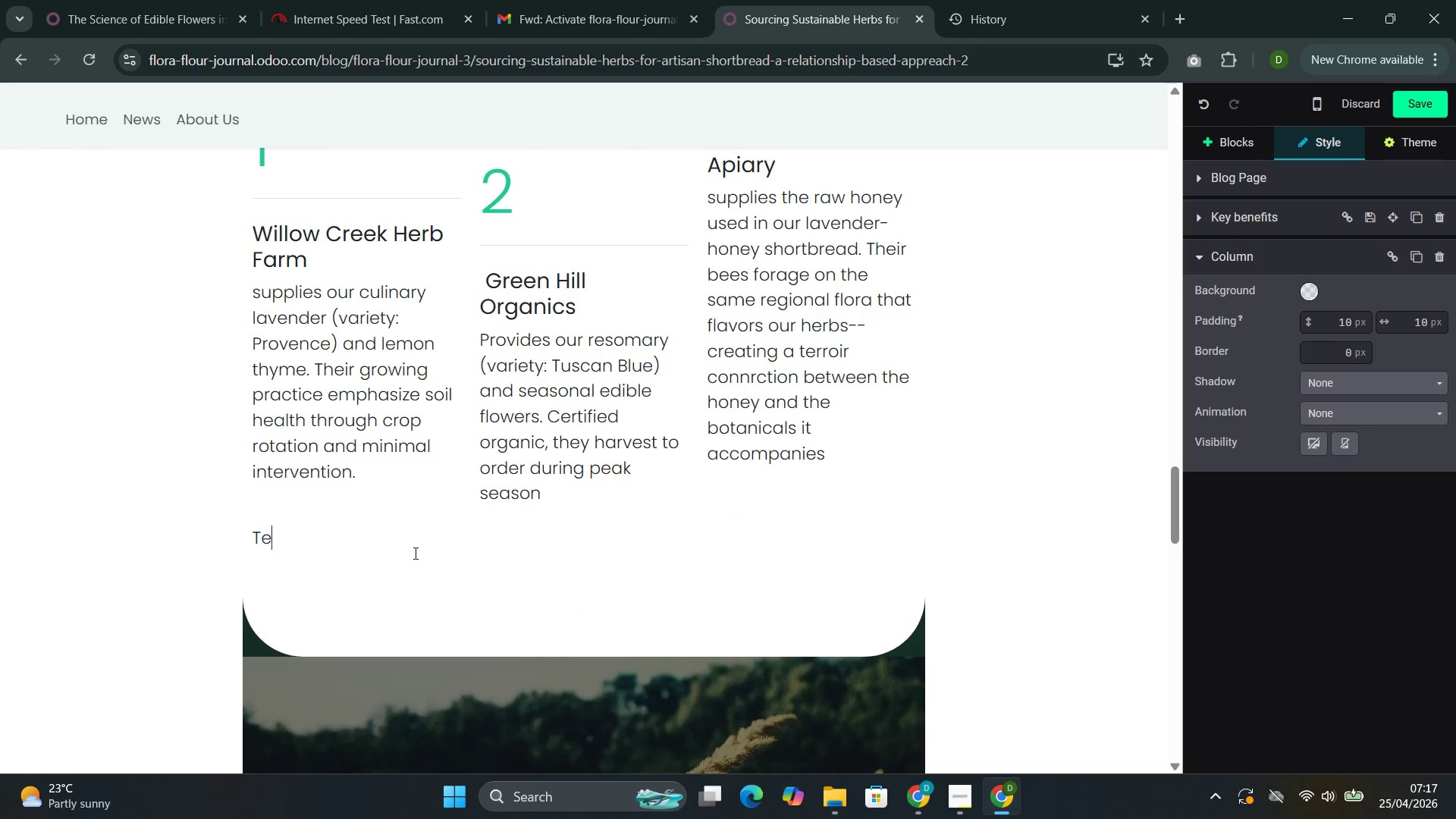 
key(Backspace)
 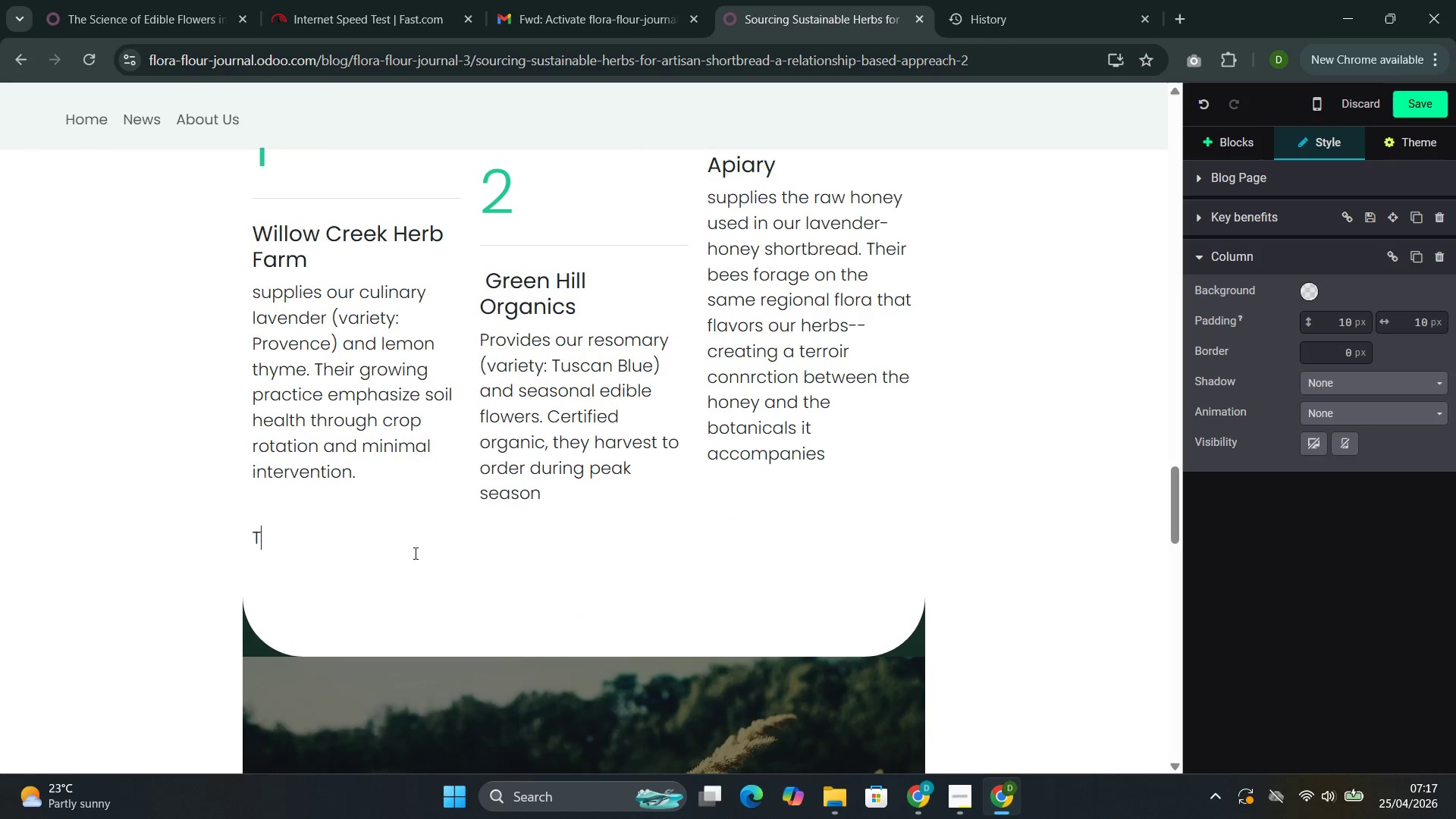 
key(Backspace)
 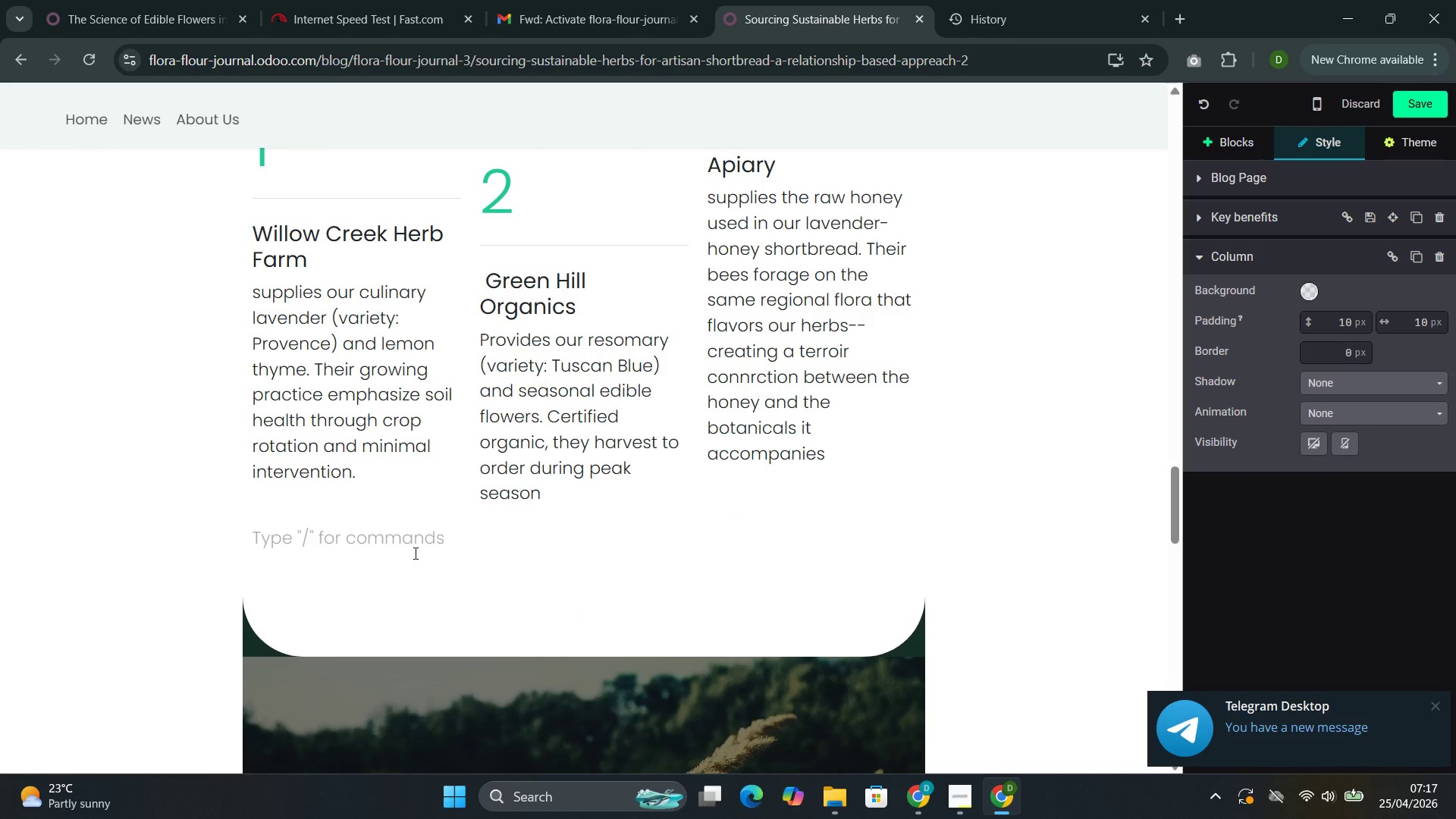 
type(These relationships are cultivated over years. We visit each farm at least twice annuallu)
key(Backspace)
type(y )
key(Backspace)
type(. We discuss growing conditions, harvest timing, and varia)
key(Backspace)
type(ety)
 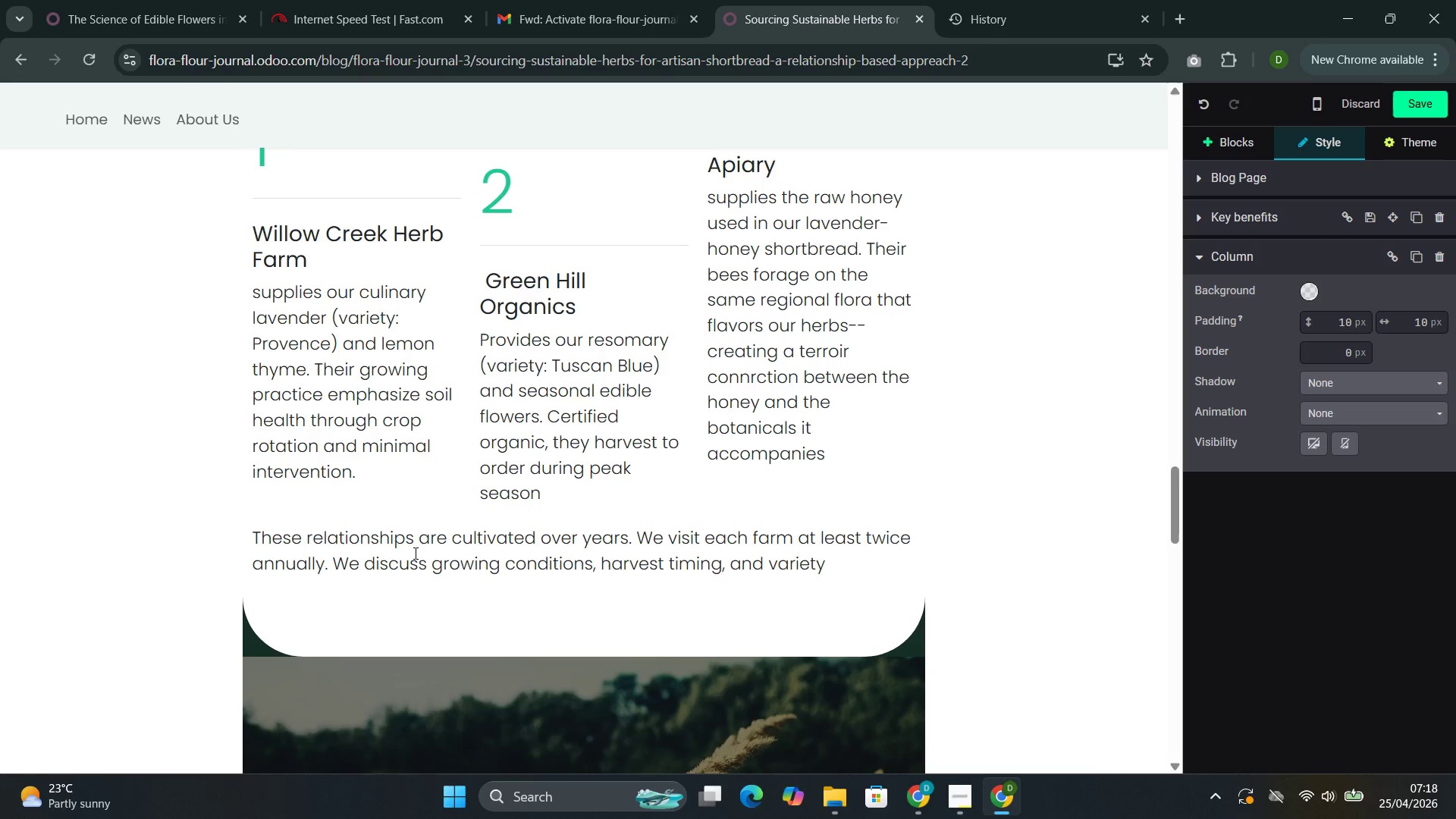 
type( selection with the people who make the decisions. WHEN a particular )
 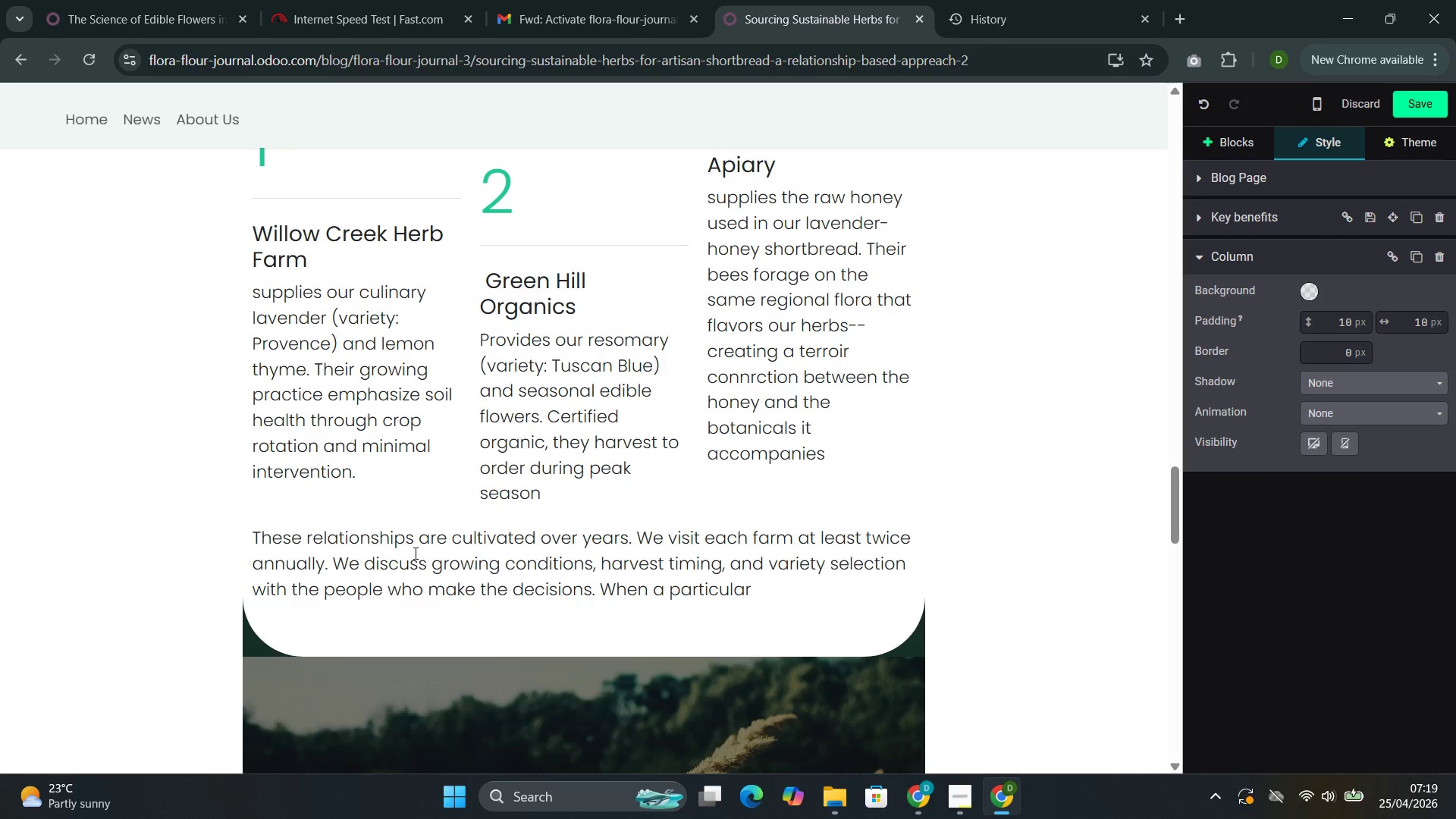 
type(batch of rosemary arrives with especially intense oli)
key(Backspace)
key(Backspace)
type(il contenr, we know why )
key(Backspace)
type(--the farmer told us about the ster)
key(Backspace)
key(Backspace)
type(ress conditions tj)
key(Backspace)
type(hat concentrated )
key(Backspace)
type( the aromatics.)
 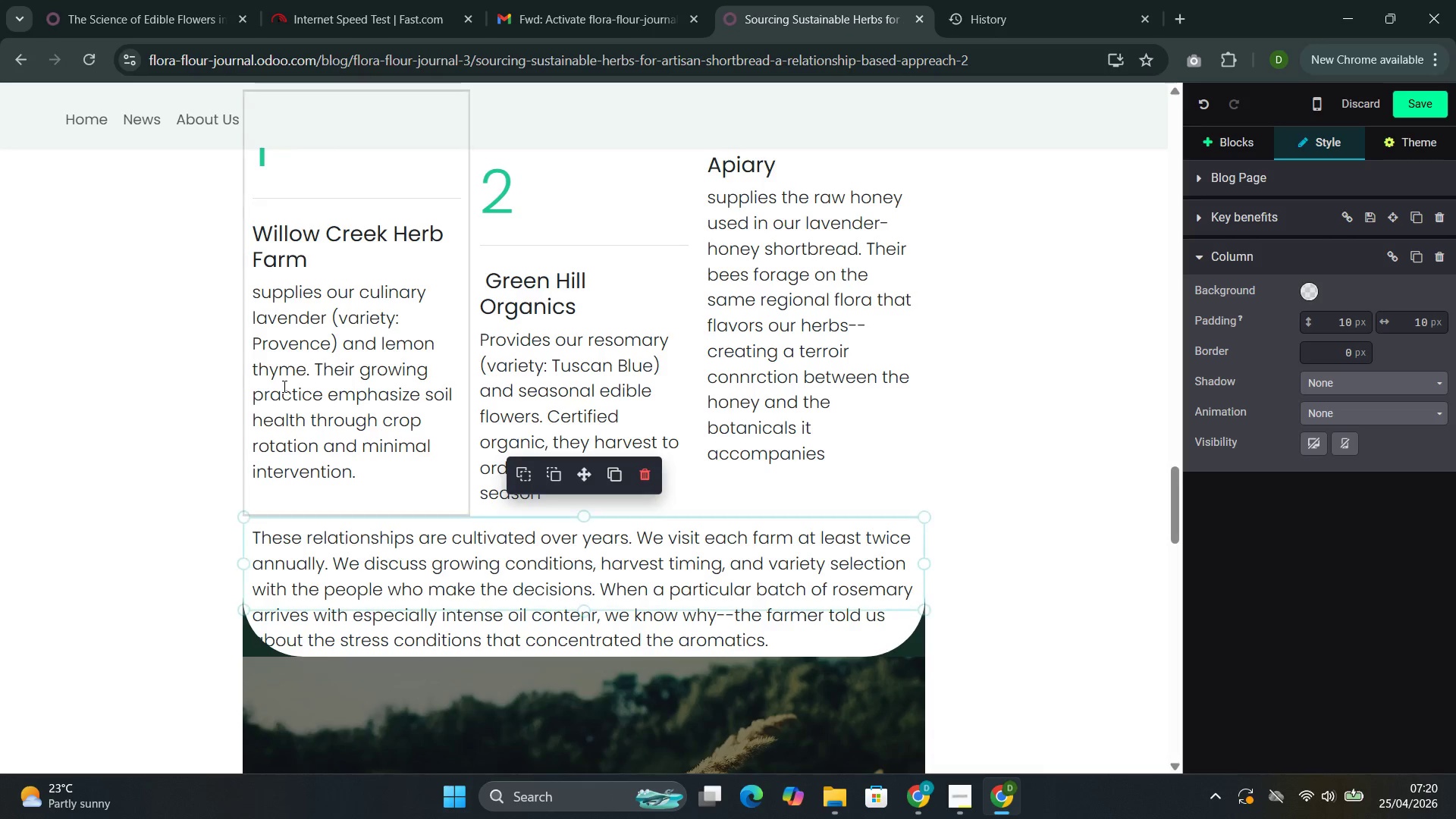 
left_click([587, 288])
 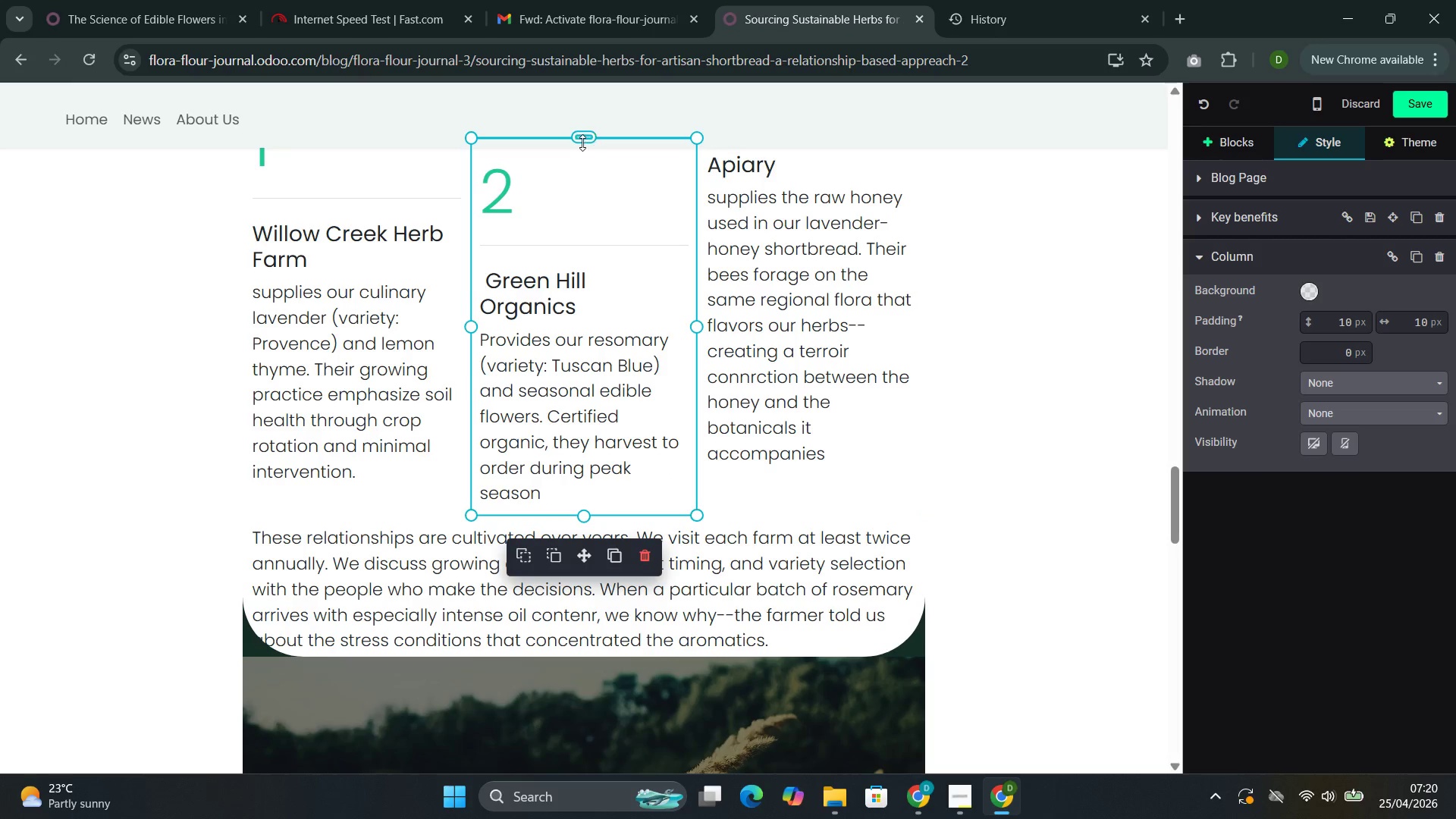 
left_click_drag(start_coordinate=[582, 143], to_coordinate=[582, 130])
 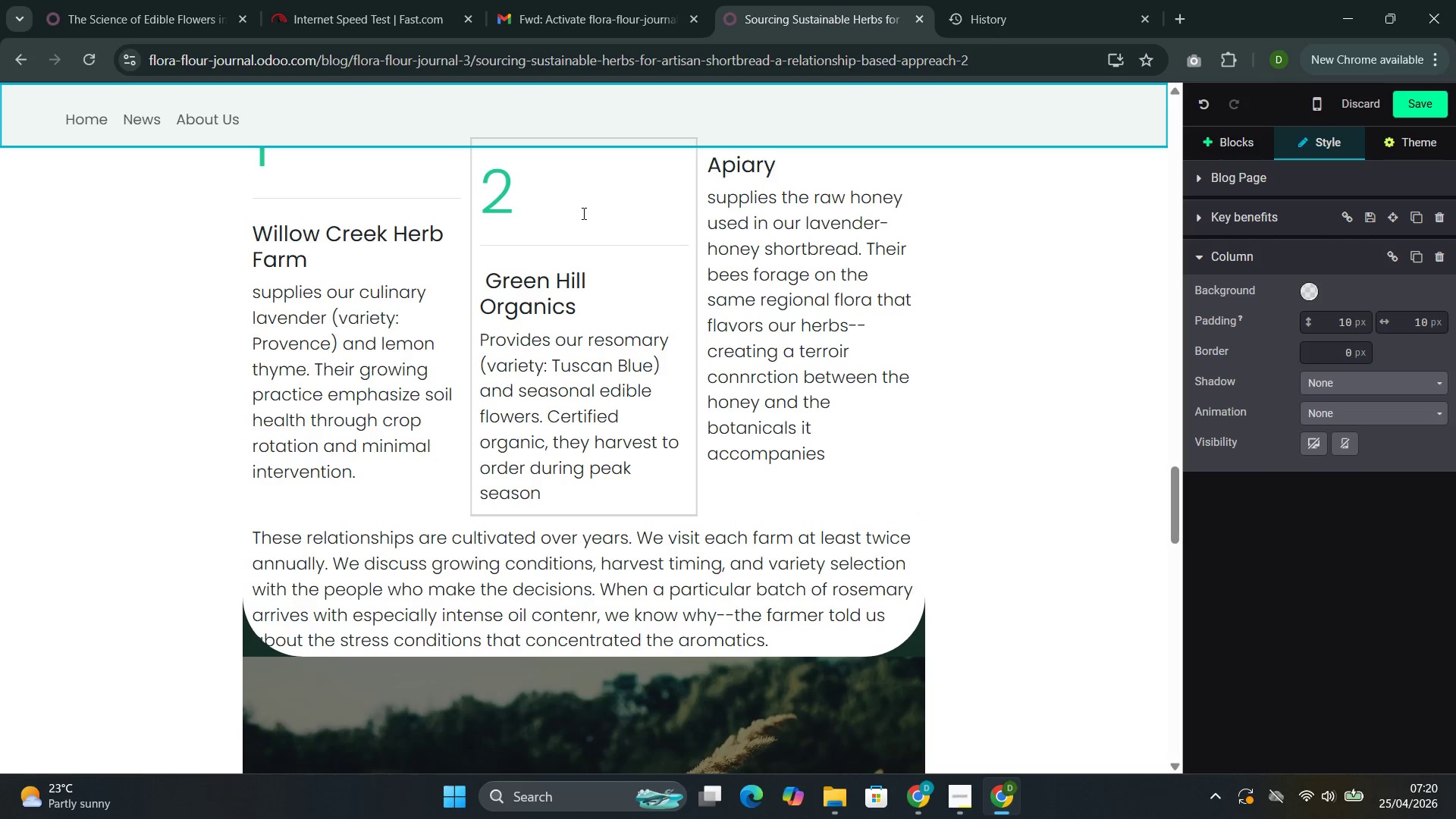 
left_click([566, 305])
 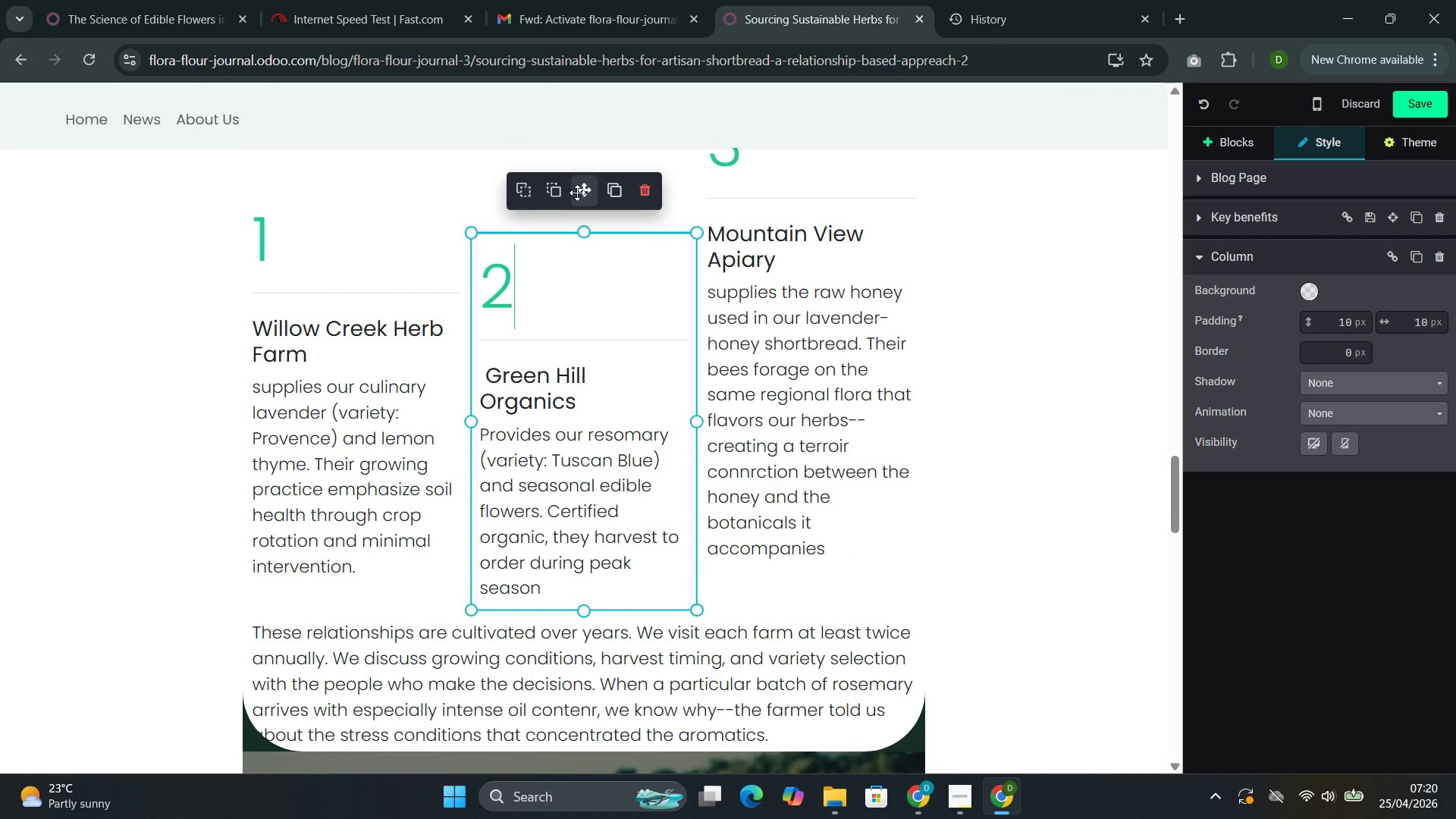 
scroll: coordinate [582, 213], scroll_direction: none, amount: 0.0
 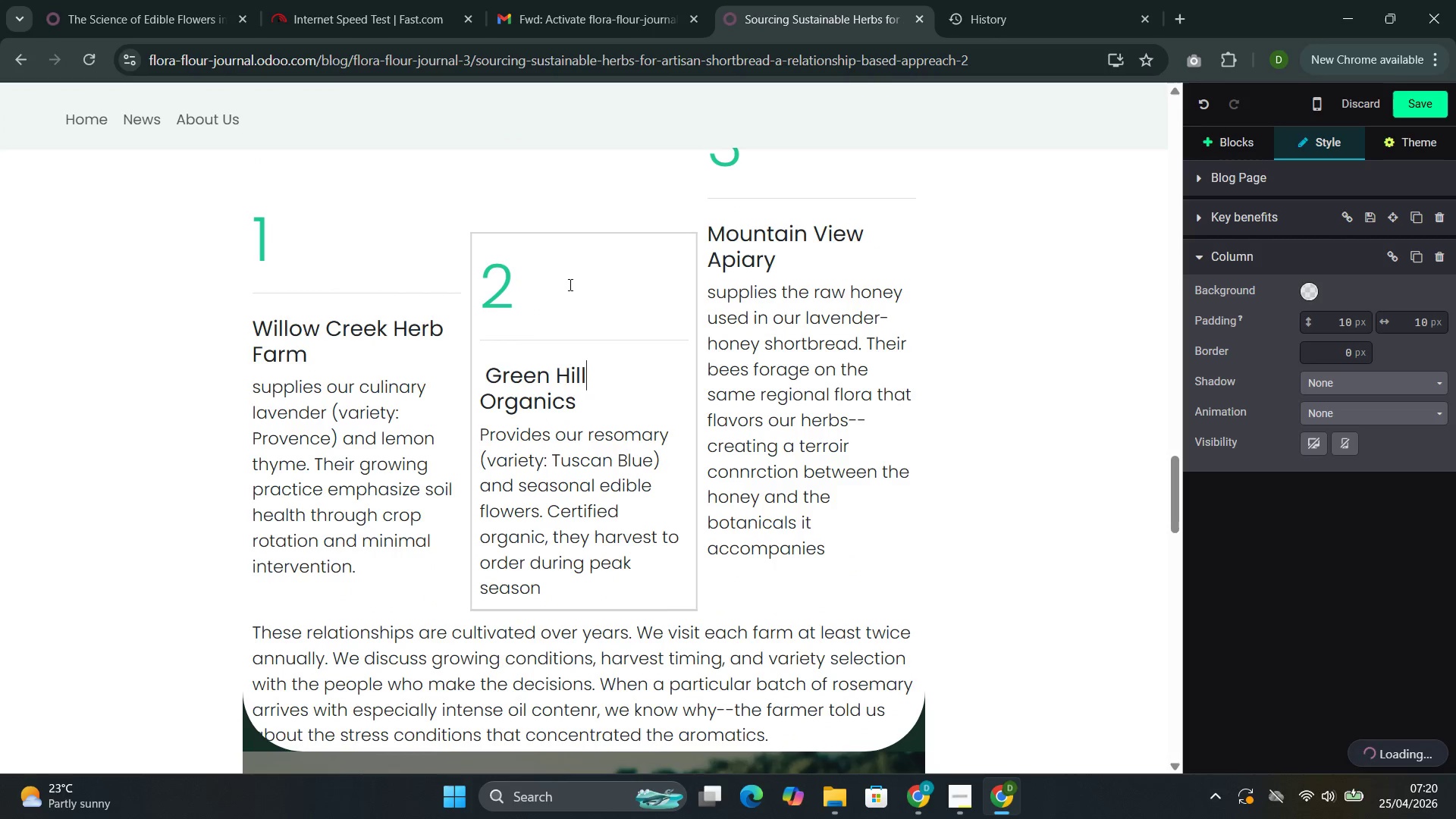 
left_click([577, 193])
 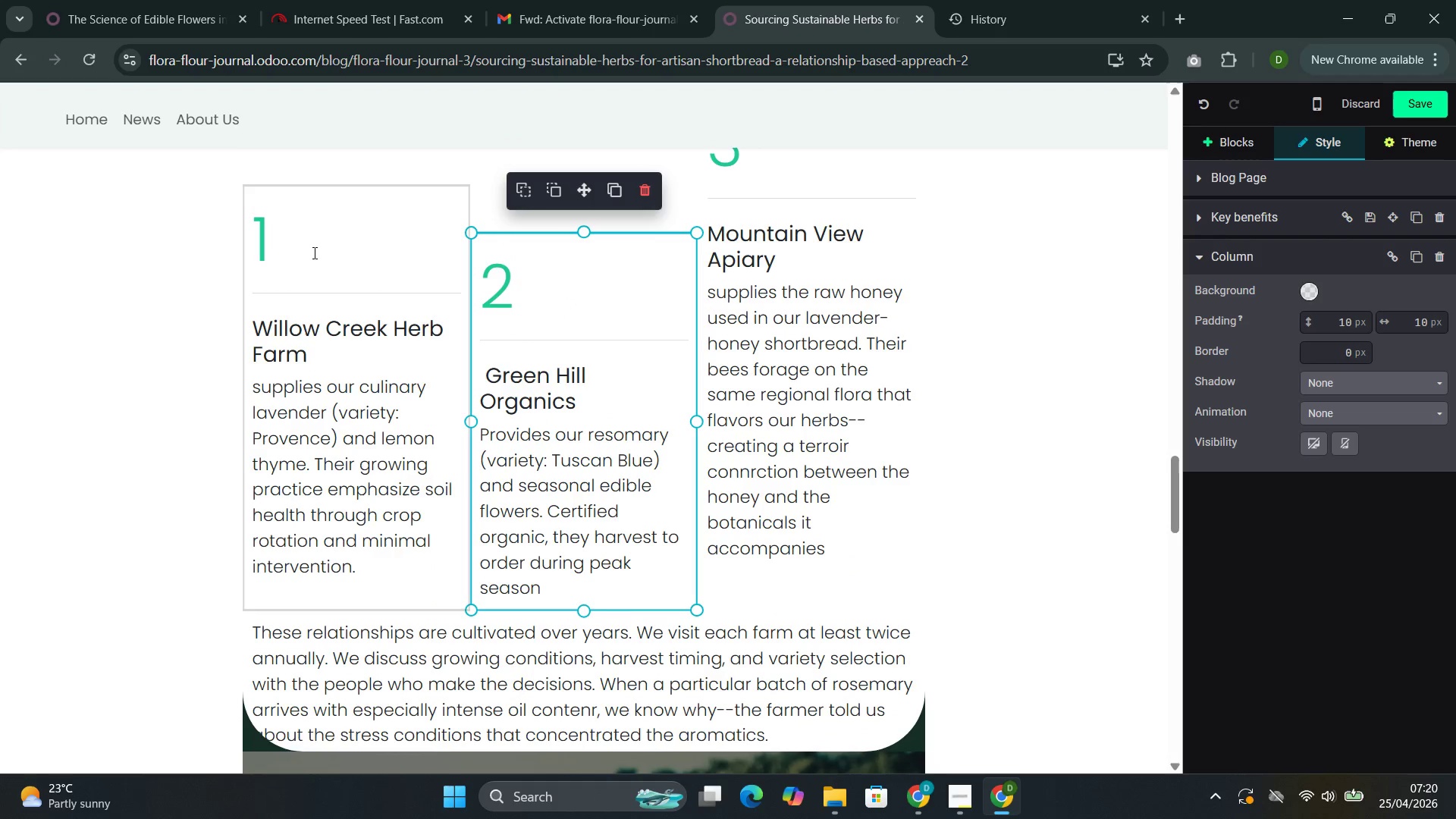 
left_click([338, 485])
 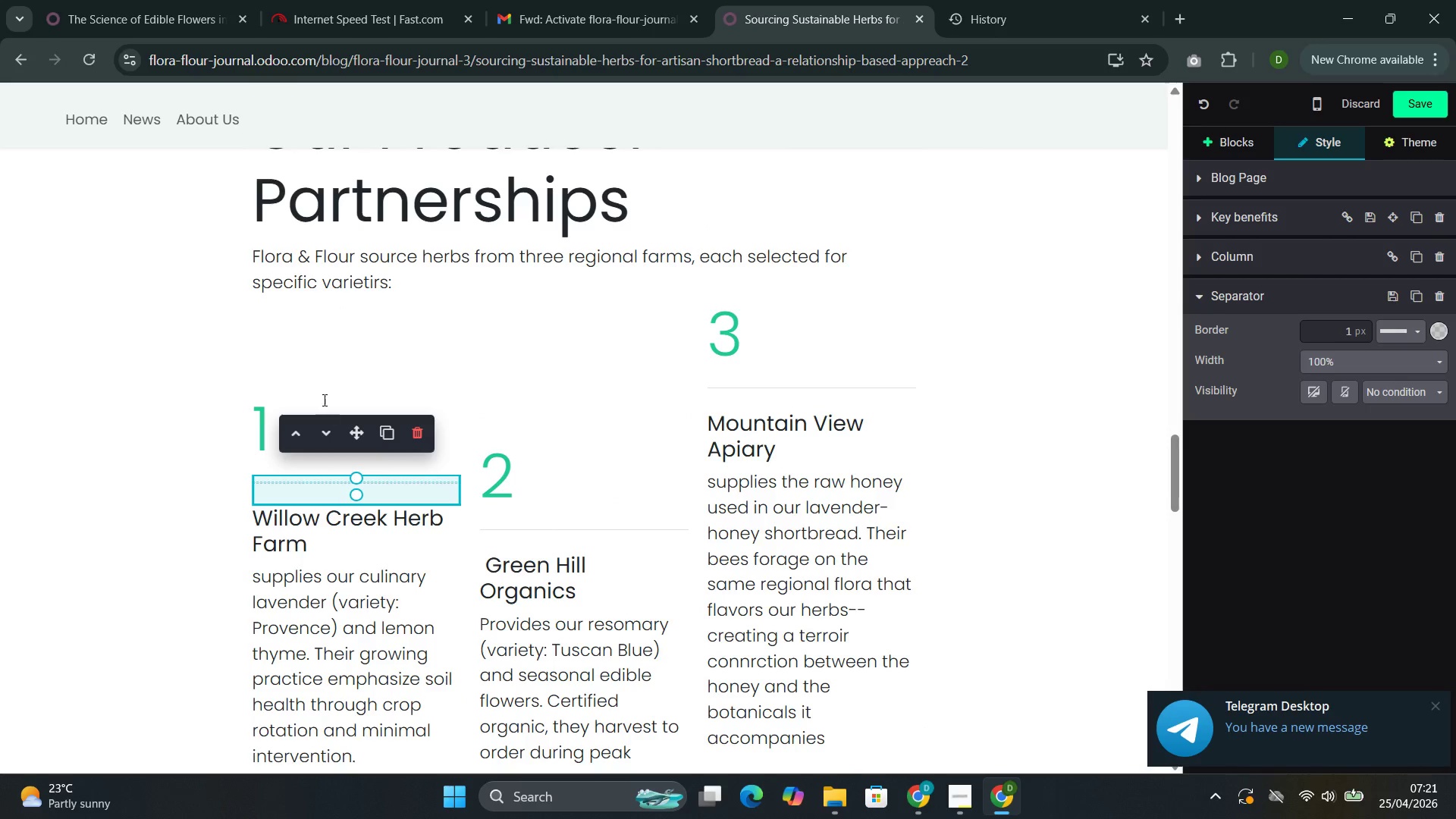 
scroll: coordinate [346, 291], scroll_direction: up, amount: 2.0
 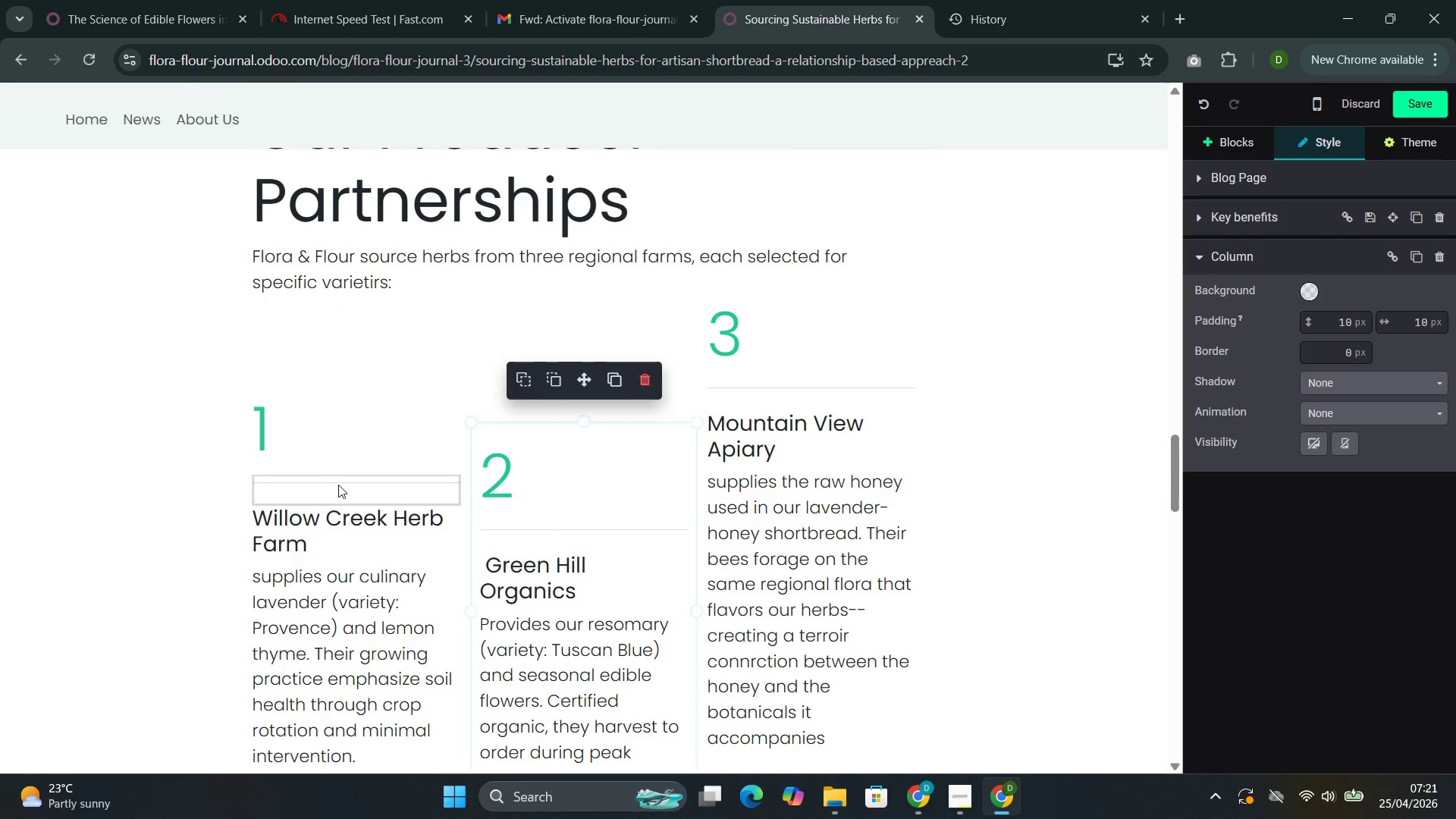 
left_click([350, 359])
 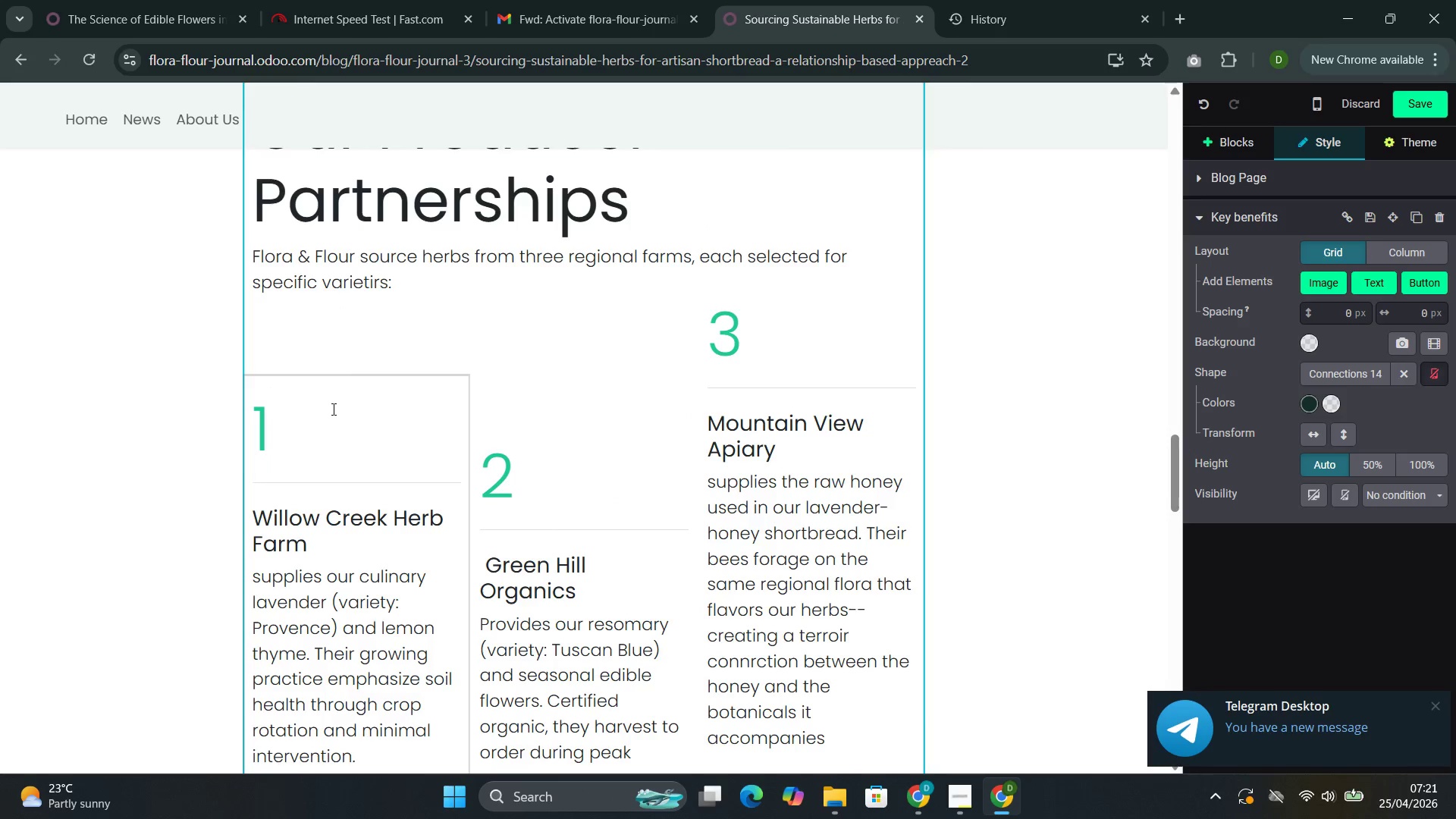 
left_click([332, 414])
 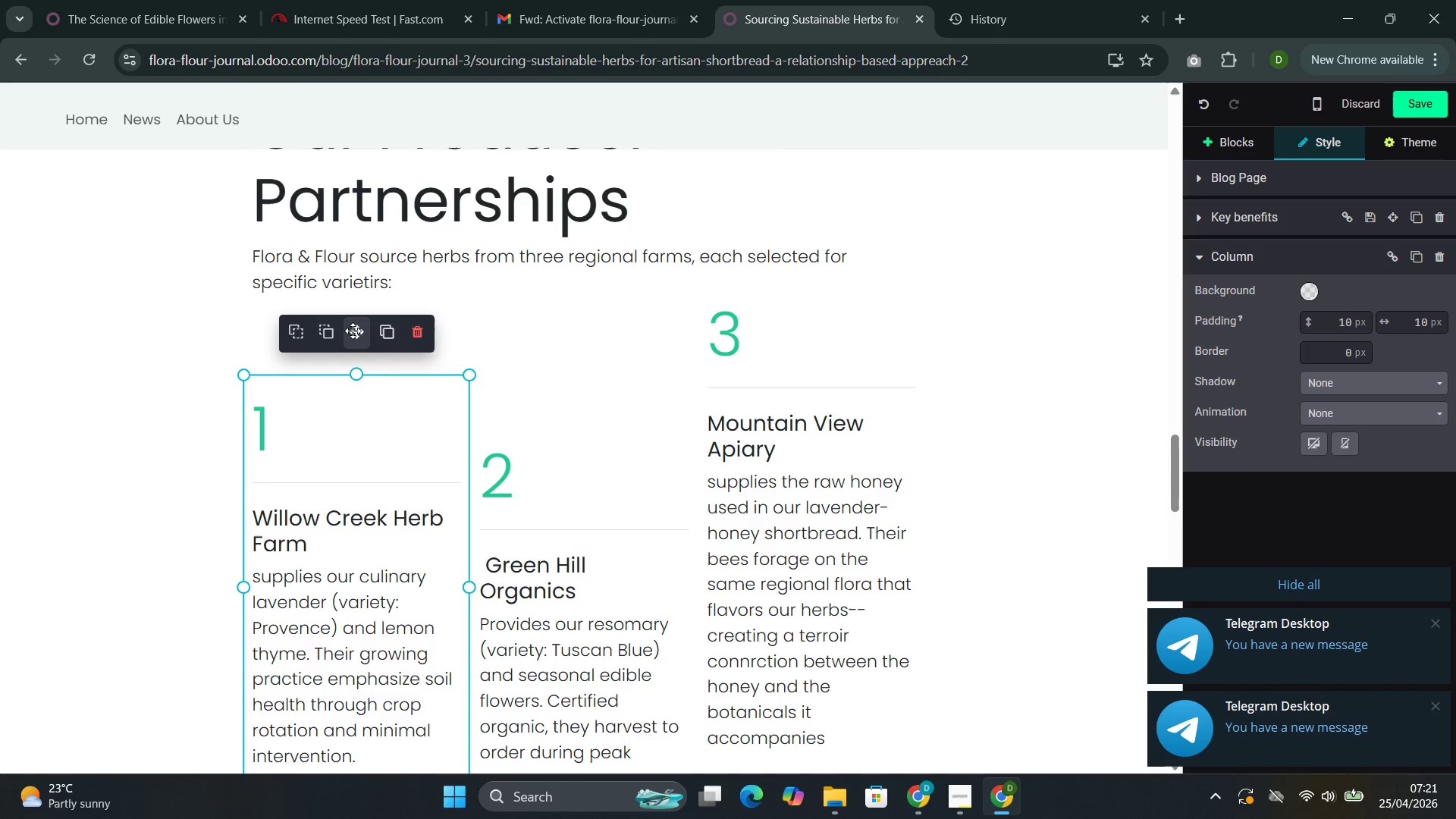 
left_click_drag(start_coordinate=[353, 331], to_coordinate=[358, 313])
 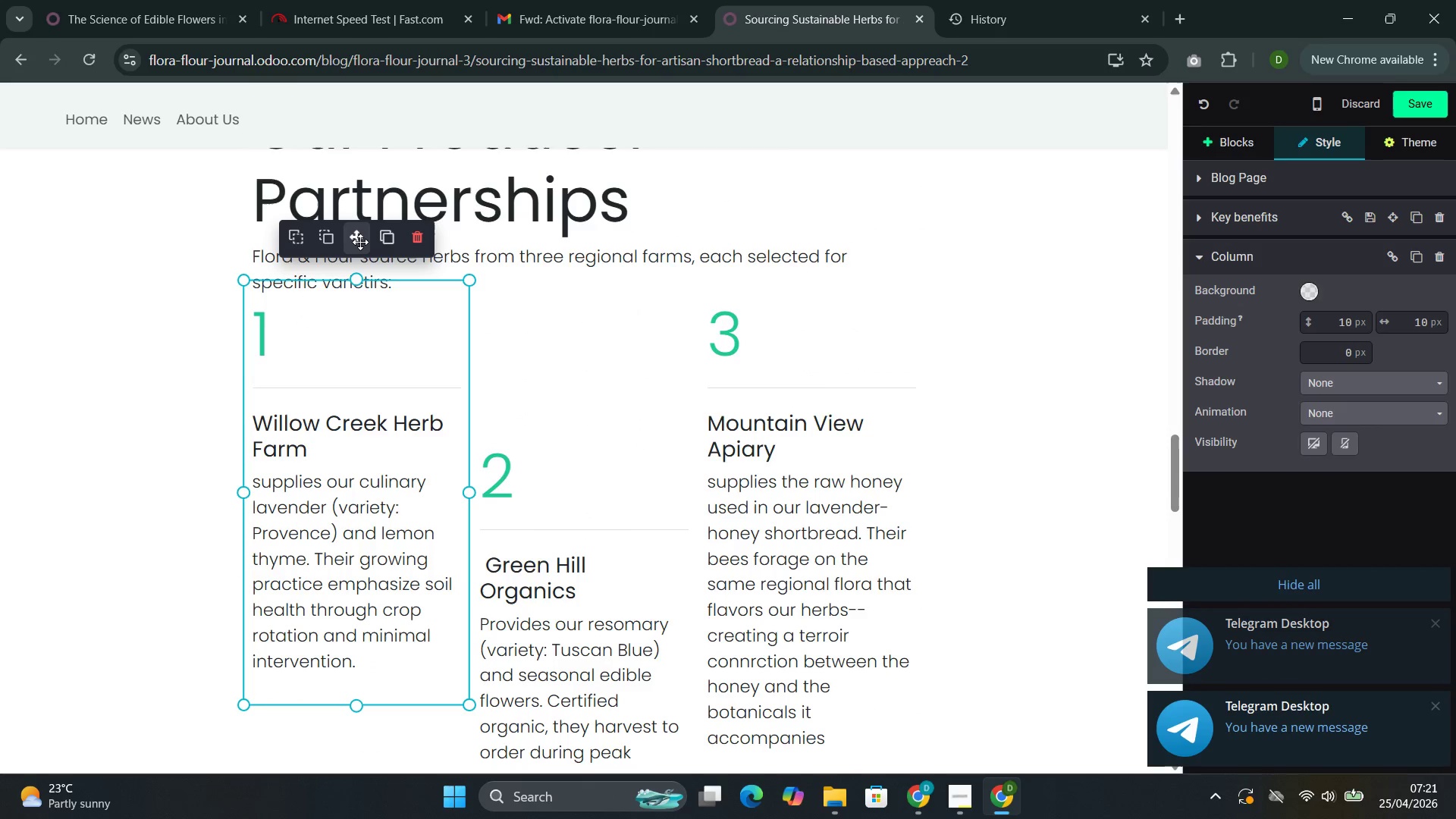 
left_click_drag(start_coordinate=[360, 241], to_coordinate=[362, 293])
 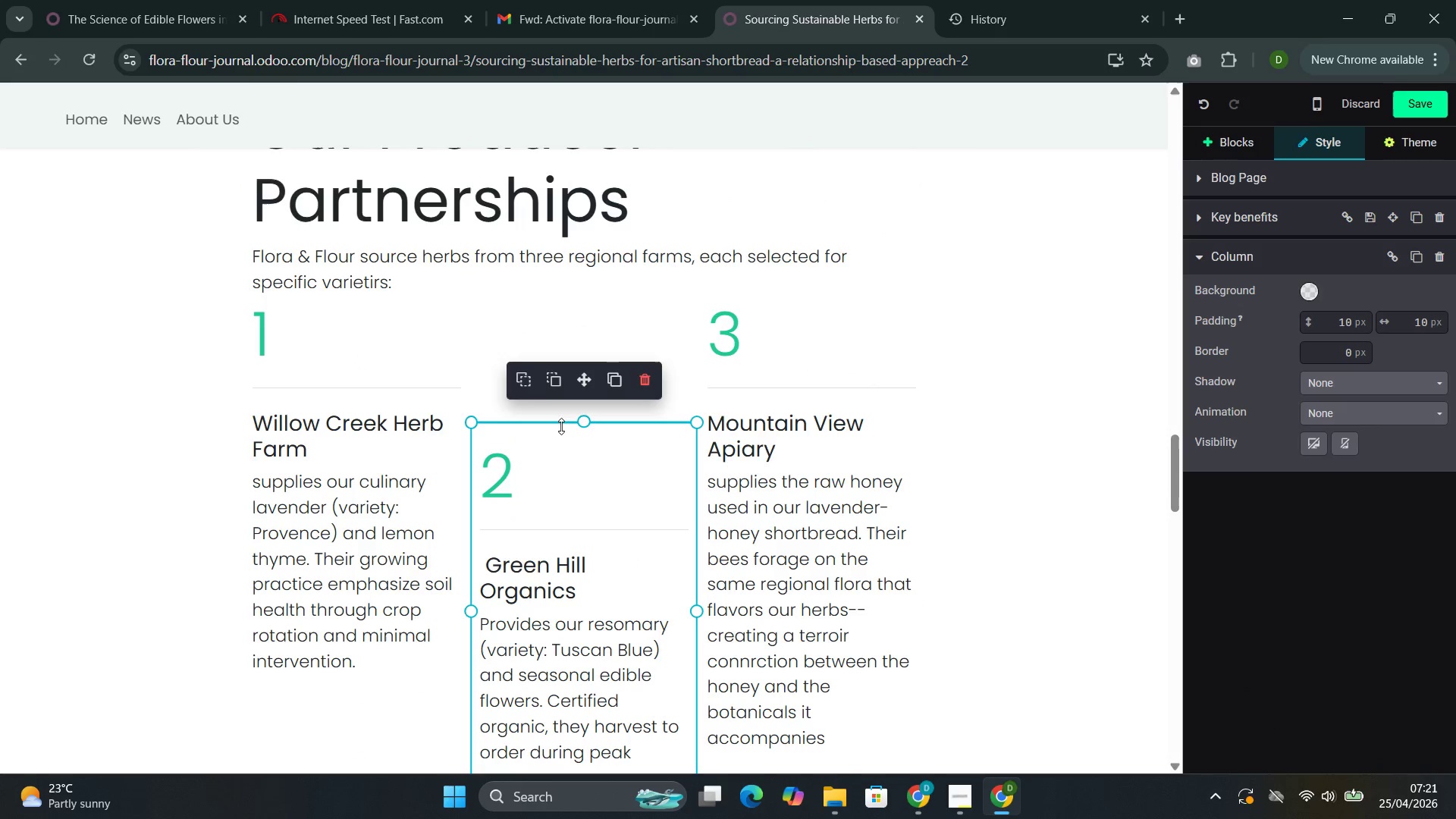 
left_click([583, 421])
 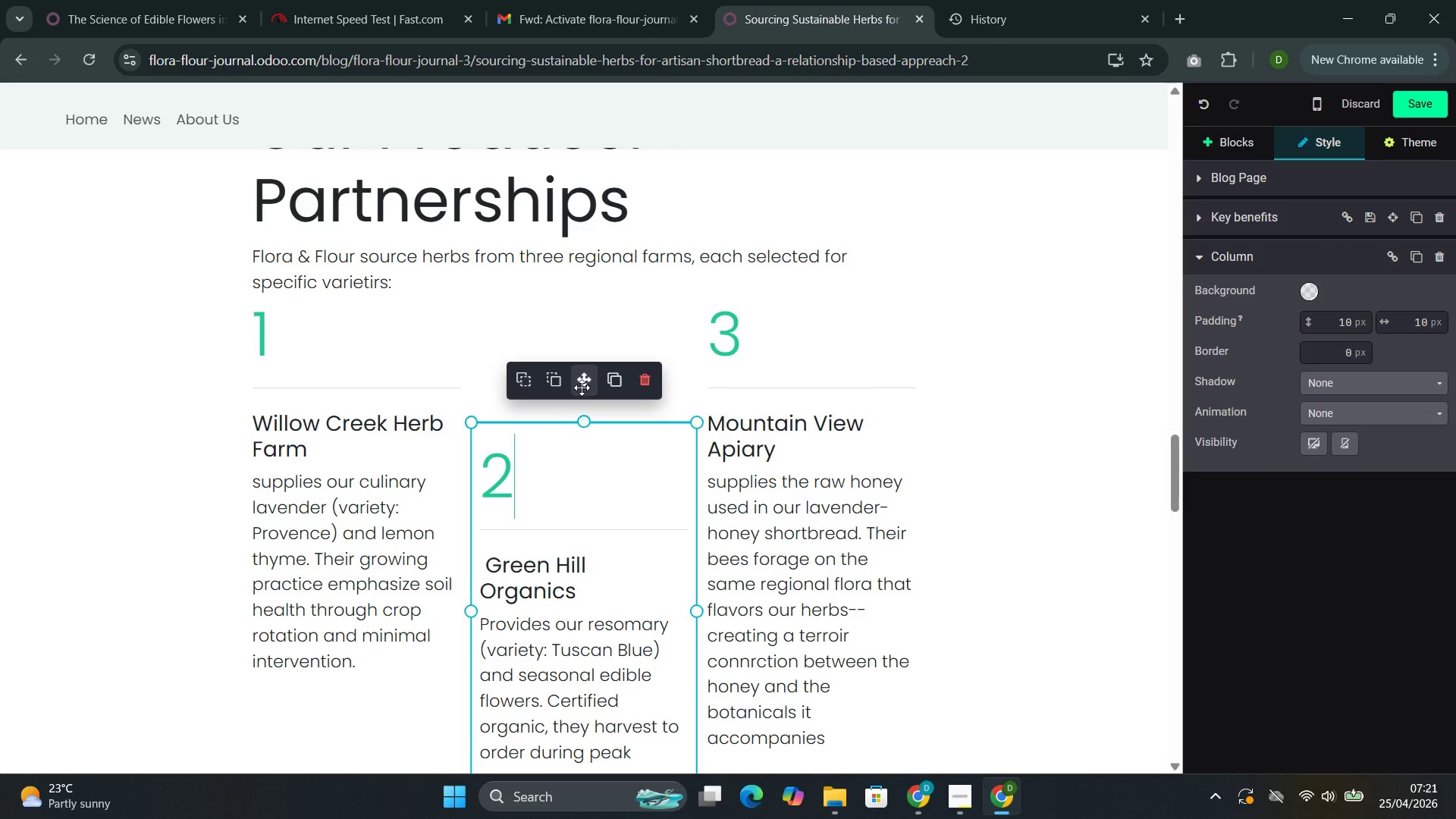 
left_click_drag(start_coordinate=[582, 388], to_coordinate=[584, 314])
 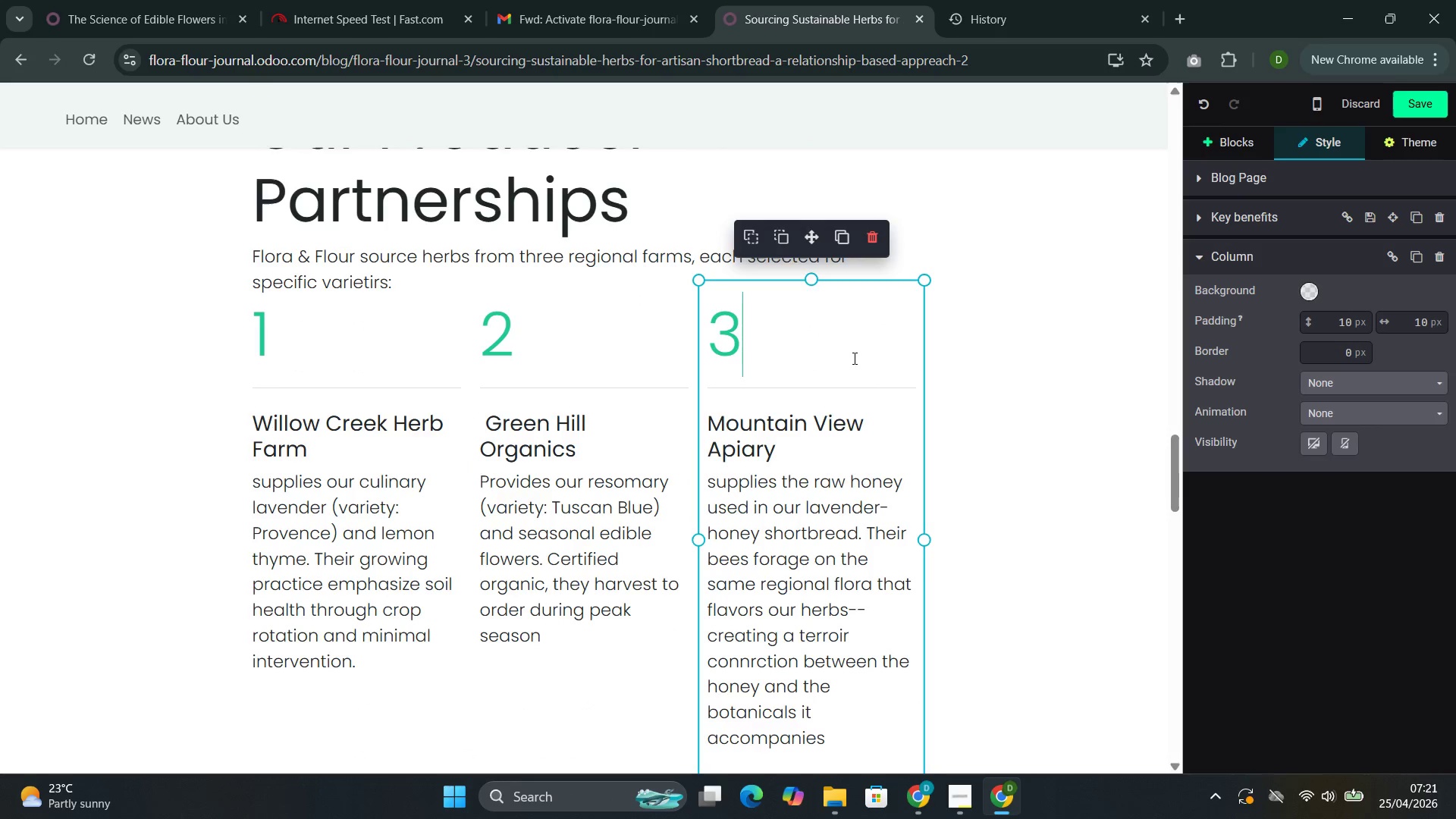 
left_click([595, 392])
 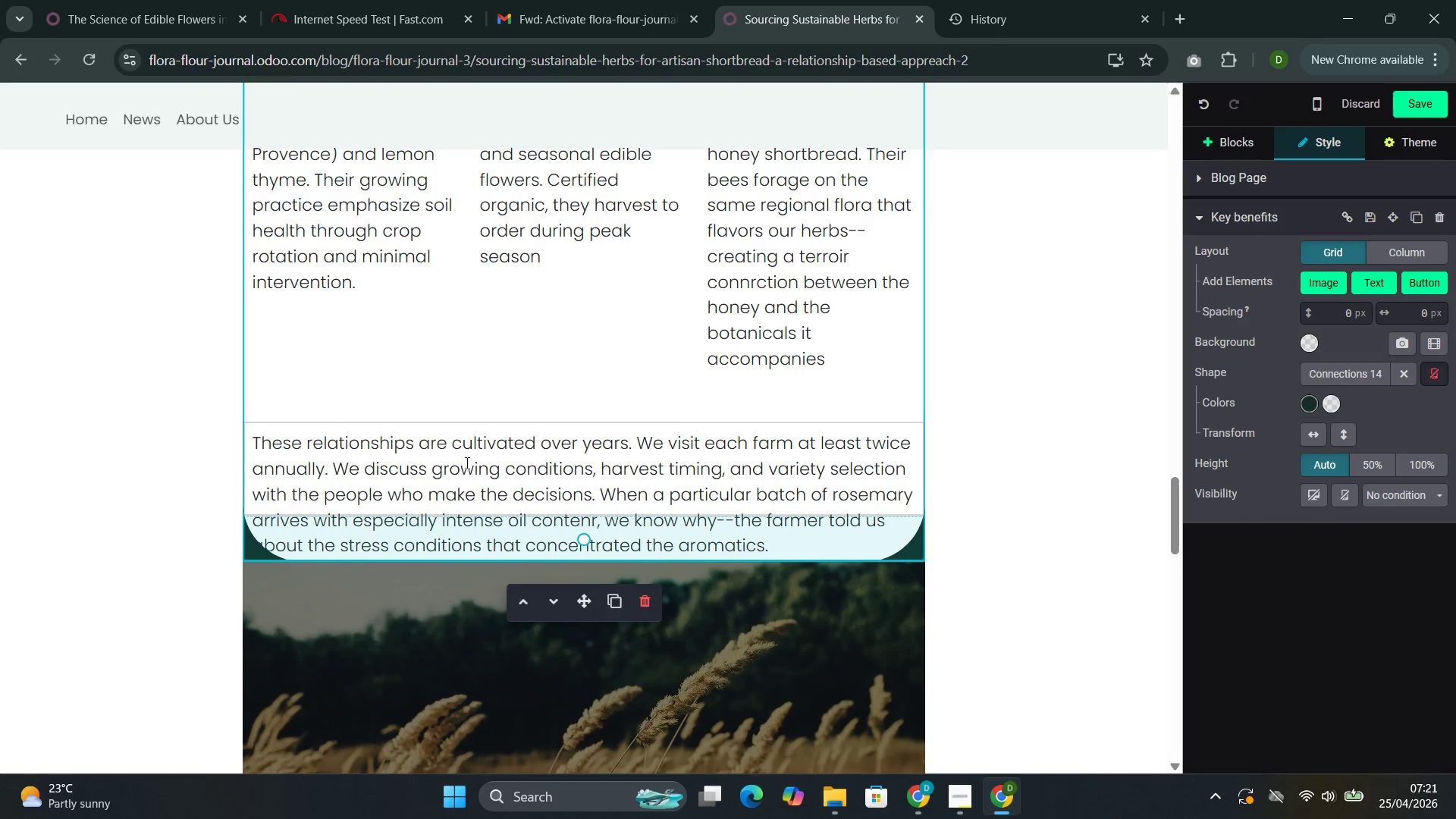 
scroll: coordinate [678, 403], scroll_direction: down, amount: 3.0
 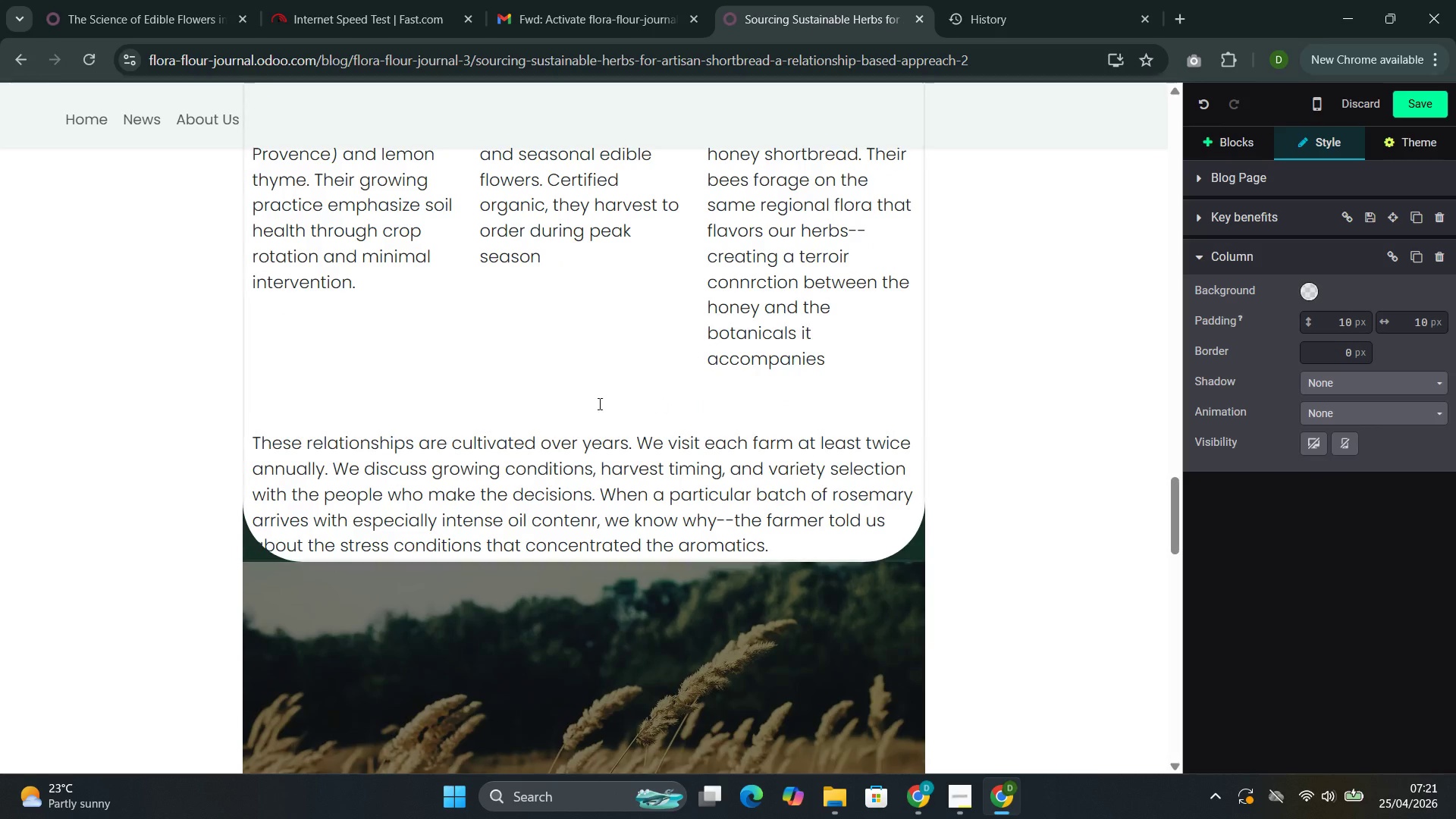 
left_click([464, 462])
 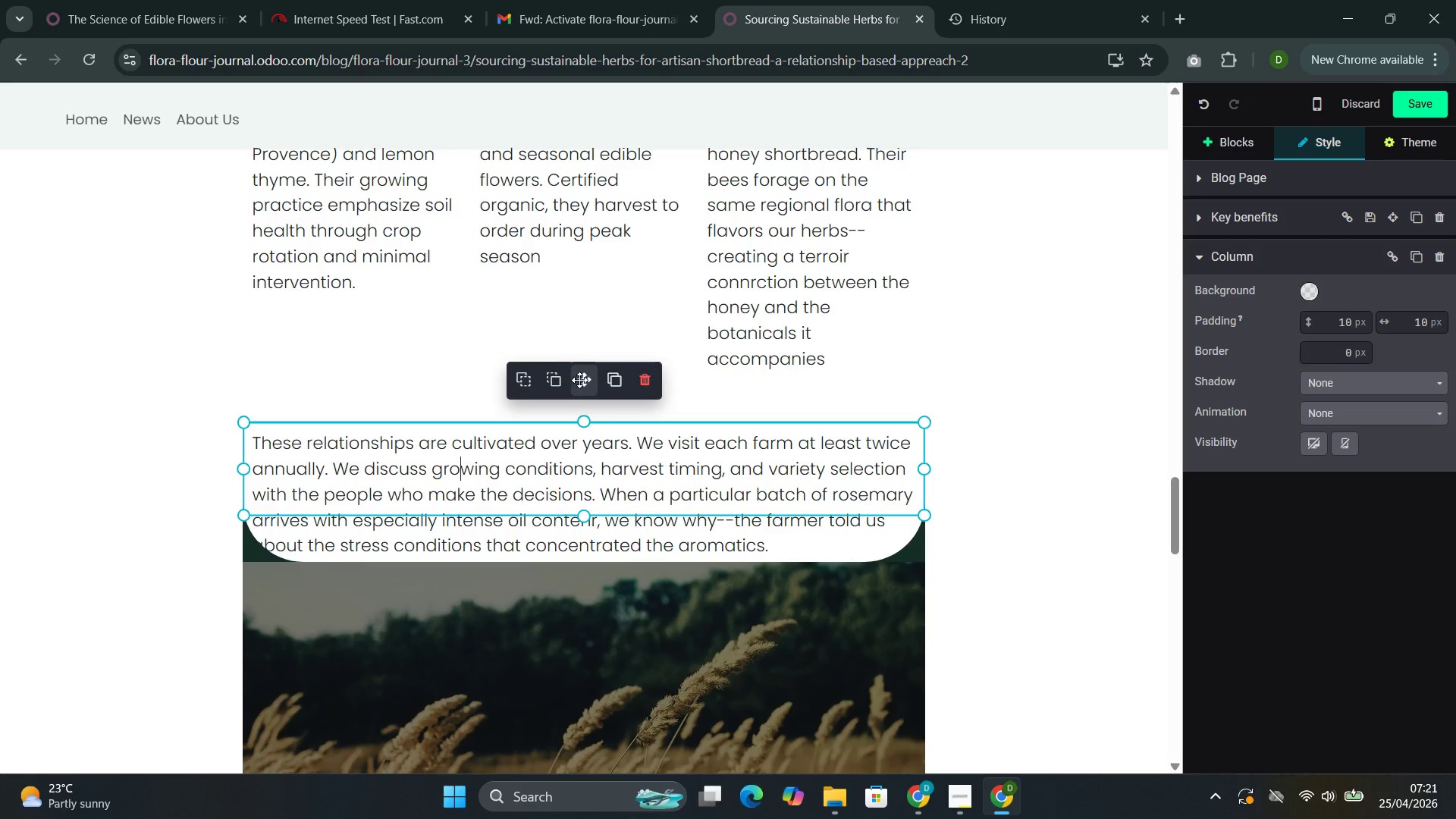 
left_click_drag(start_coordinate=[582, 381], to_coordinate=[602, 378])
 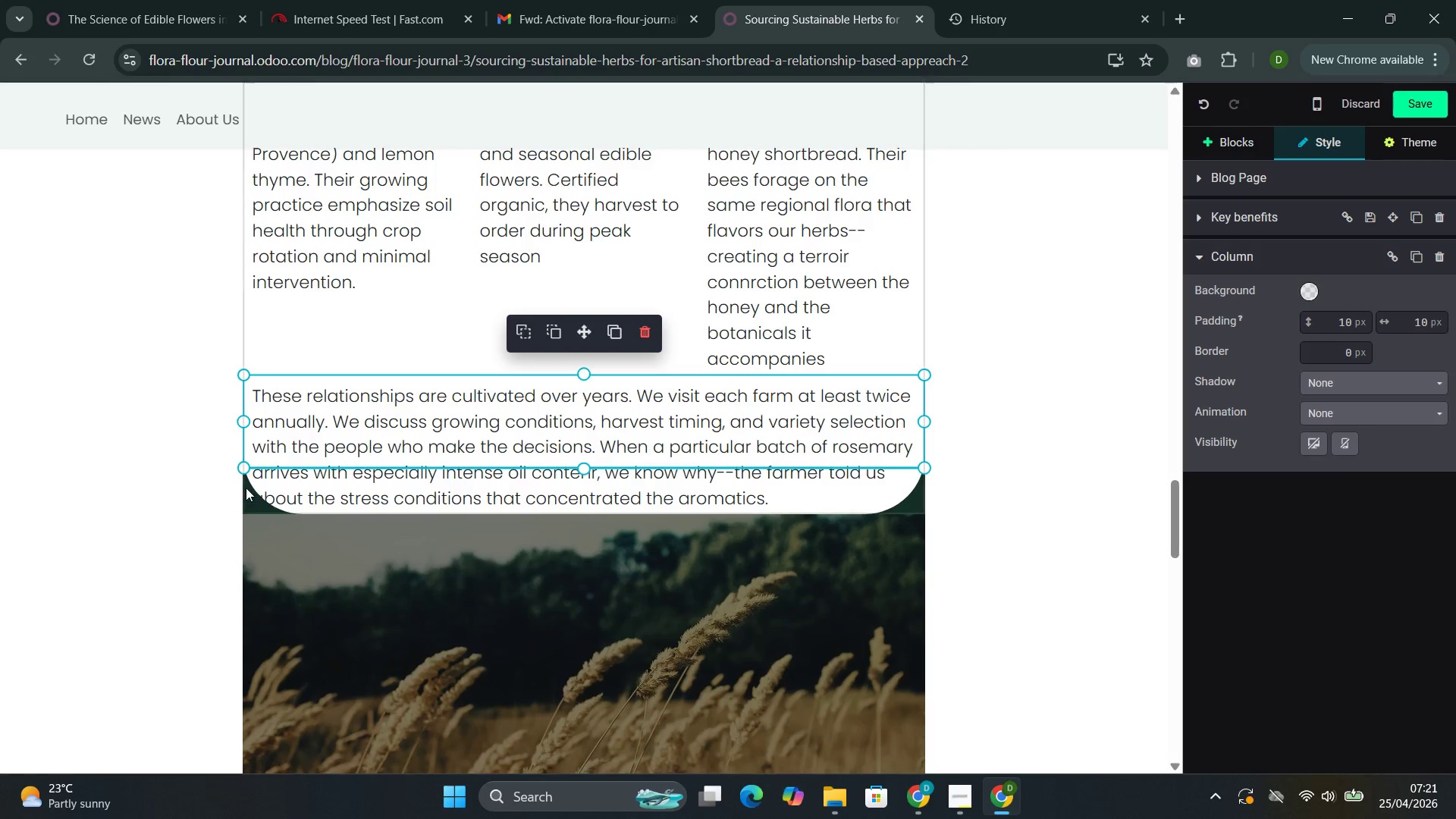 
left_click([253, 495])
 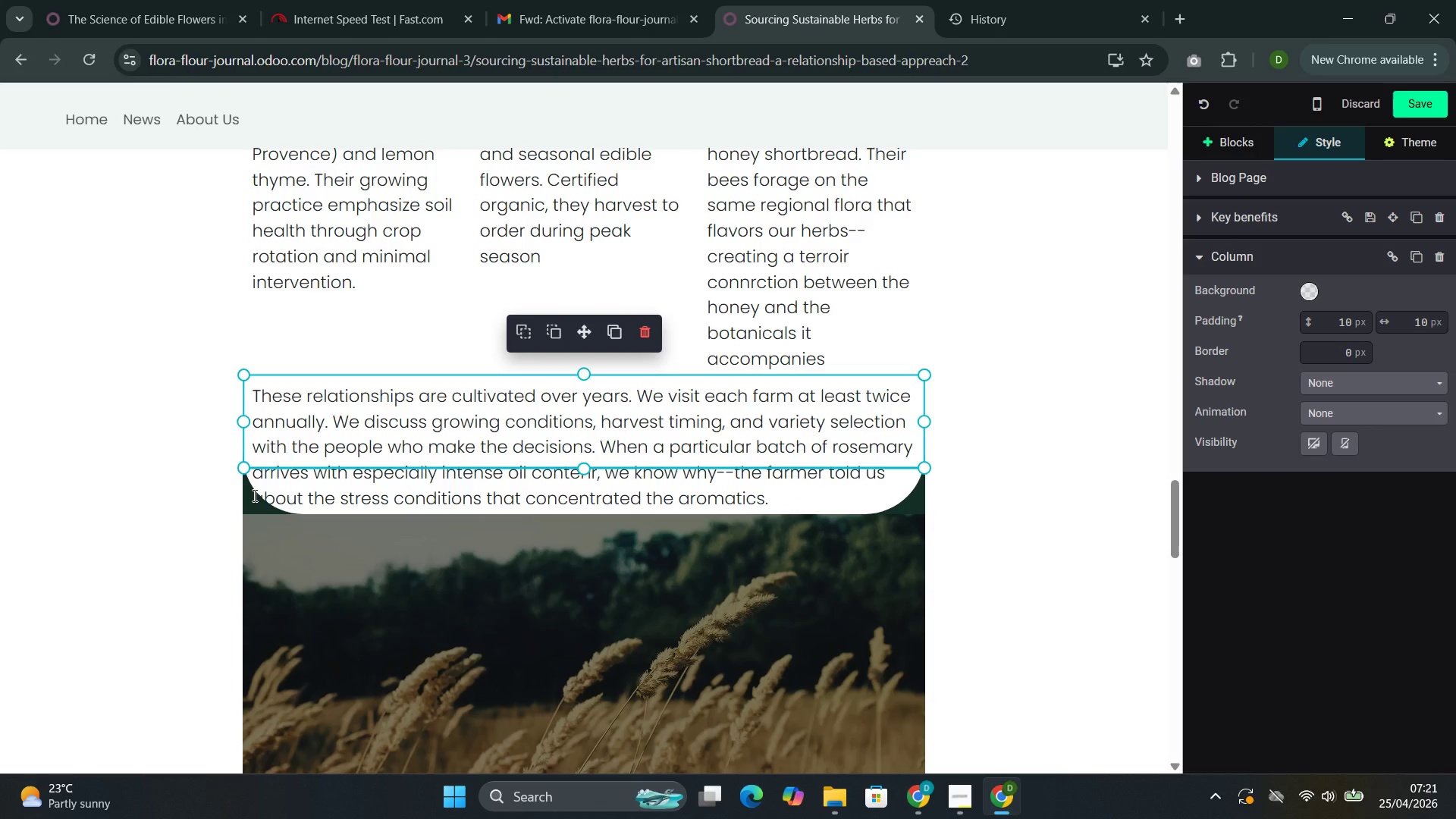 
double_click([253, 495])
 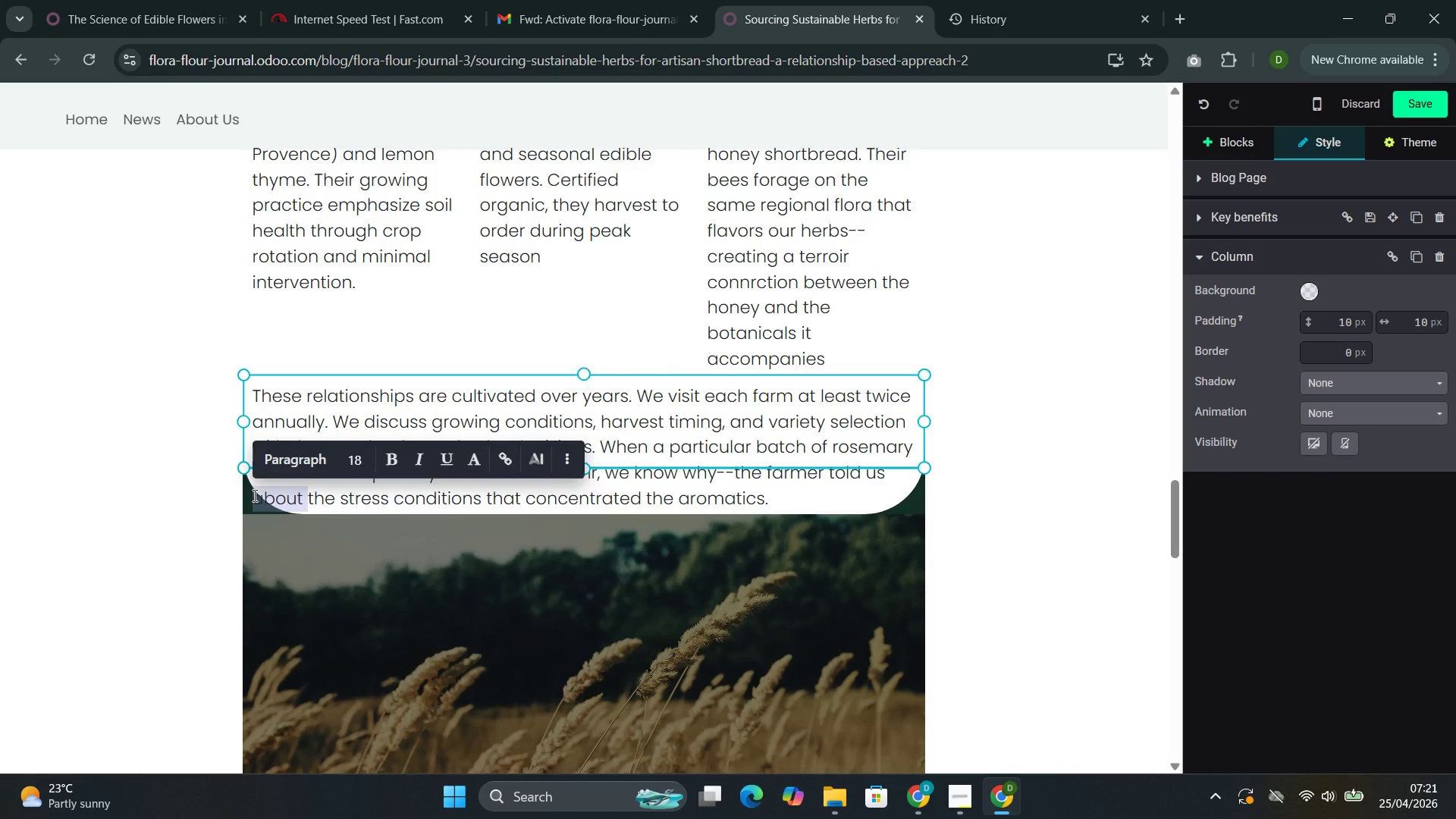 
left_click([253, 495])
 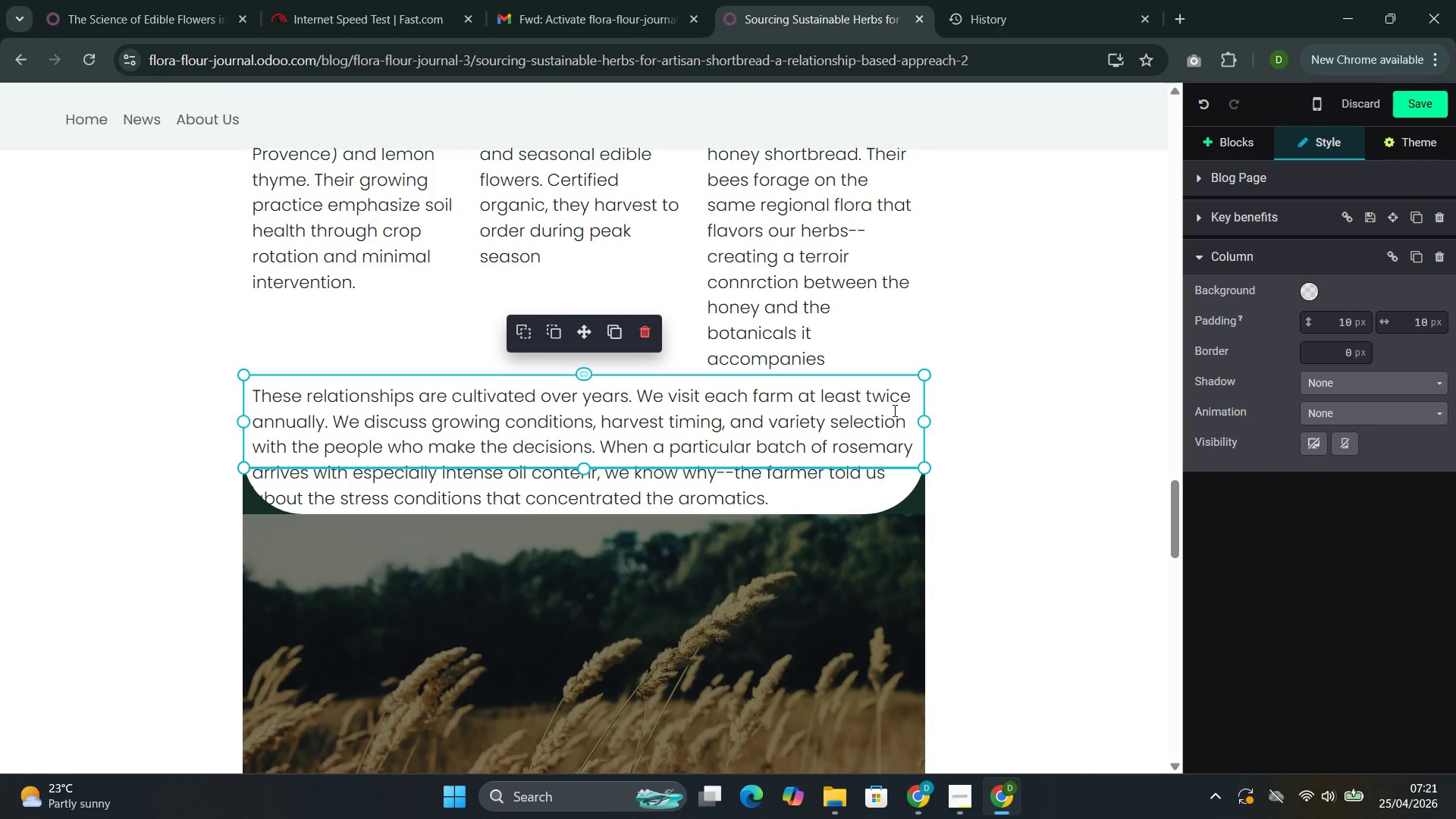 
left_click([814, 229])
 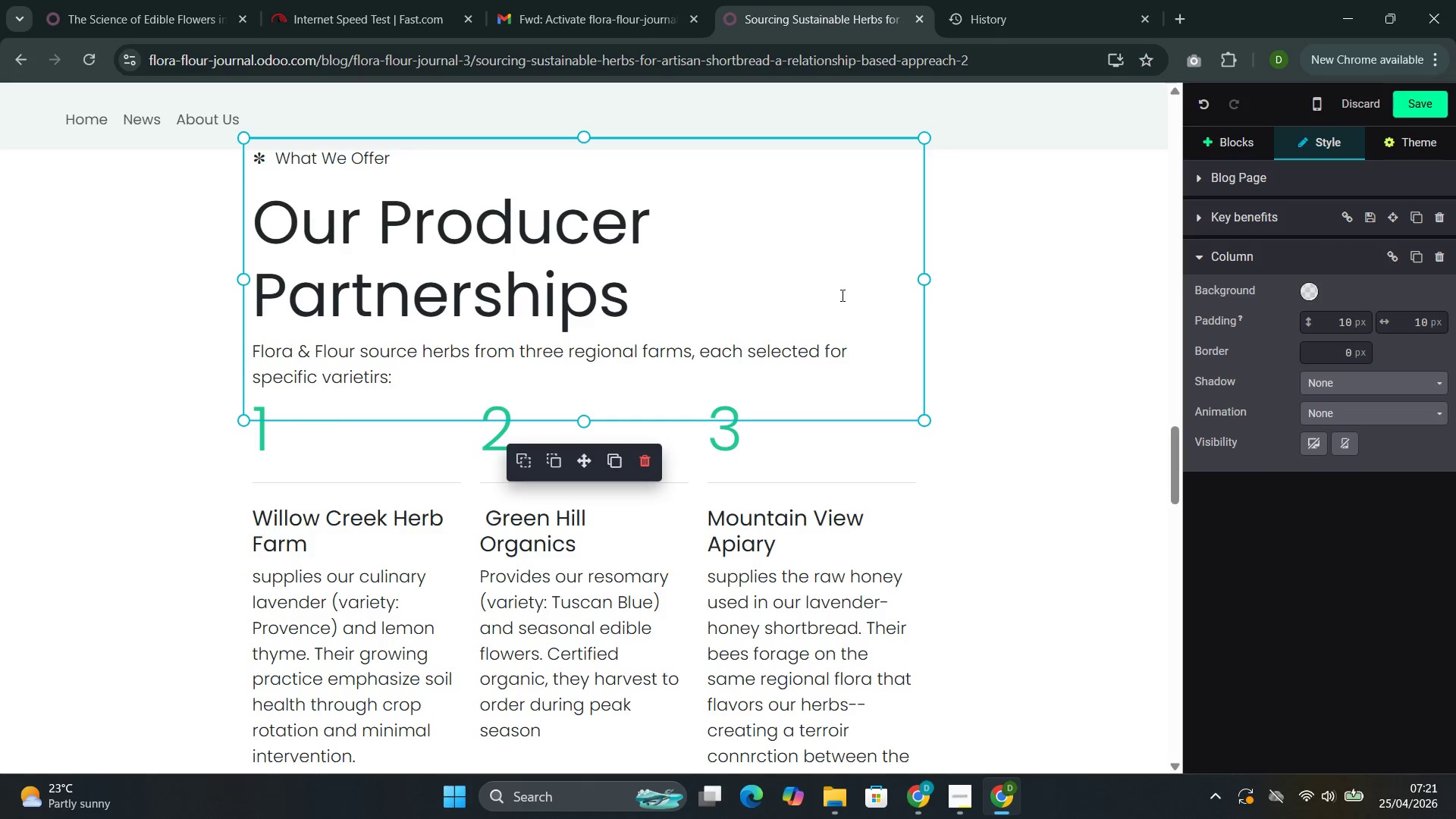 
scroll: coordinate [839, 387], scroll_direction: up, amount: 4.0
 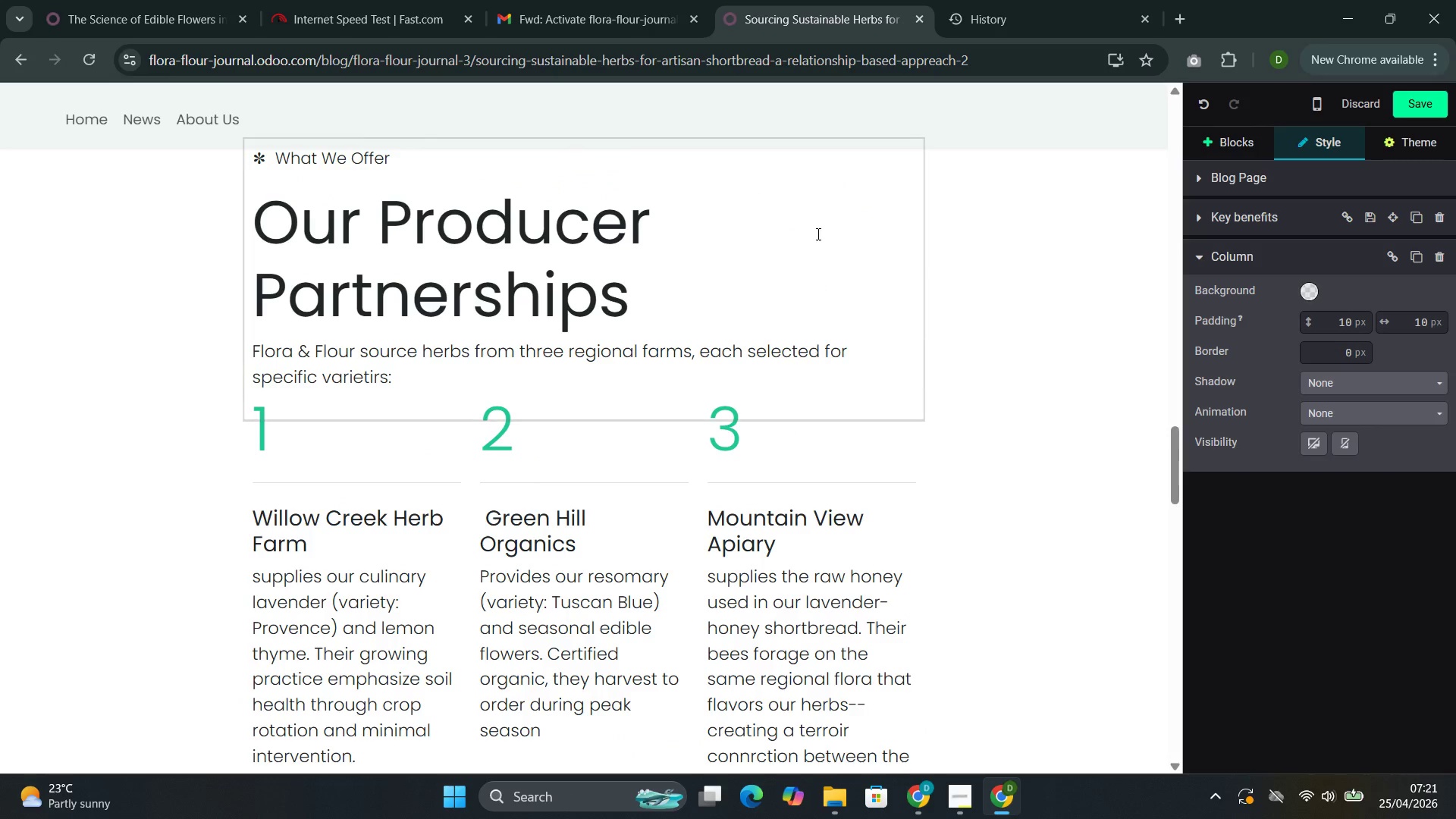 
left_click([843, 262])
 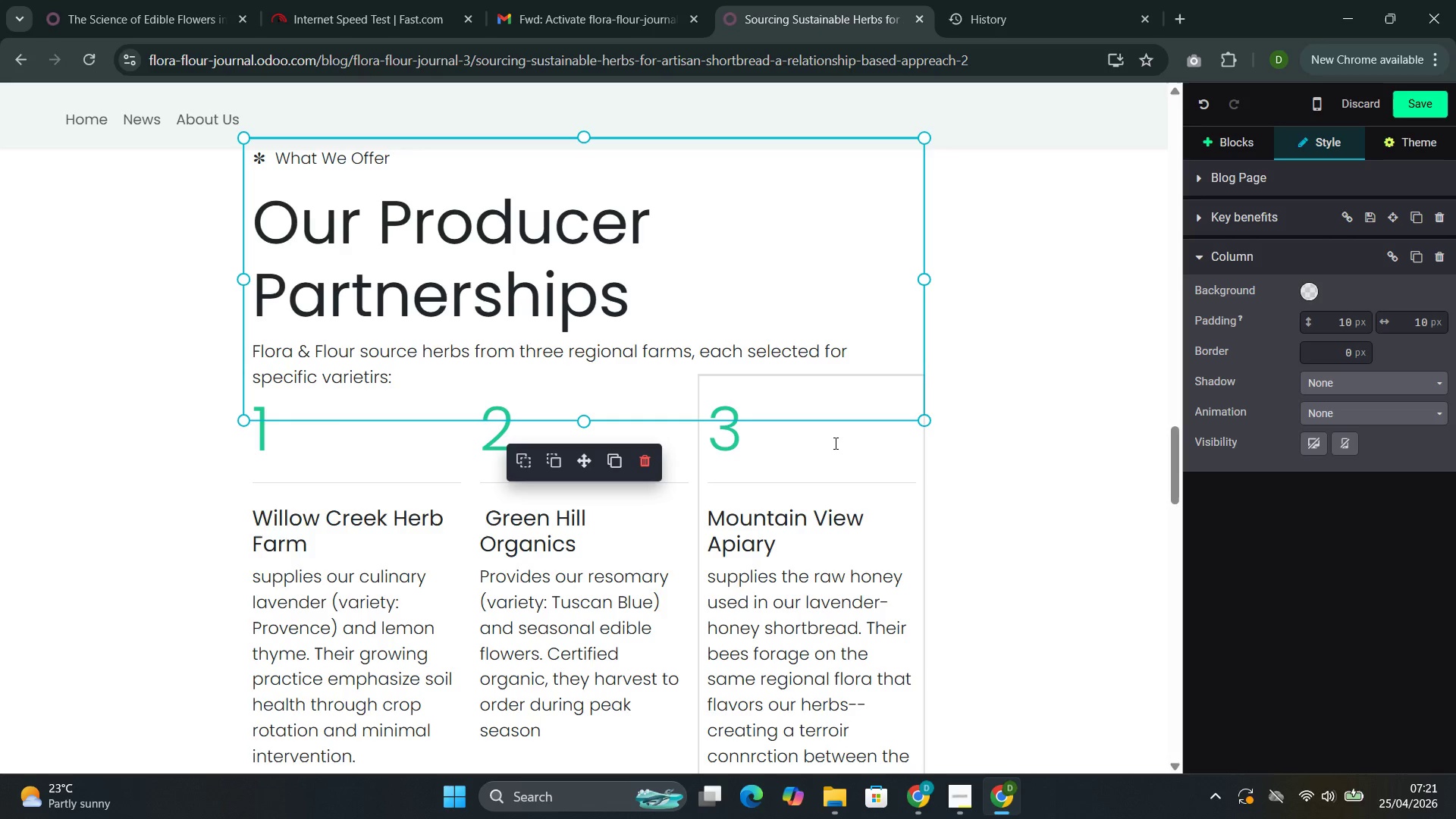 
left_click([834, 446])
 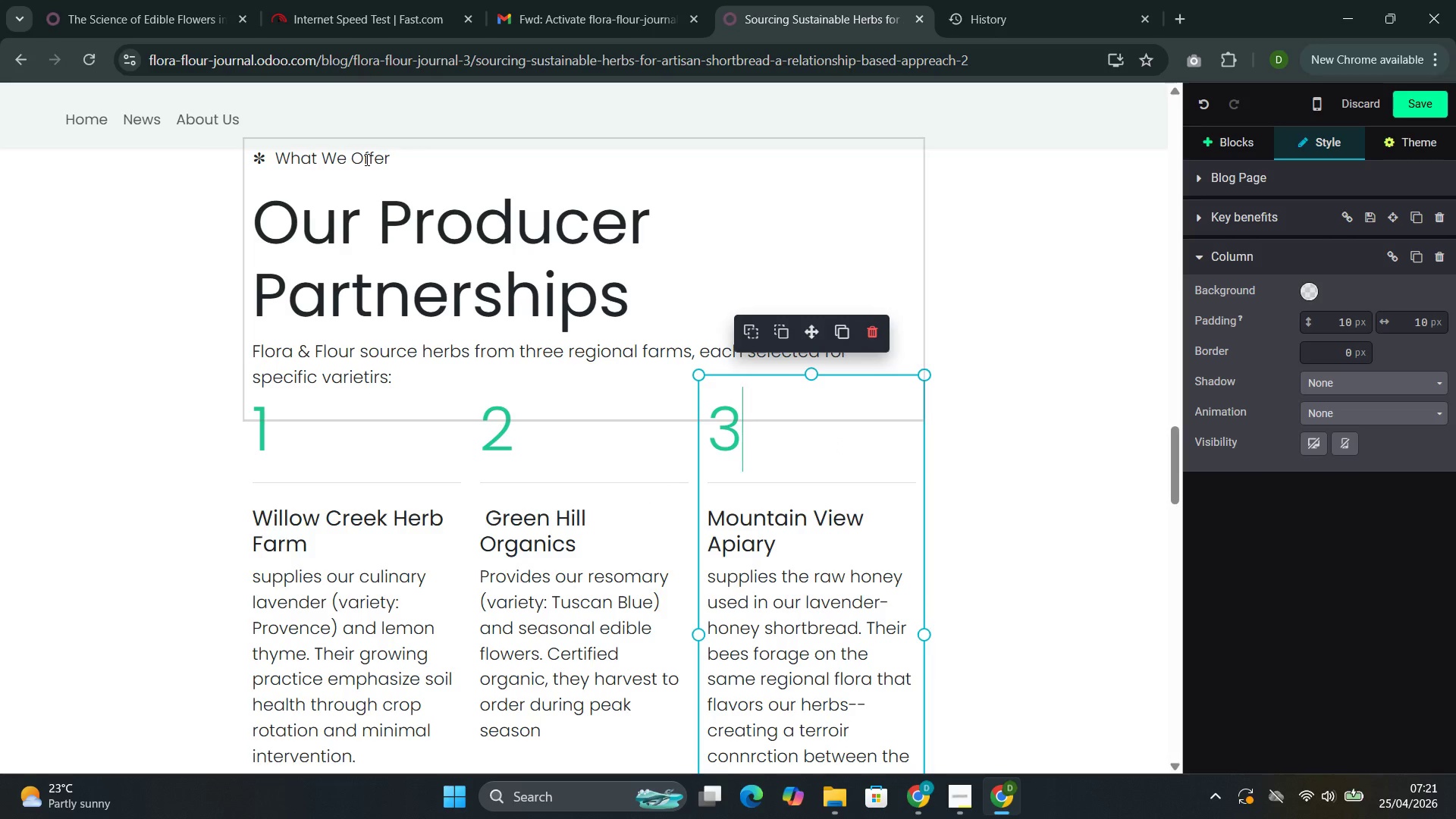 
double_click([366, 158])
 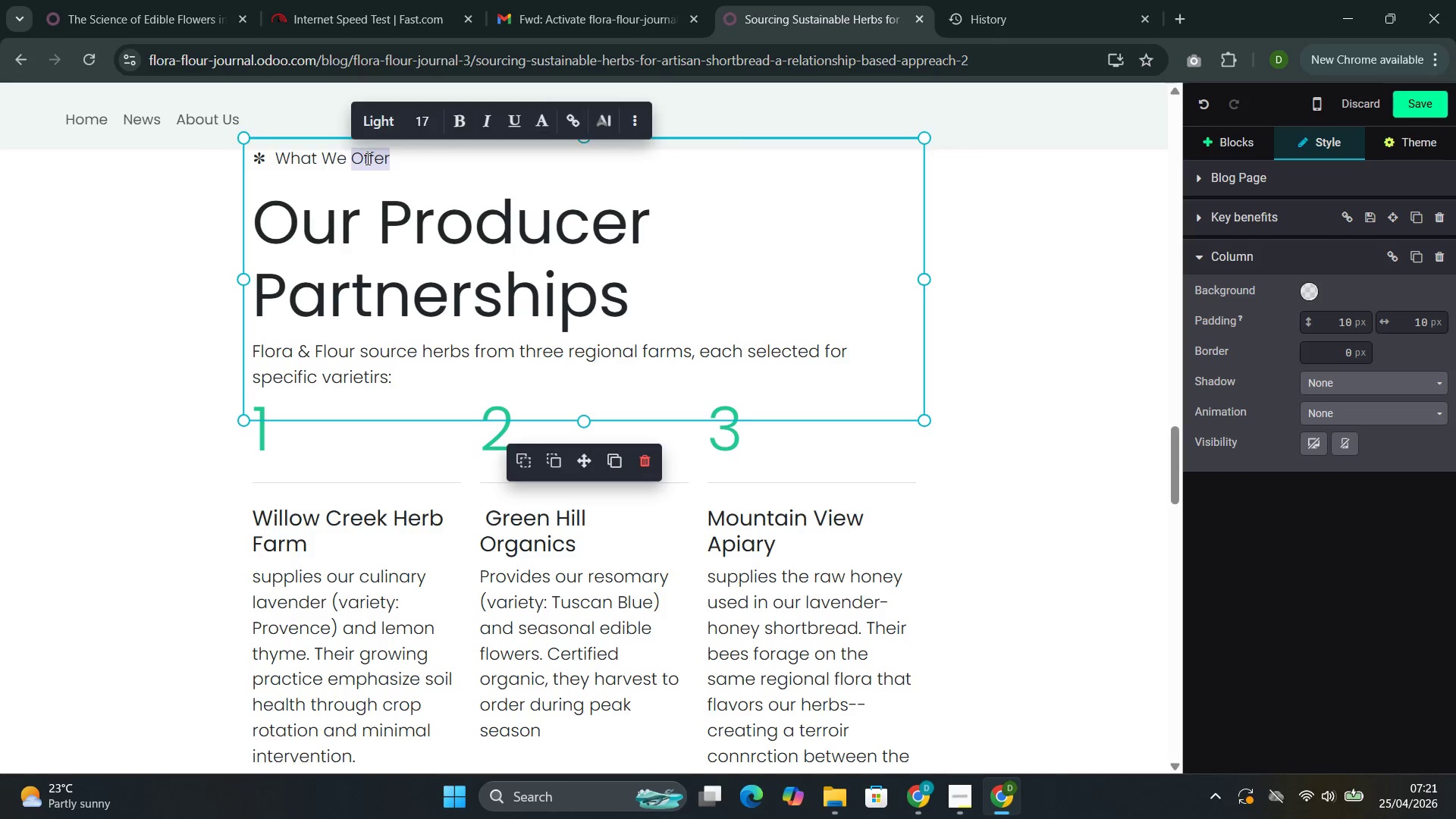 
left_click_drag(start_coordinate=[366, 158], to_coordinate=[369, 158])
 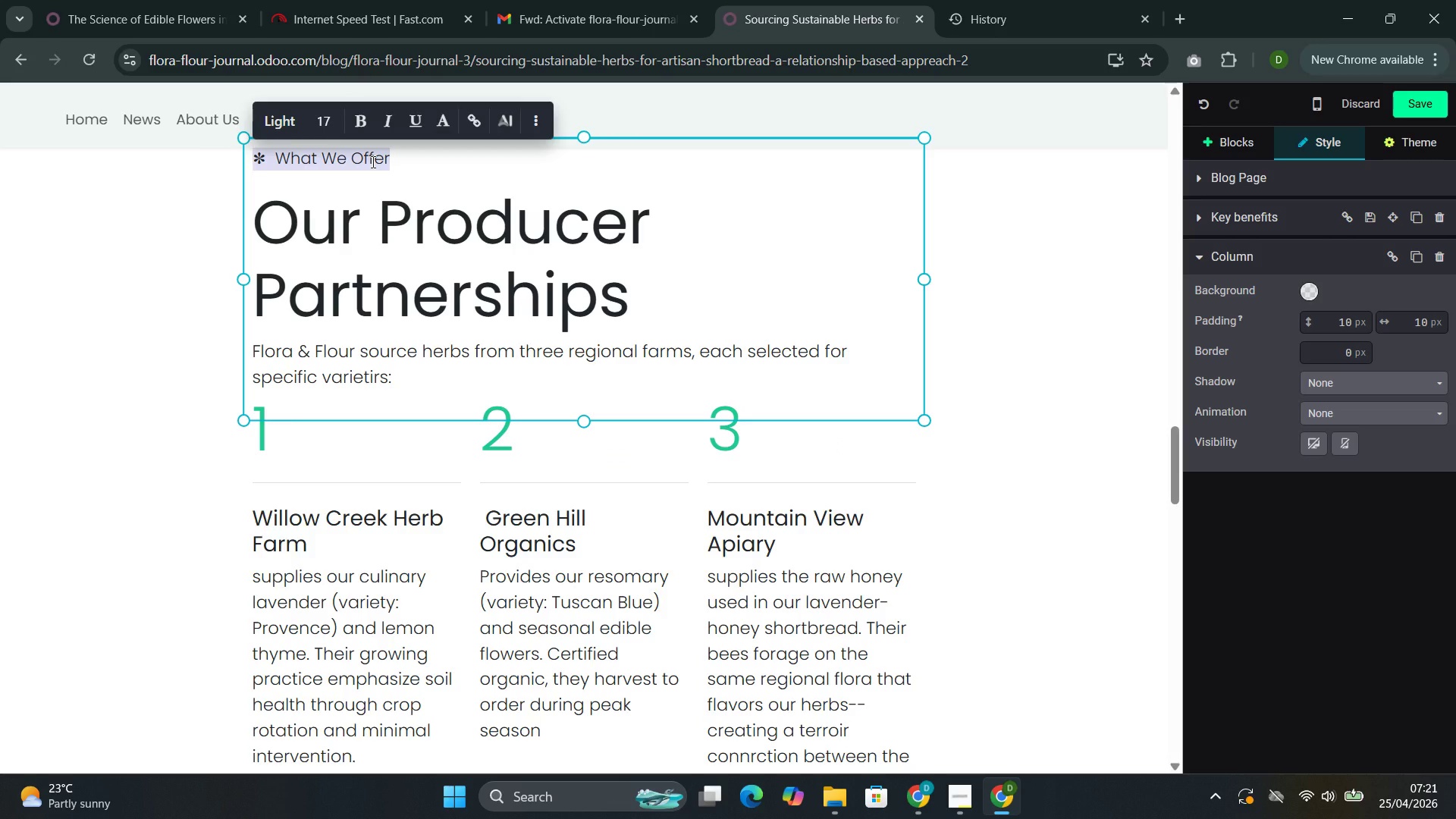 
key(Backspace)
 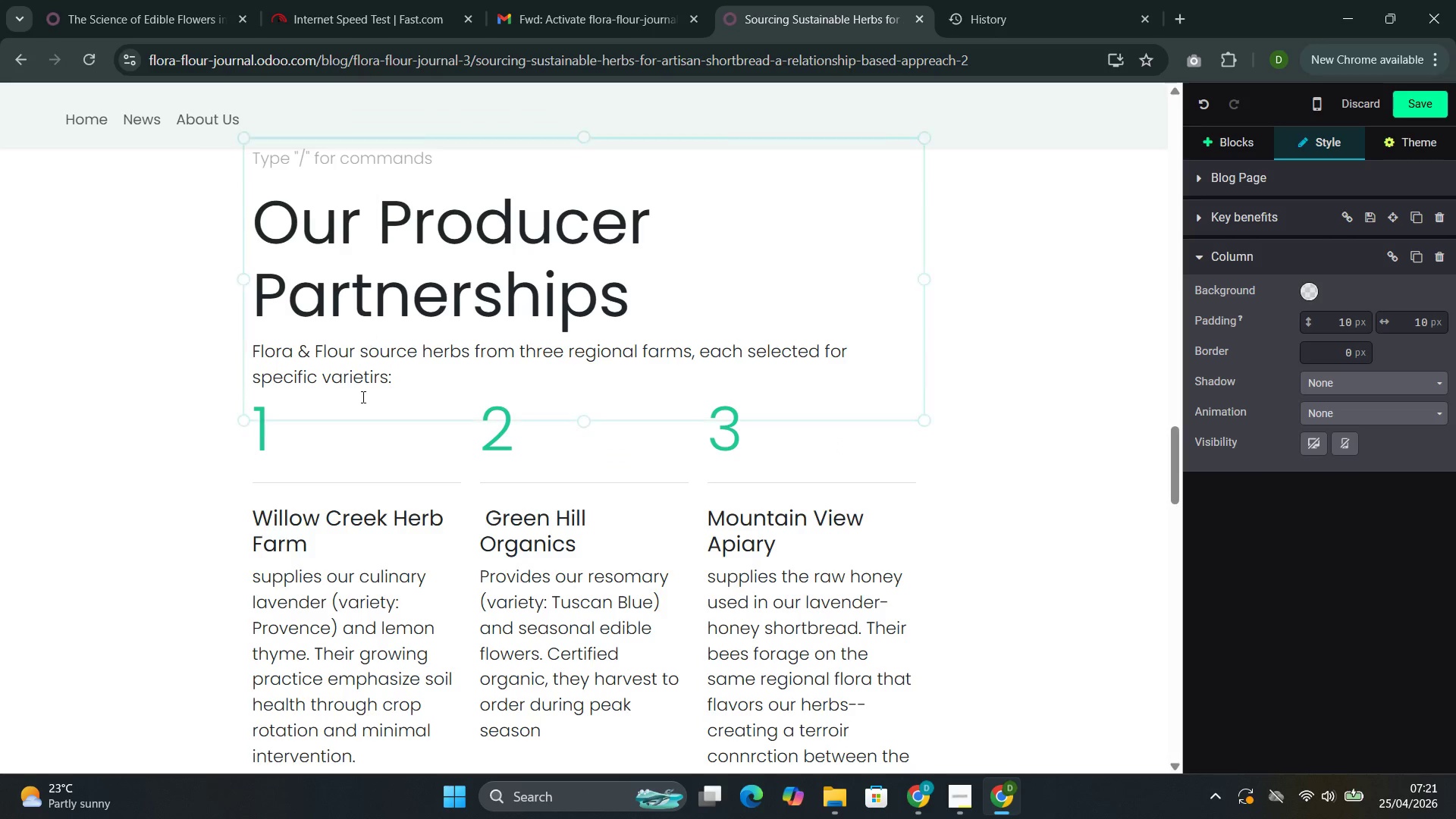 
scroll: coordinate [362, 397], scroll_direction: up, amount: 2.0
 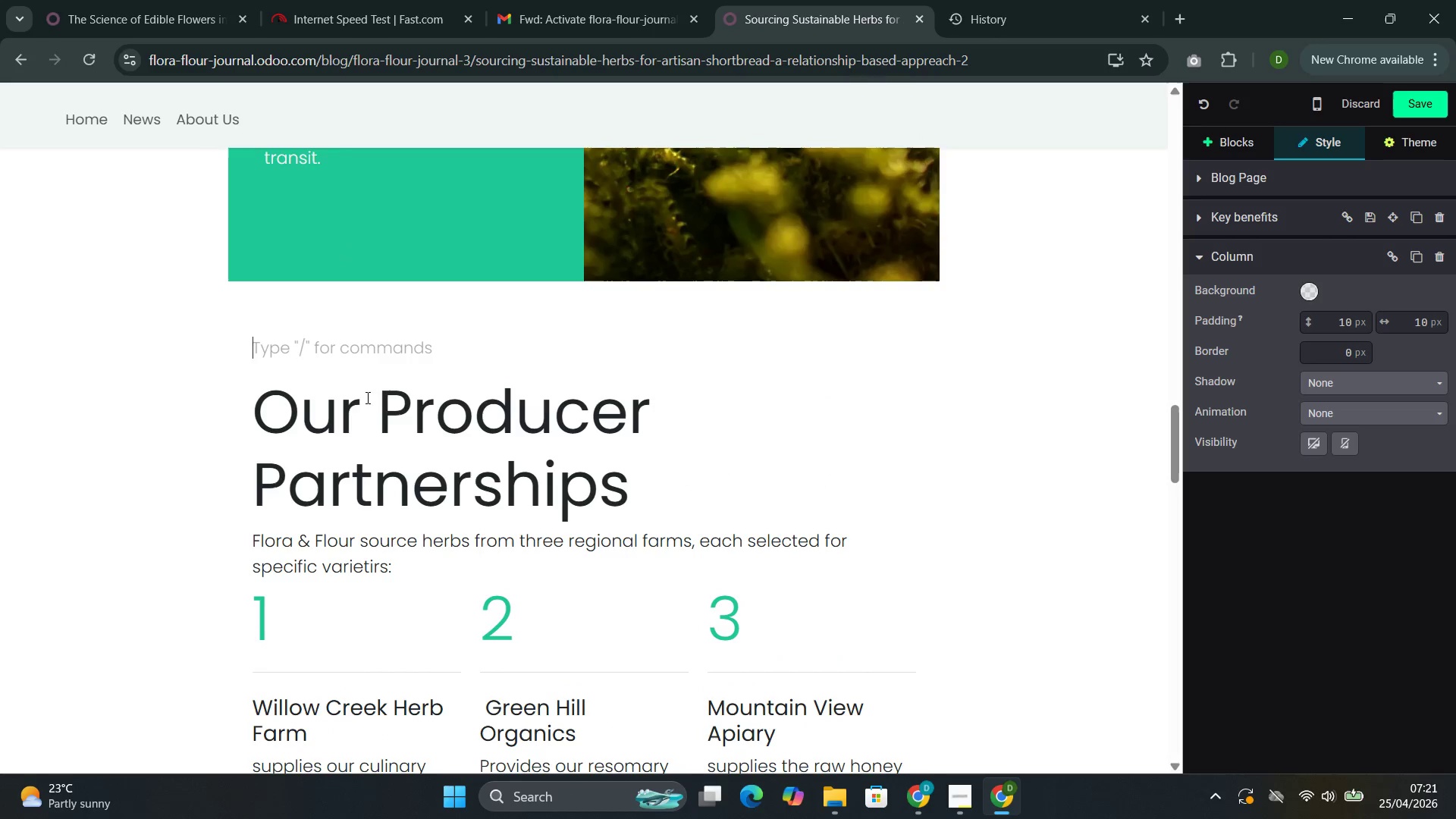 
left_click([365, 492])
 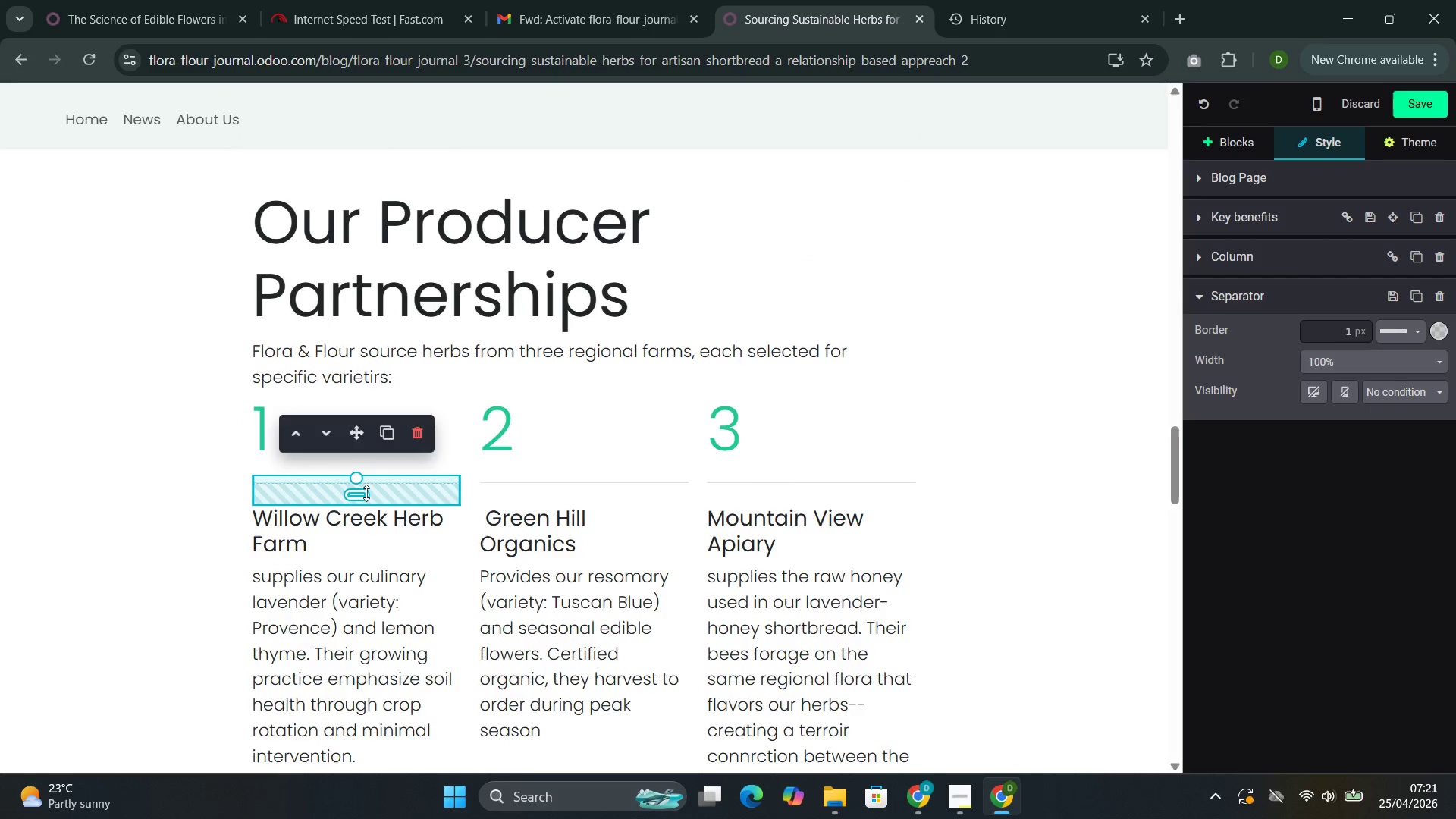 
scroll: coordinate [366, 493], scroll_direction: down, amount: 8.0
 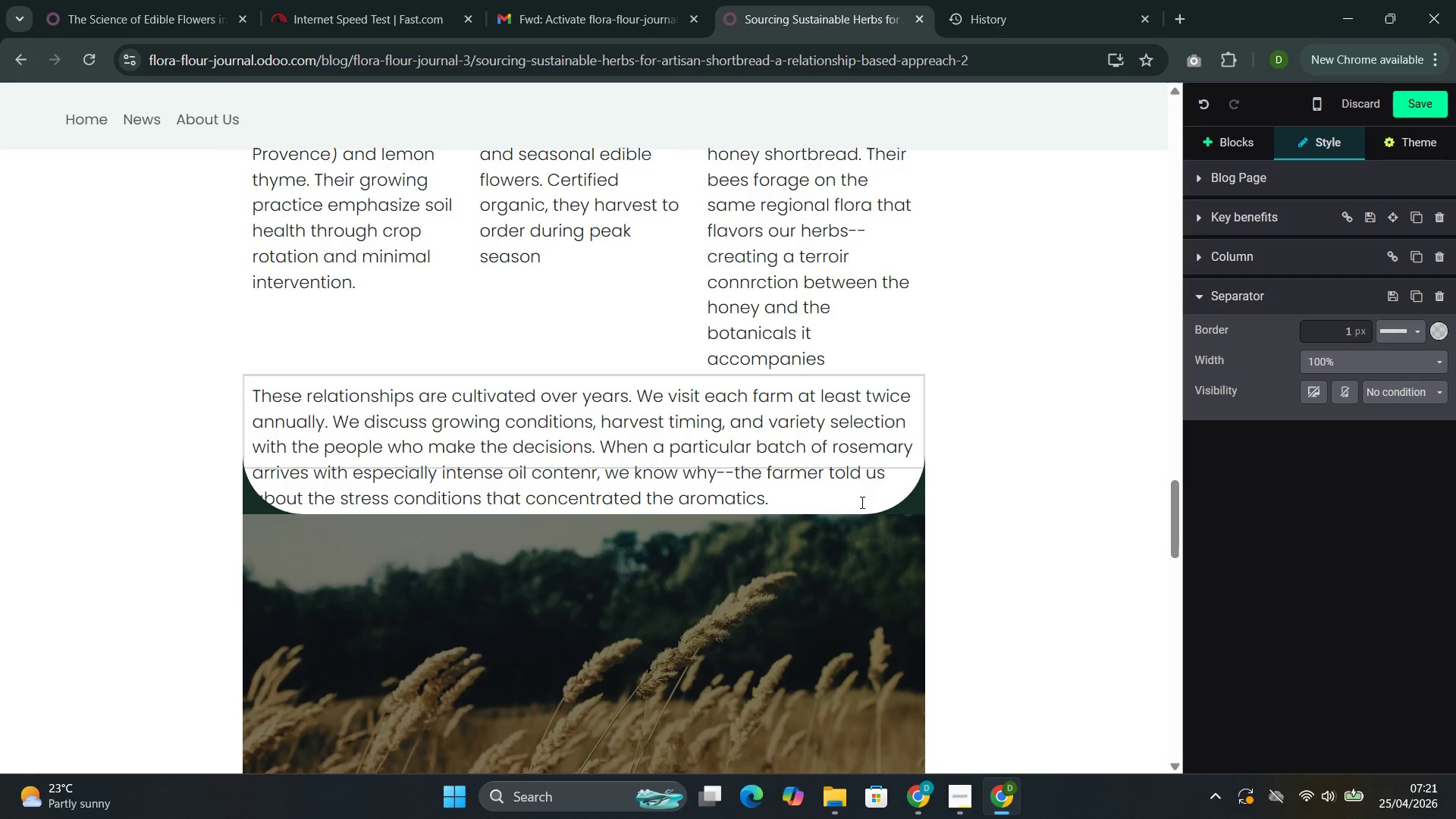 
left_click([745, 648])
 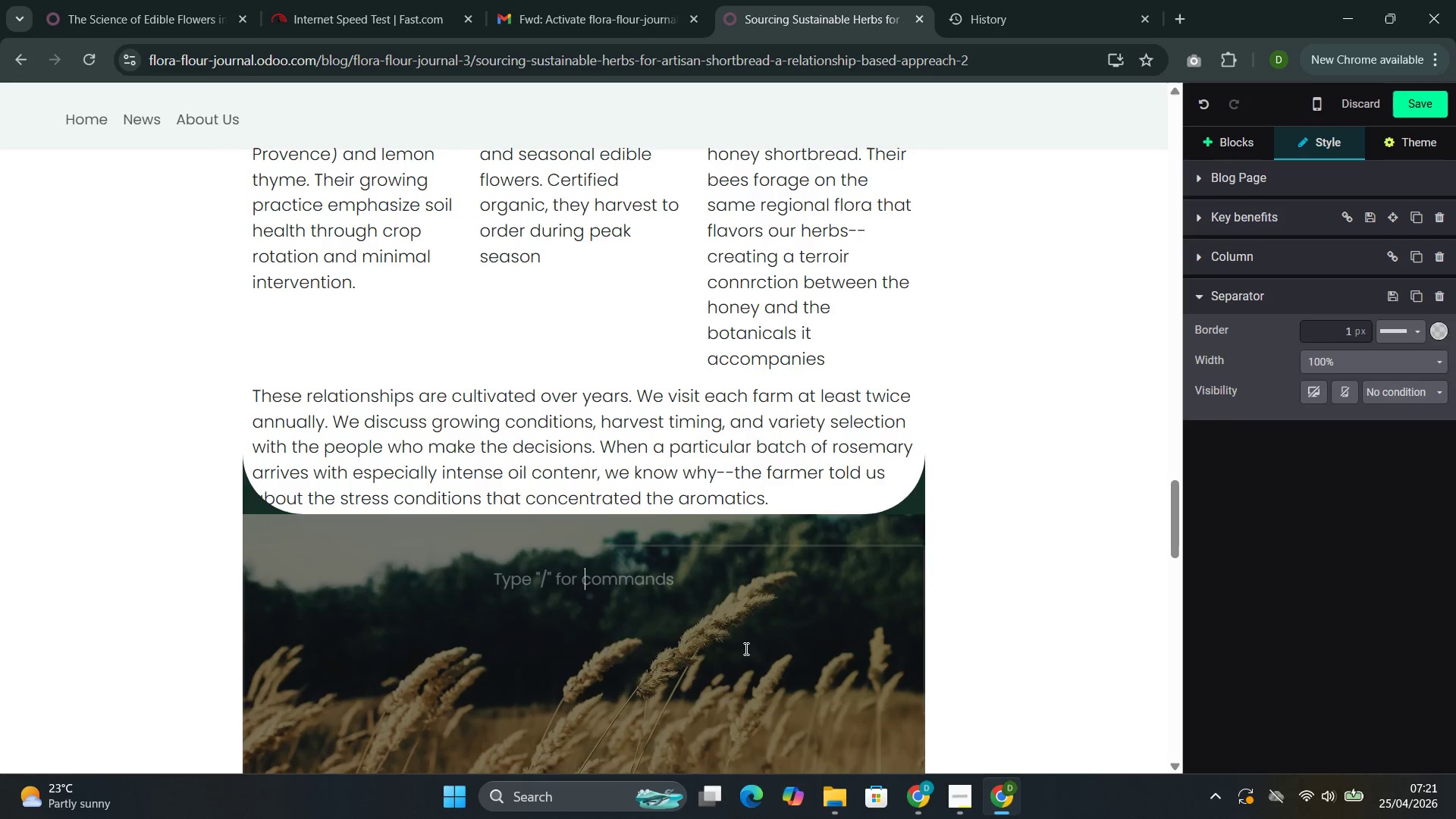 
mouse_move([745, 627])
 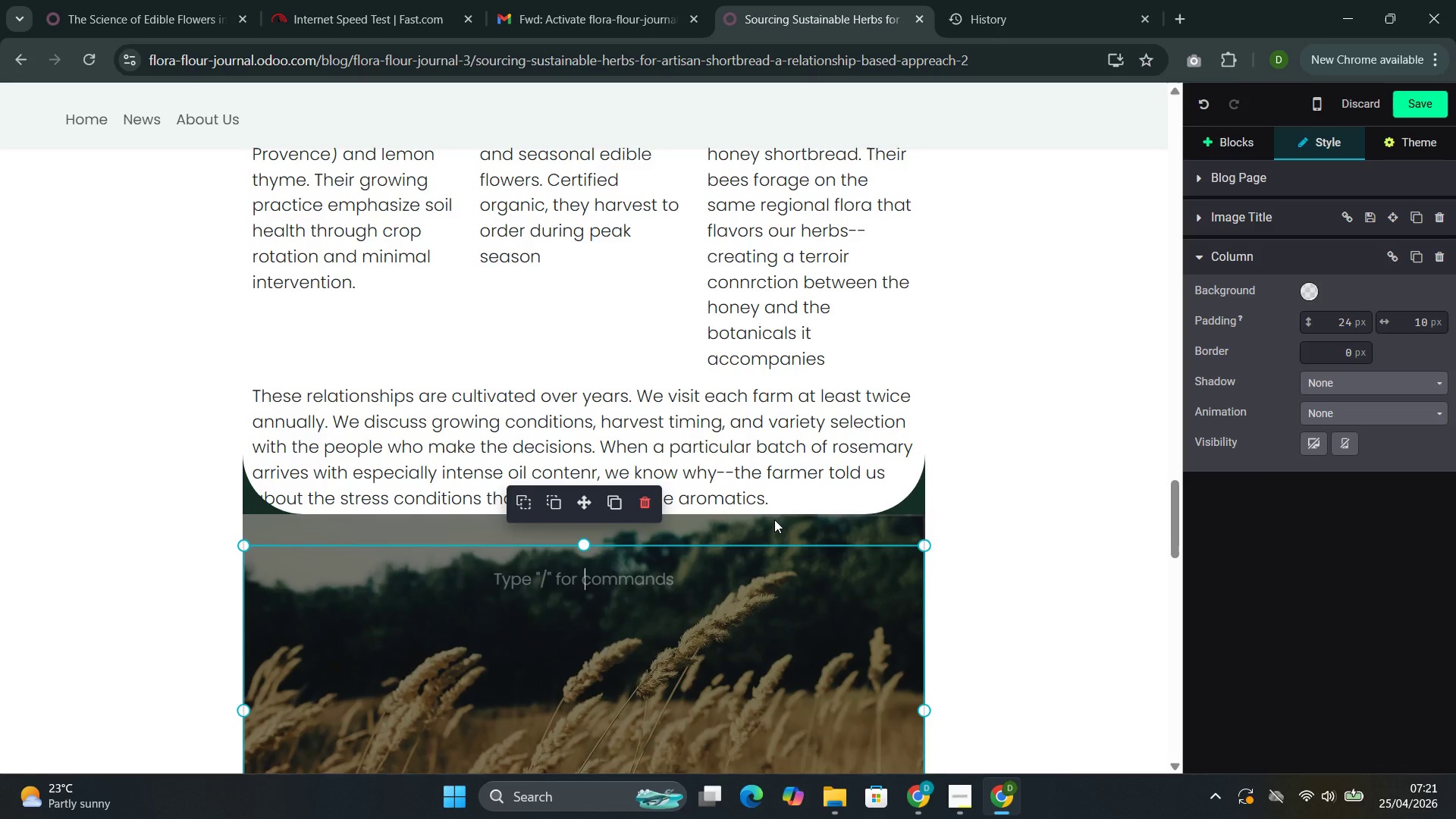 
left_click([774, 519])
 